 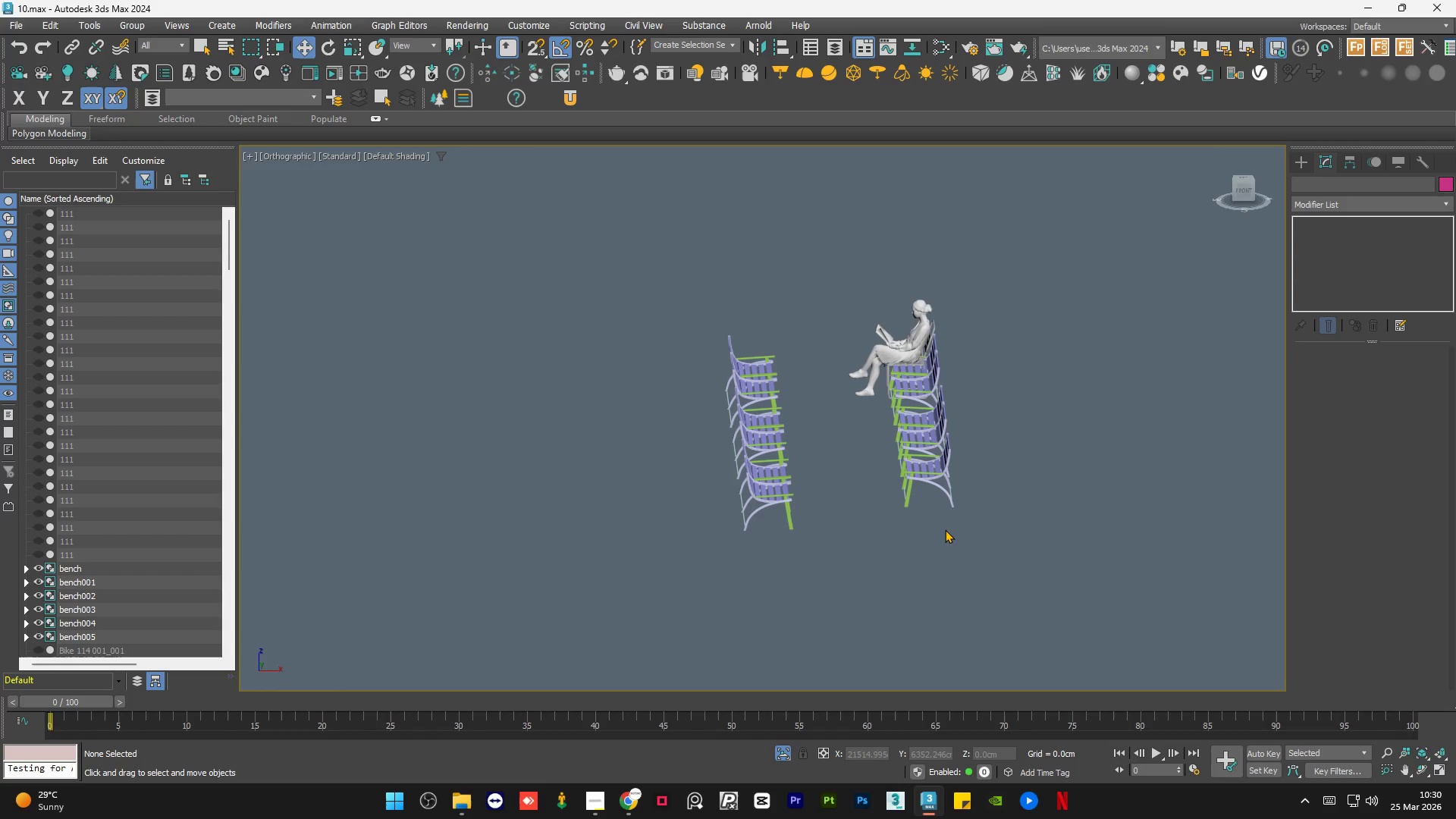 
key(Control+S)
 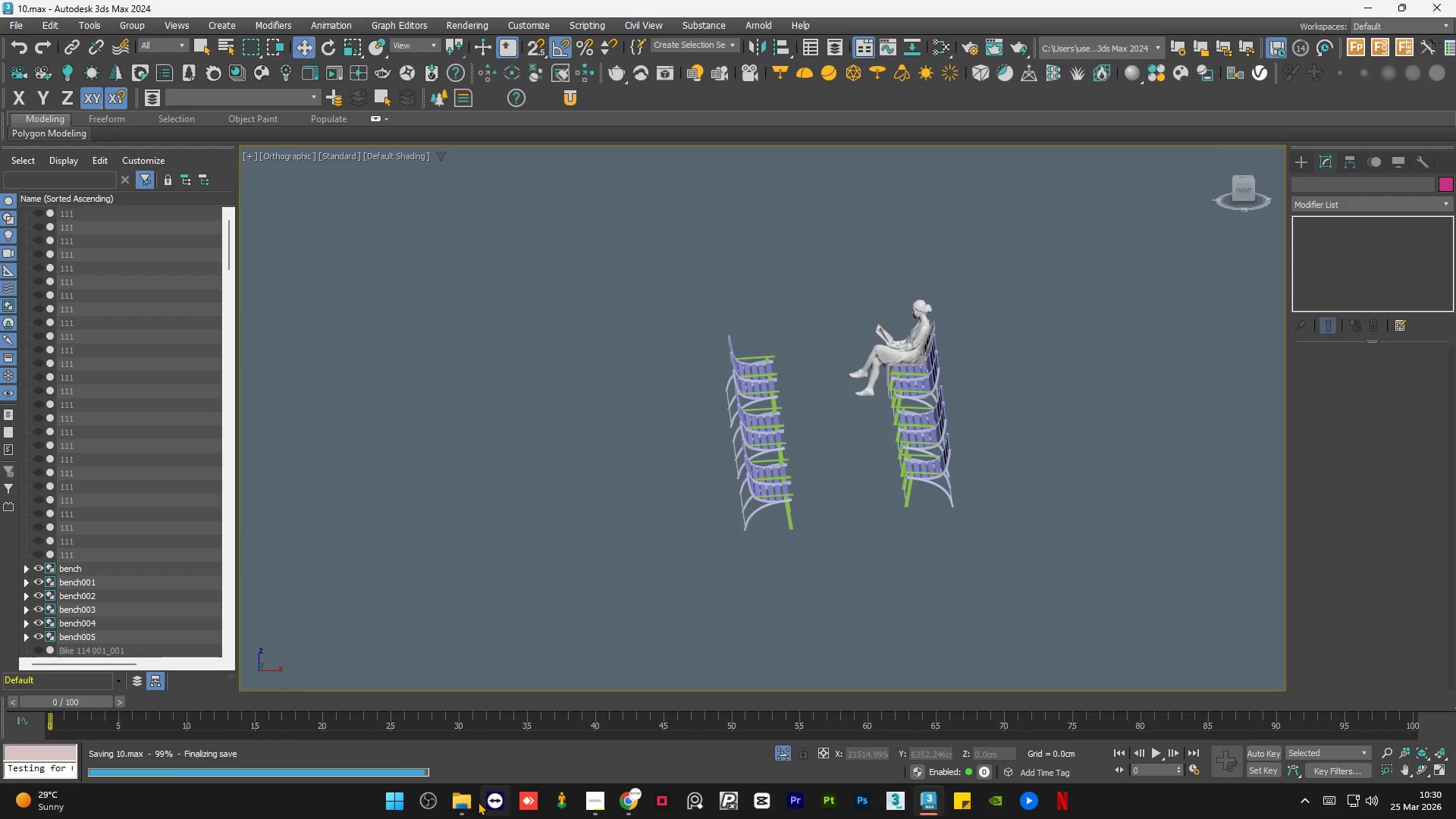 
left_click([470, 805])
 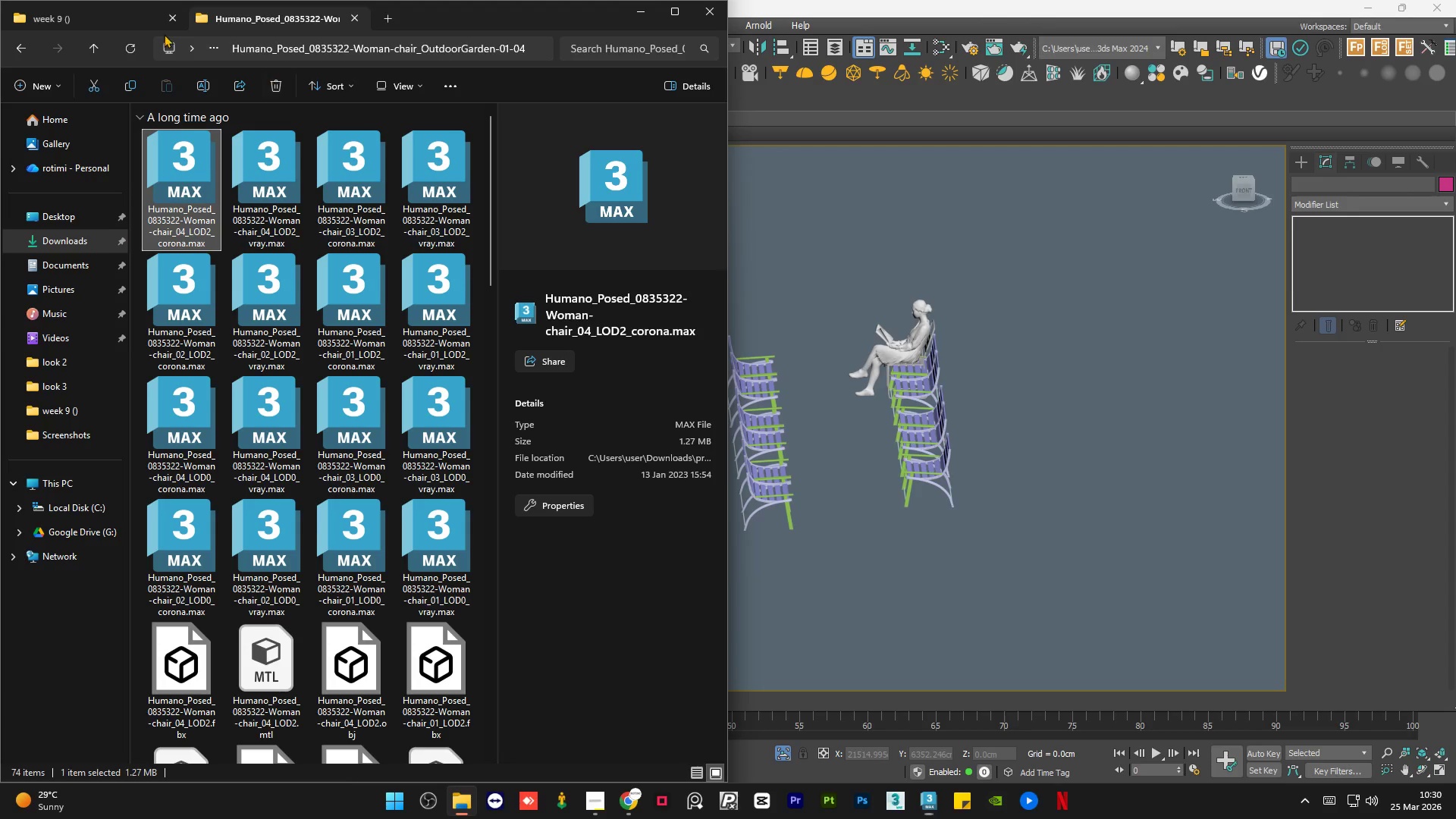 
left_click([83, 21])
 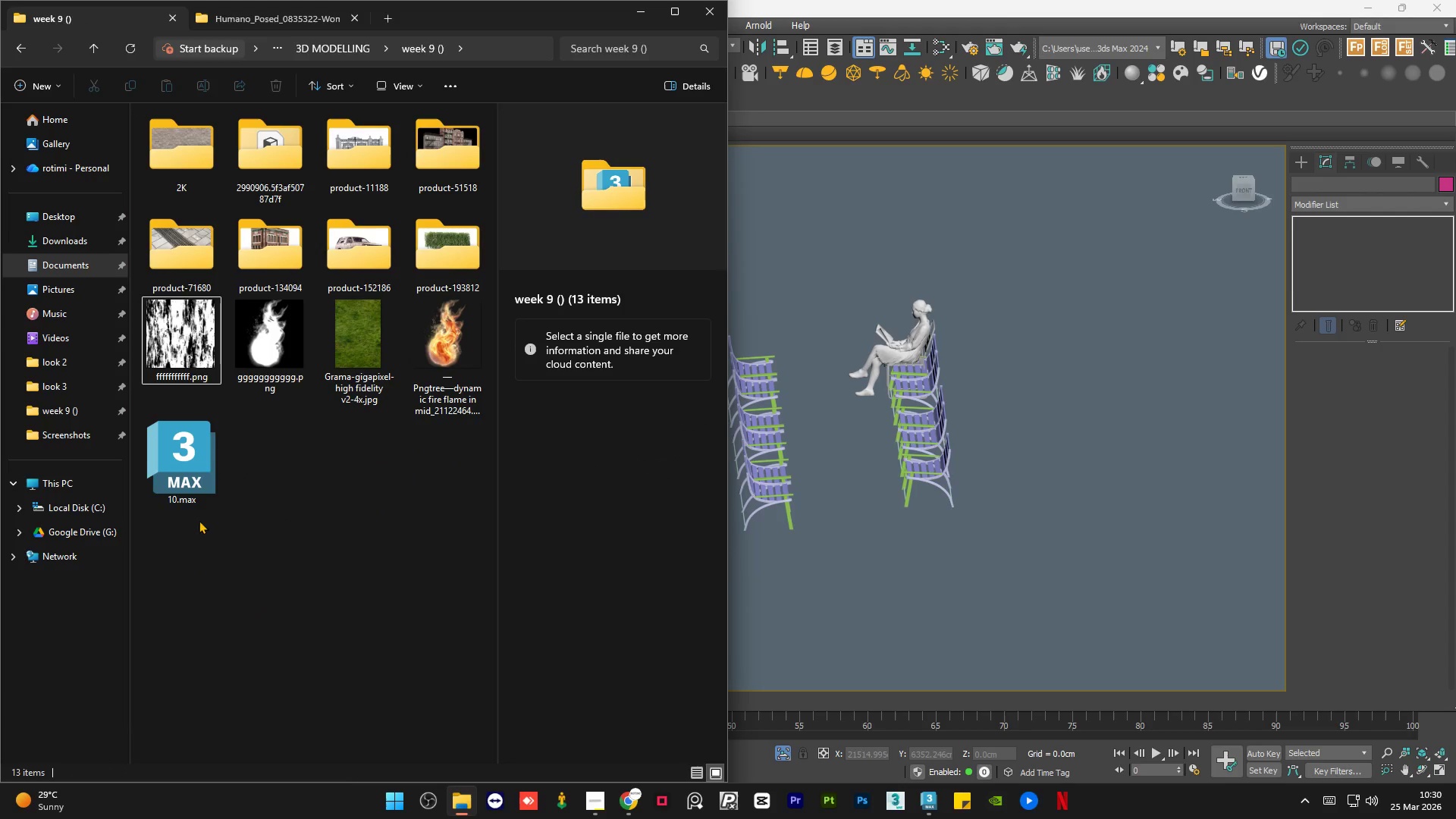 
left_click([196, 475])
 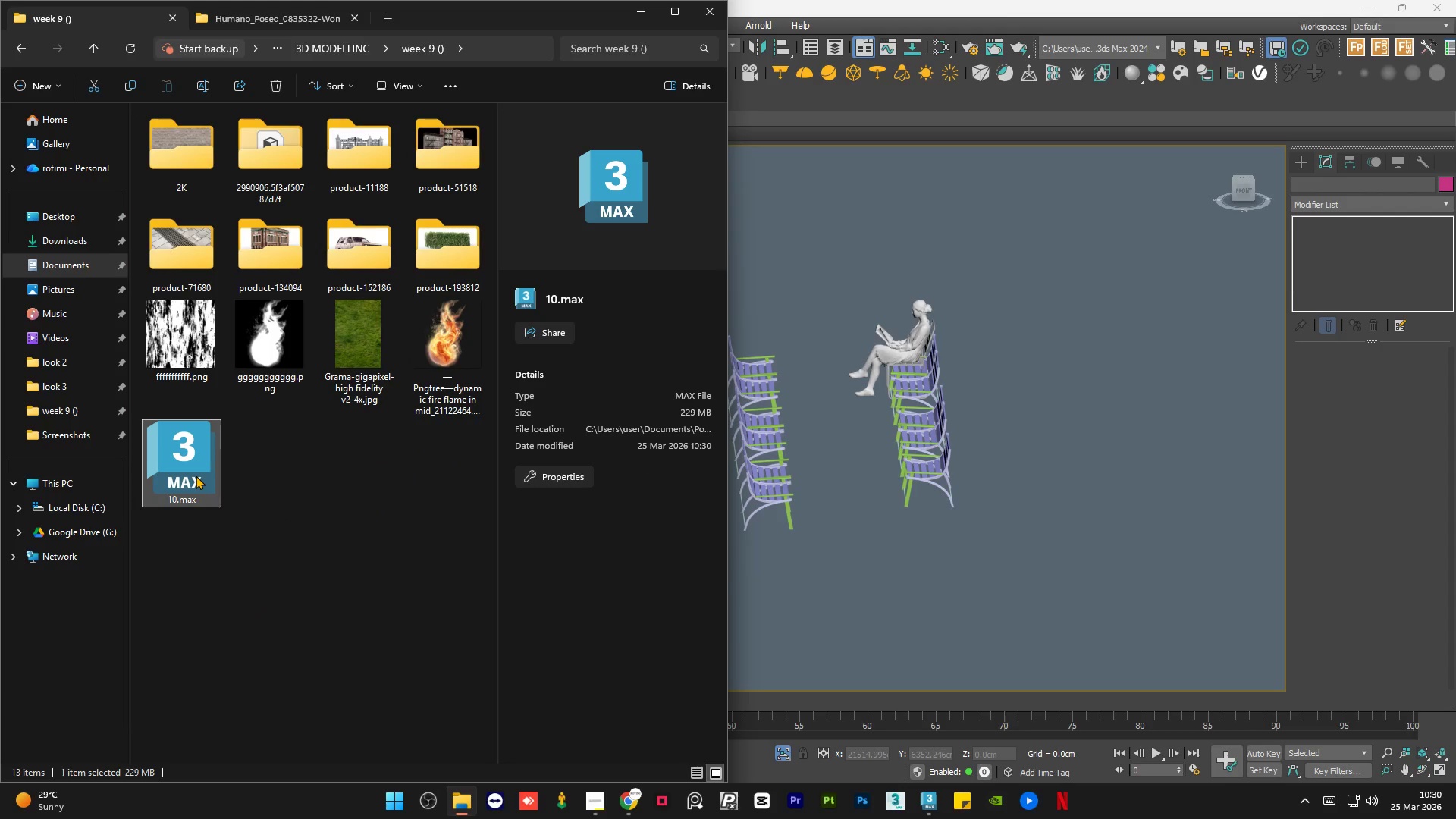 
key(Control+C)
 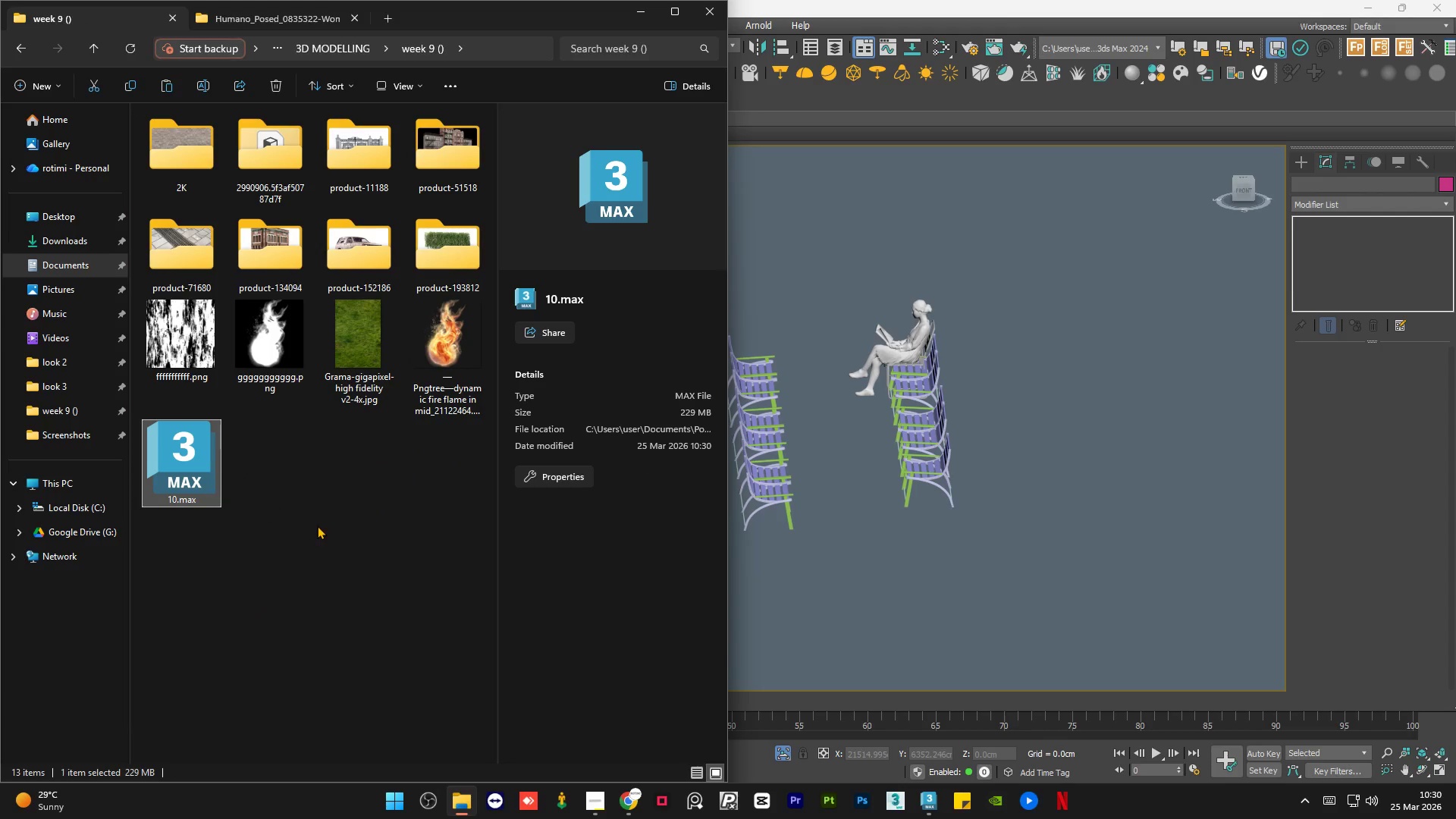 
left_click([317, 526])
 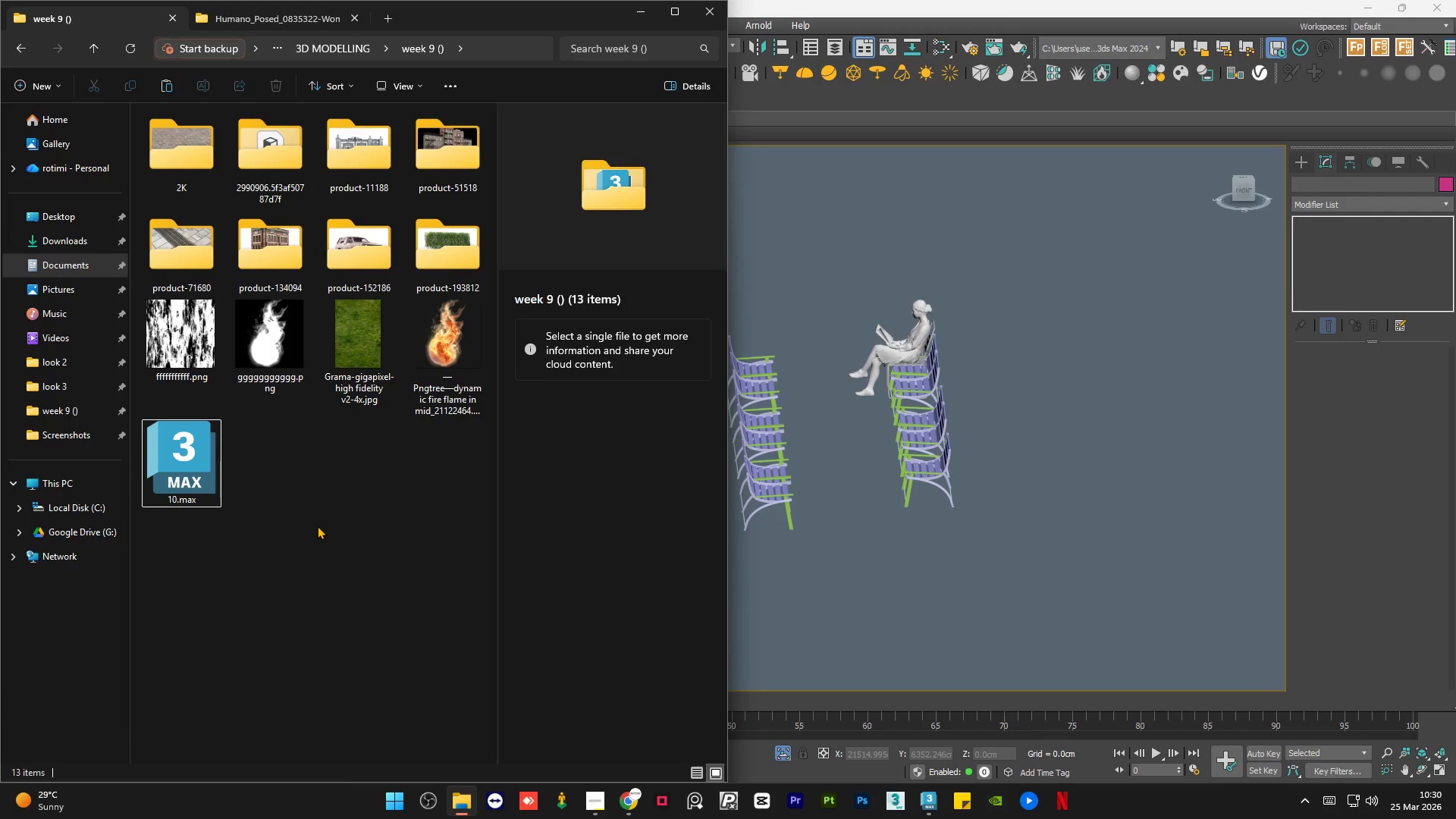 
key(Control+V)
 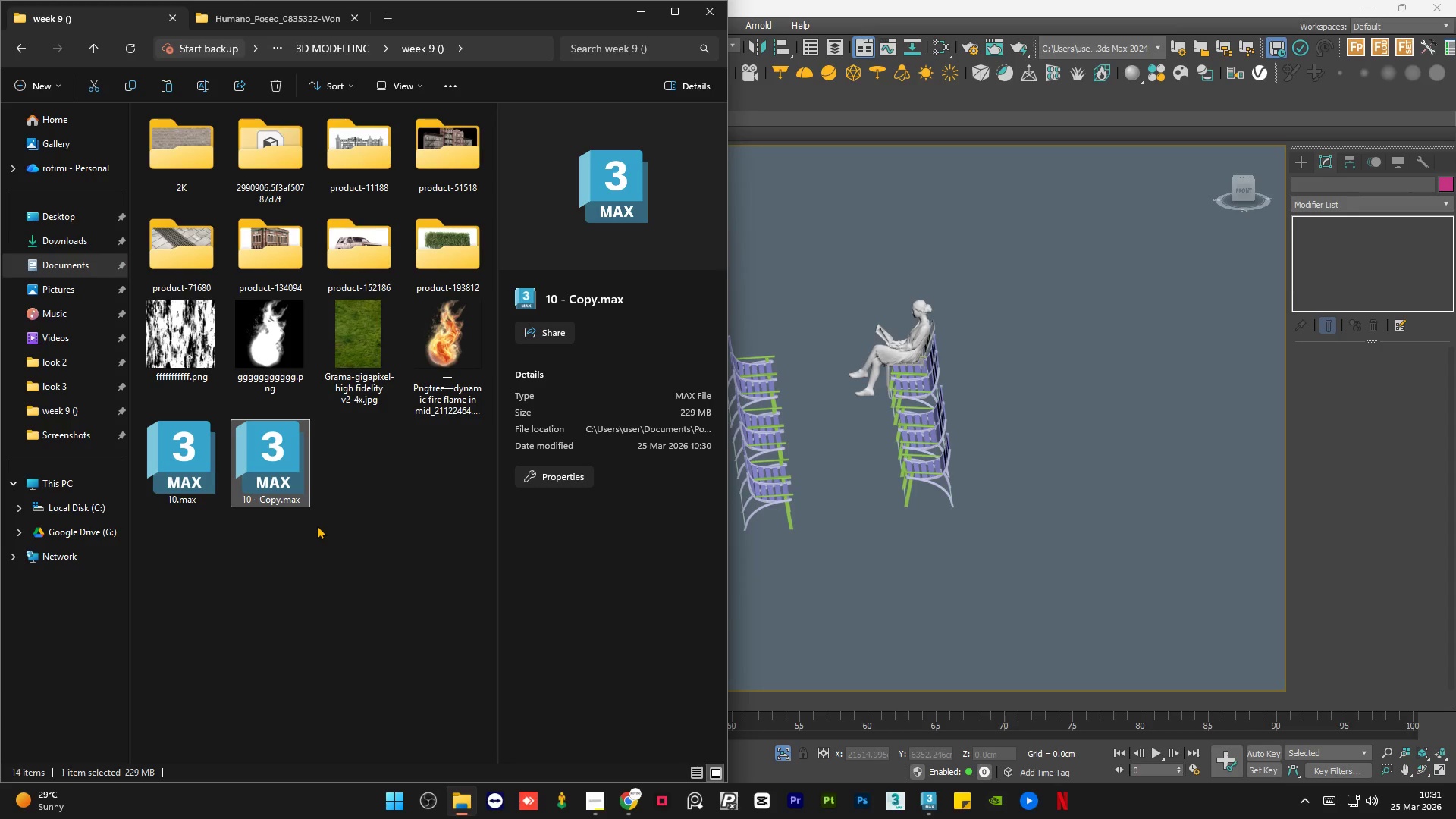 
wait(34.69)
 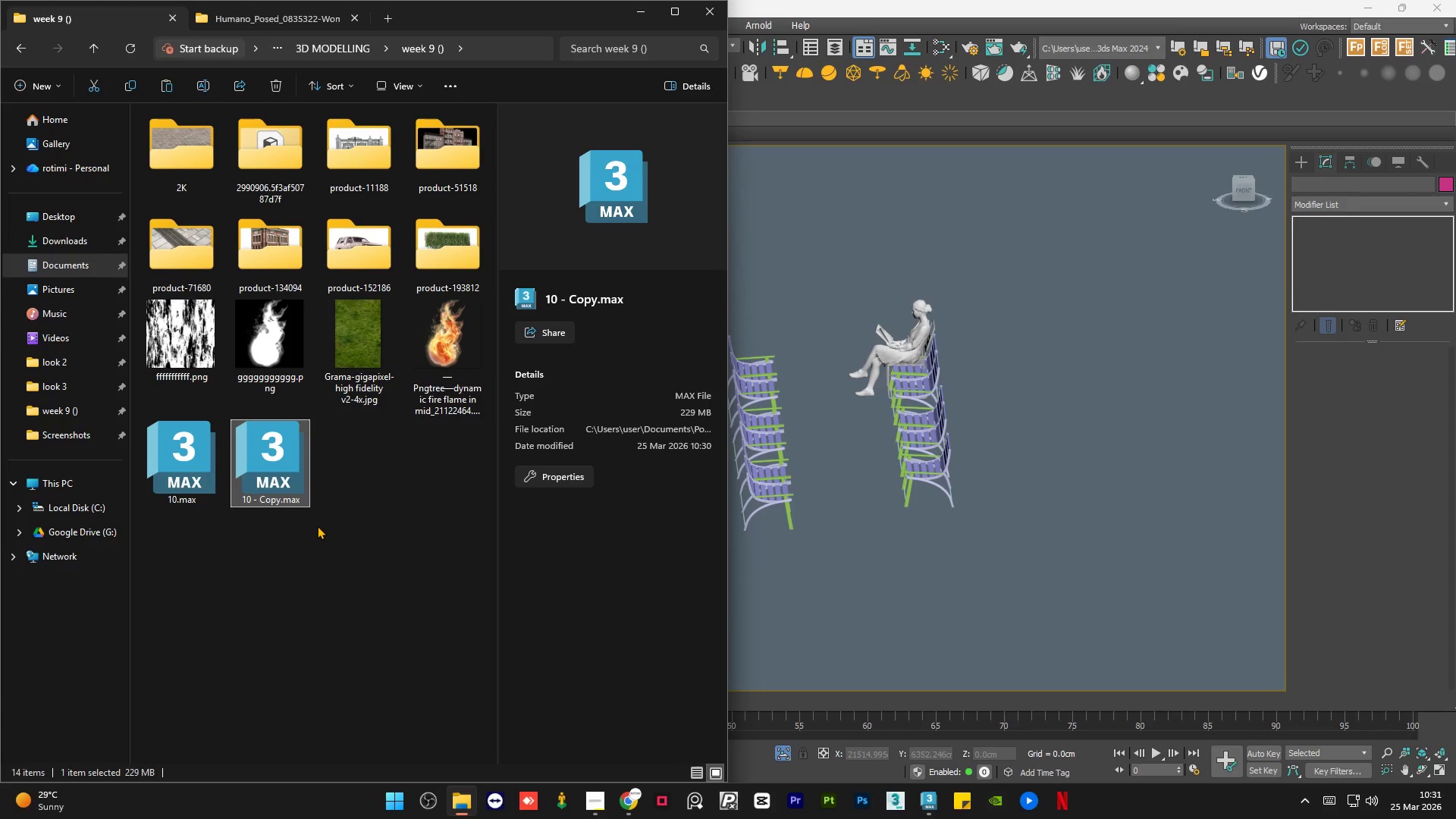 
scroll: coordinate [876, 447], scroll_direction: up, amount: 7.0
 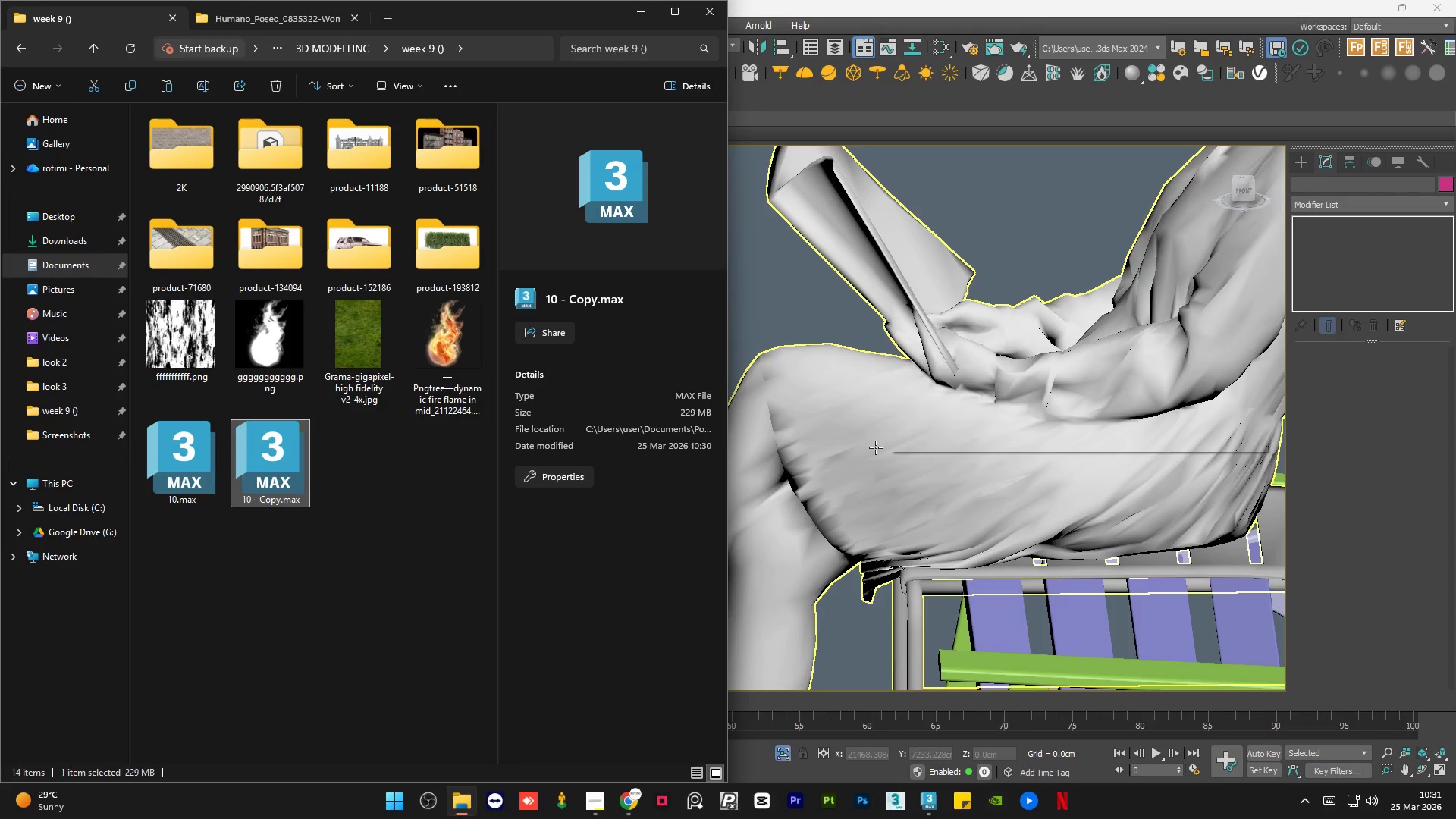 
scroll: coordinate [876, 447], scroll_direction: down, amount: 4.0
 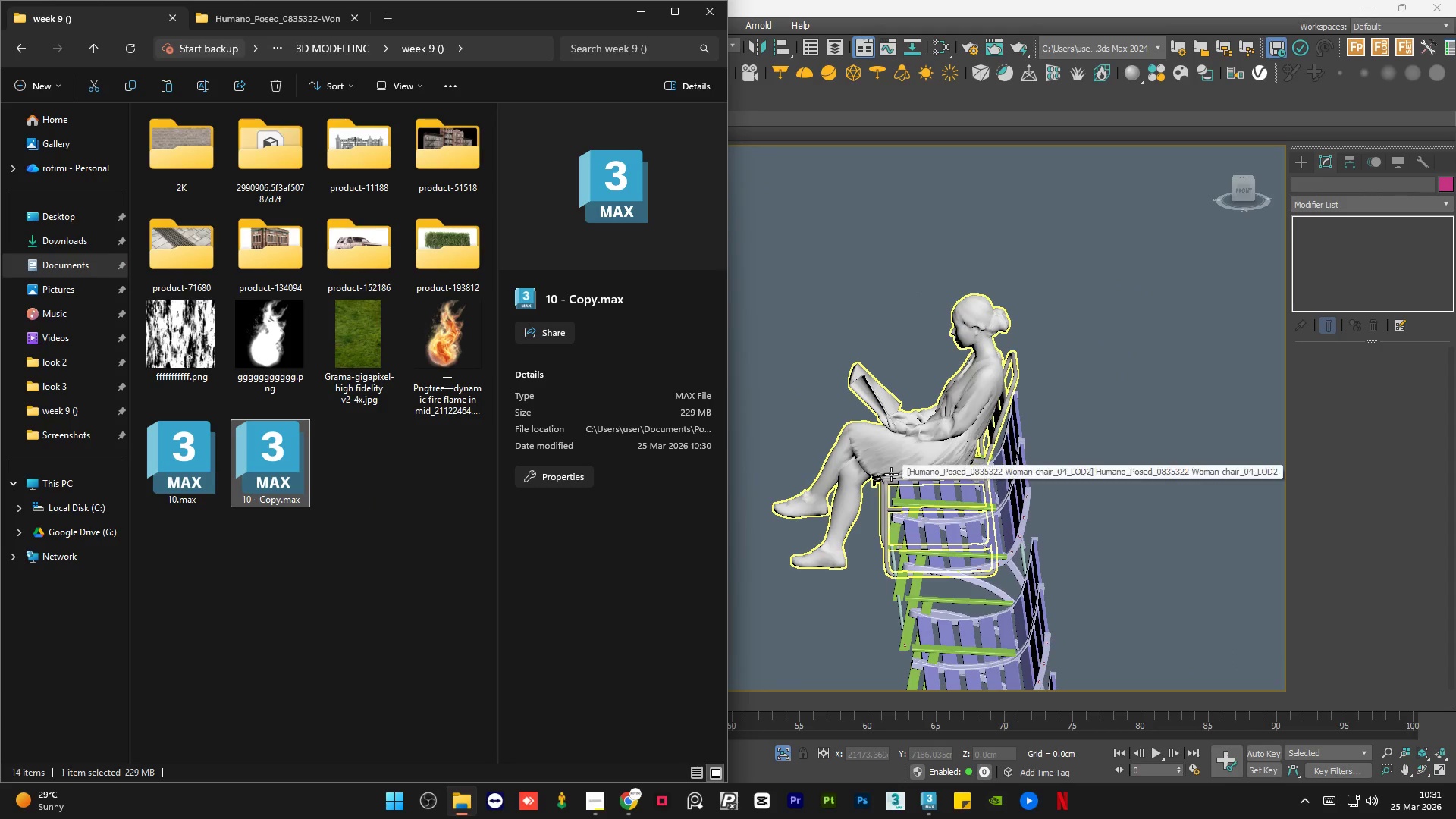 
key(F4)
 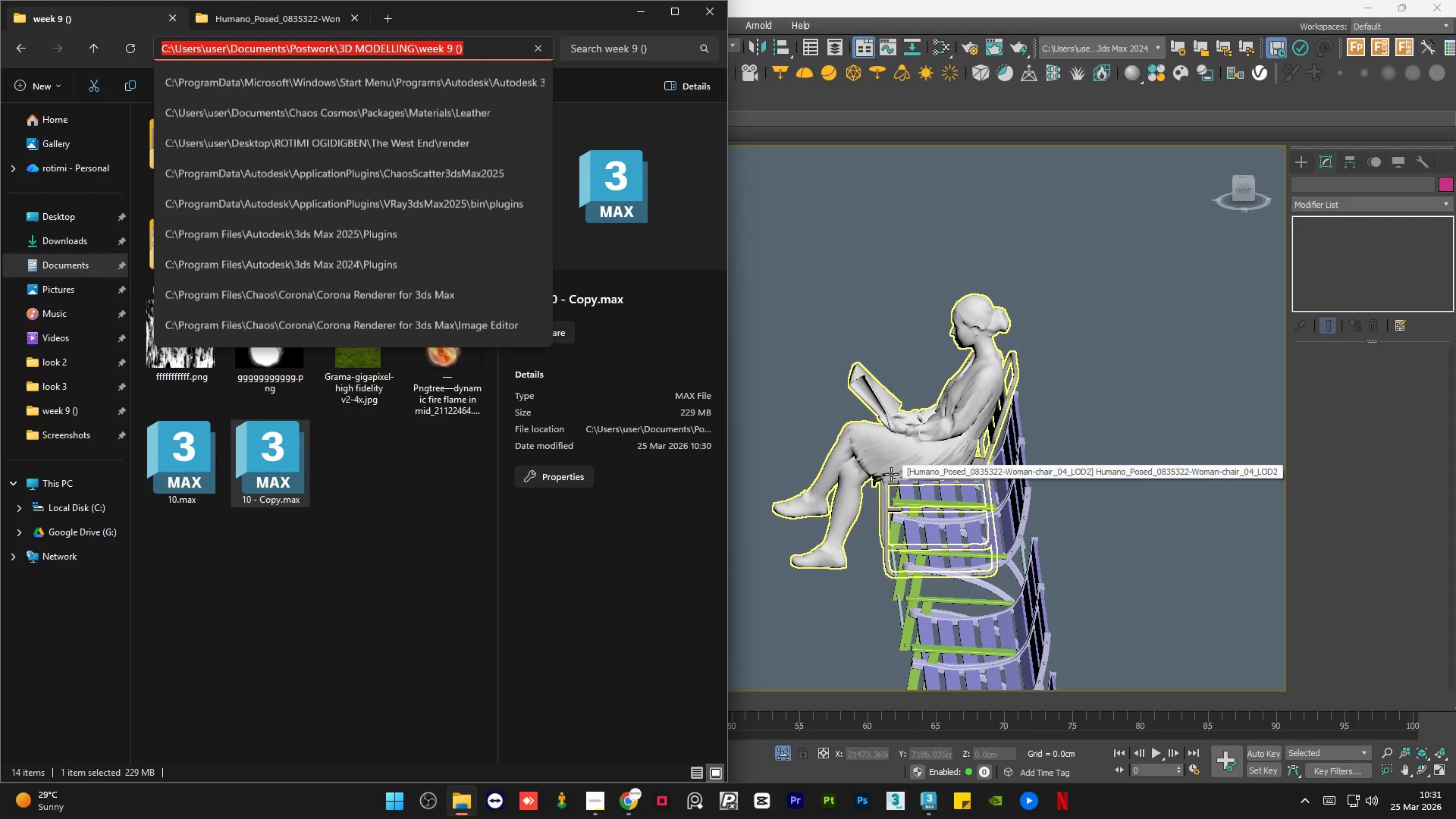 
scroll: coordinate [890, 471], scroll_direction: up, amount: 2.0
 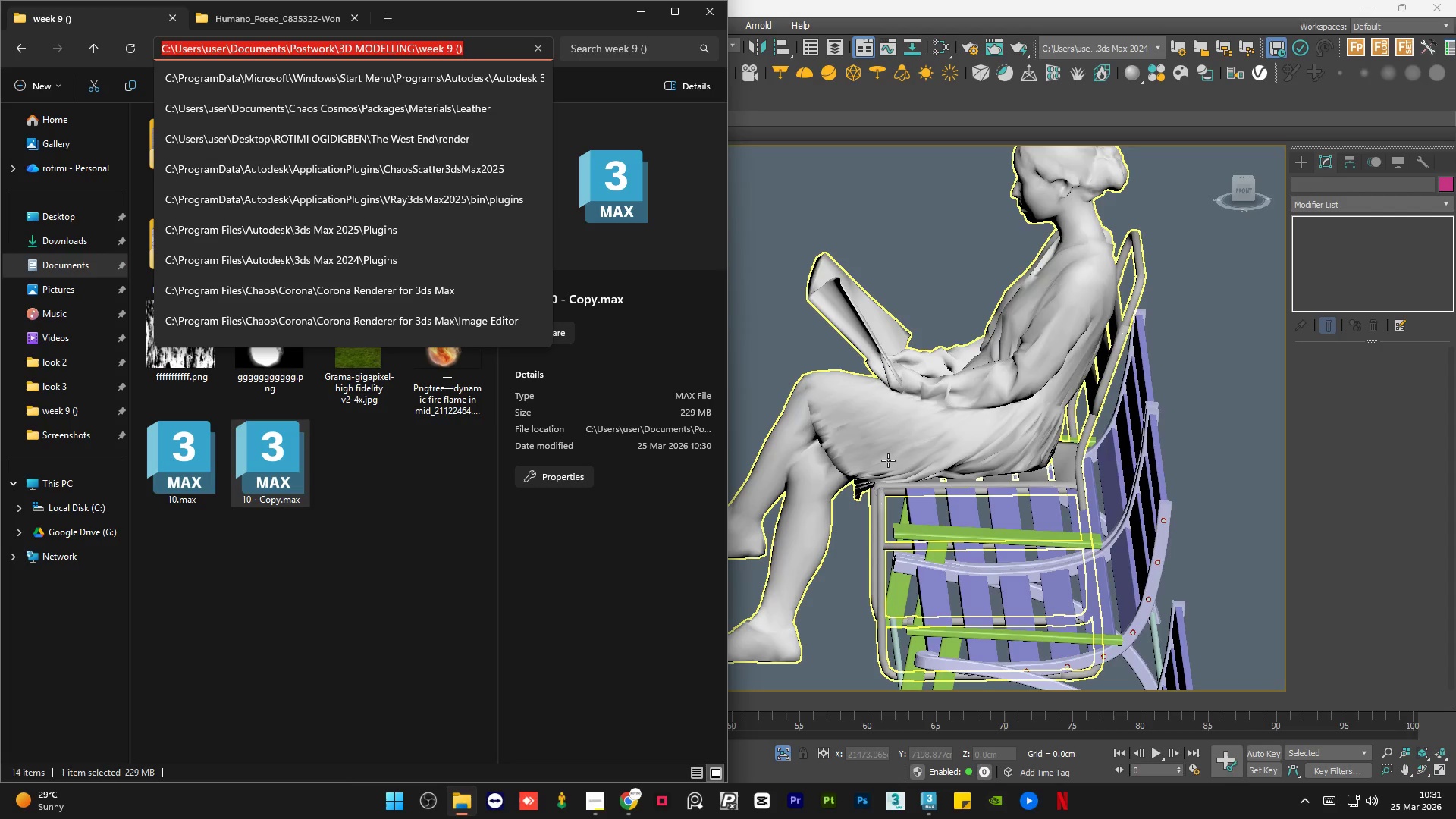 
scroll: coordinate [888, 460], scroll_direction: down, amount: 1.0
 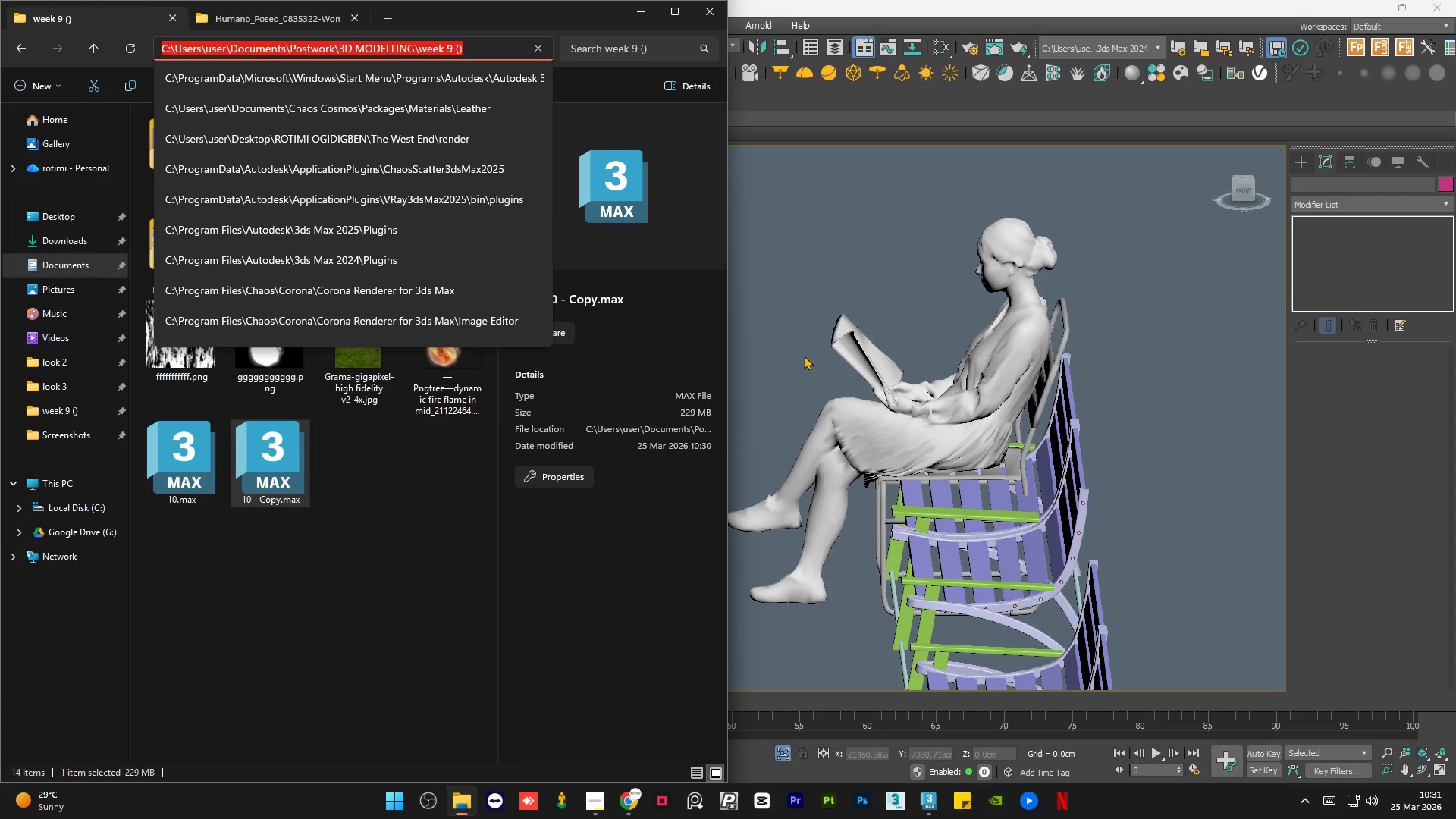 
left_click([801, 332])
 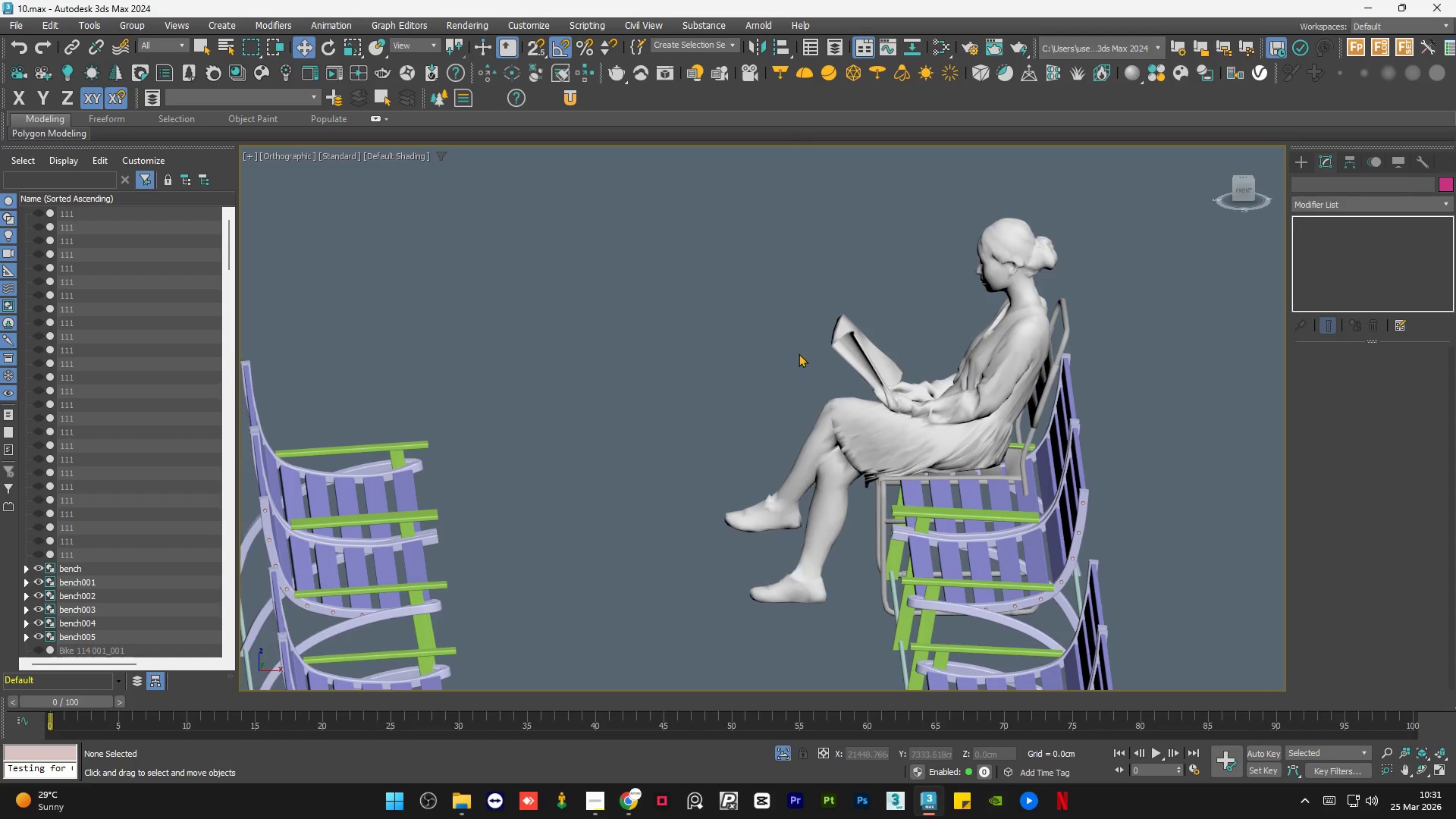 
key(F4)
 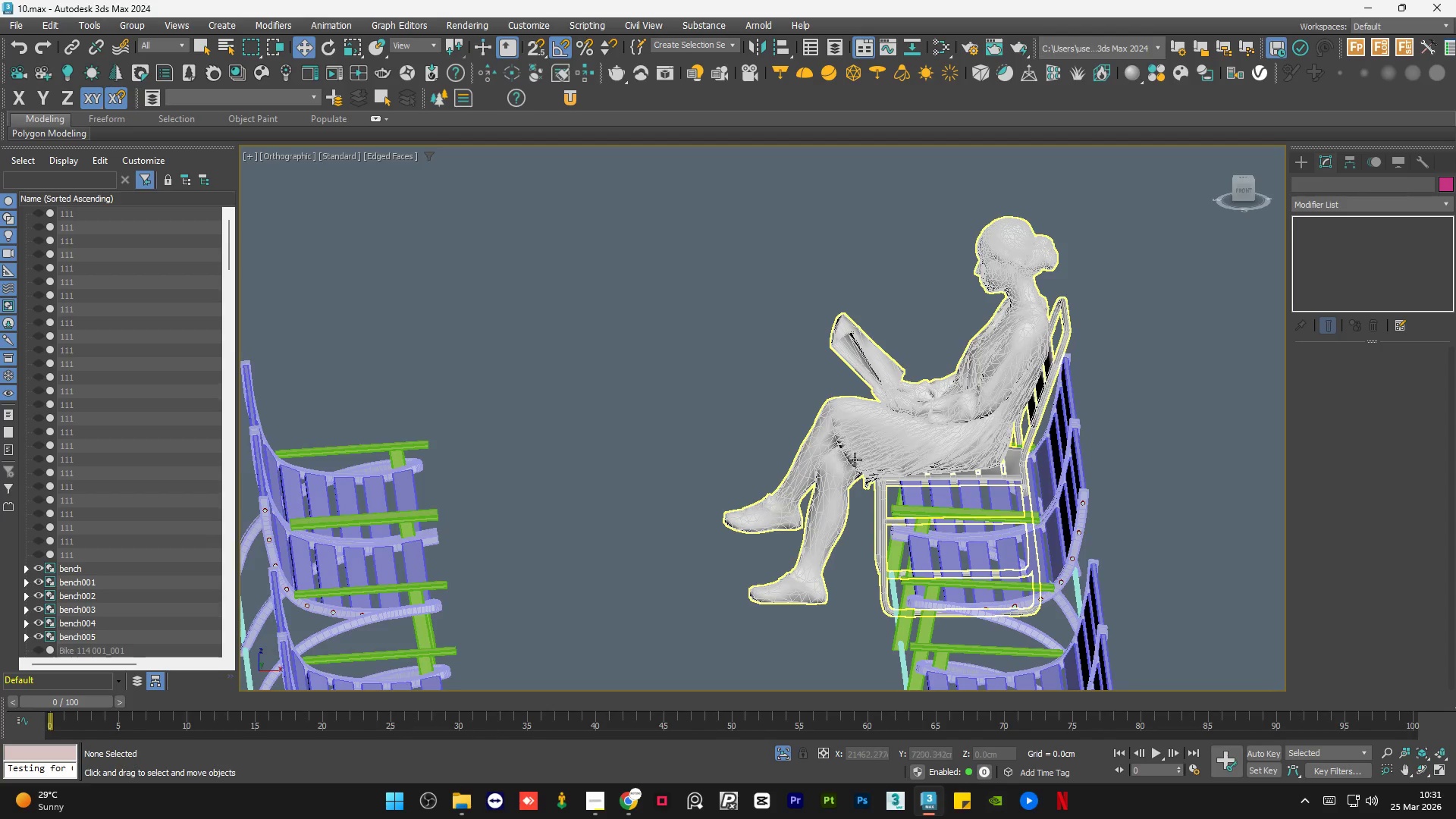 
scroll: coordinate [852, 453], scroll_direction: up, amount: 6.0
 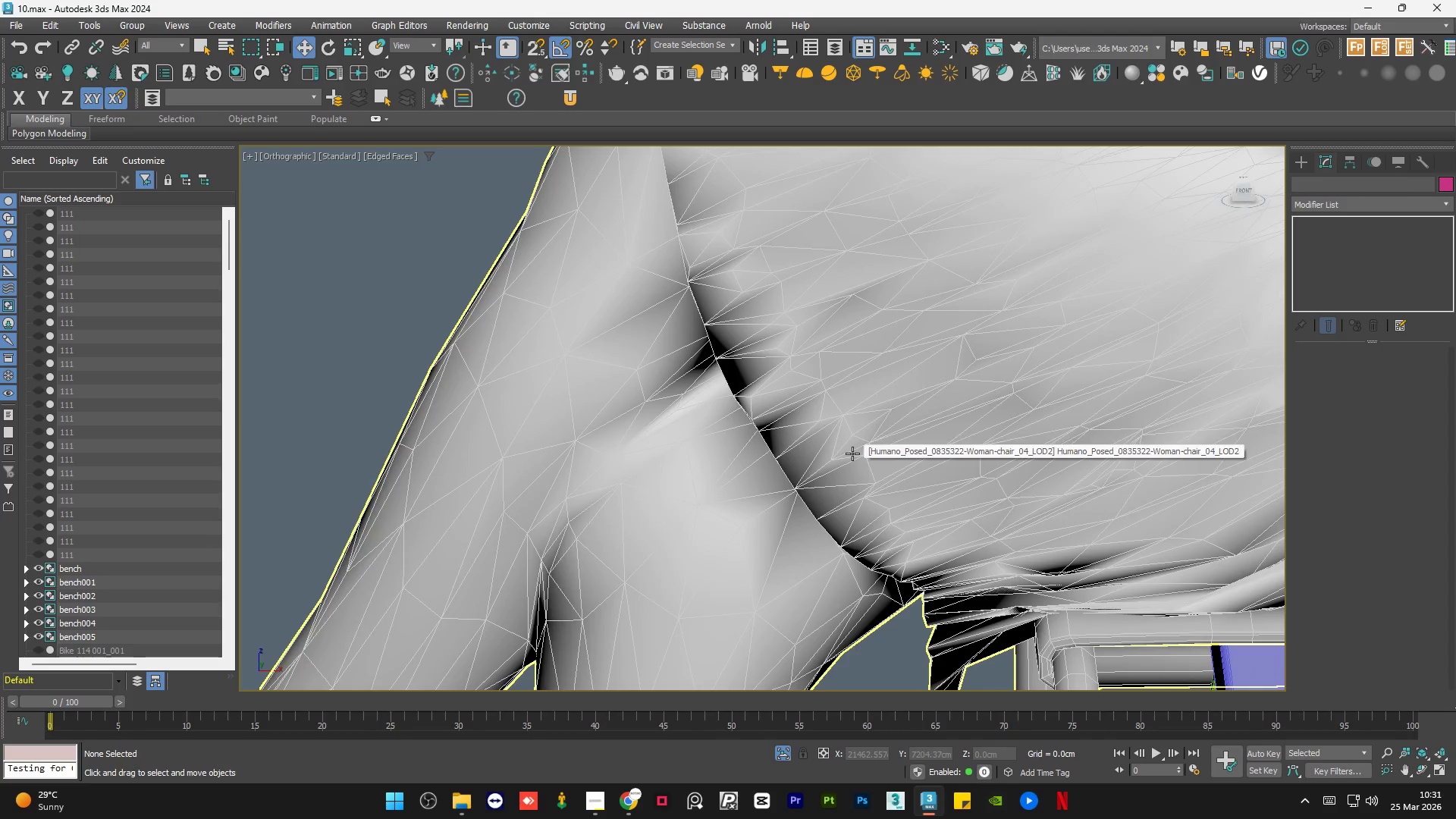 
scroll: coordinate [852, 453], scroll_direction: down, amount: 6.0
 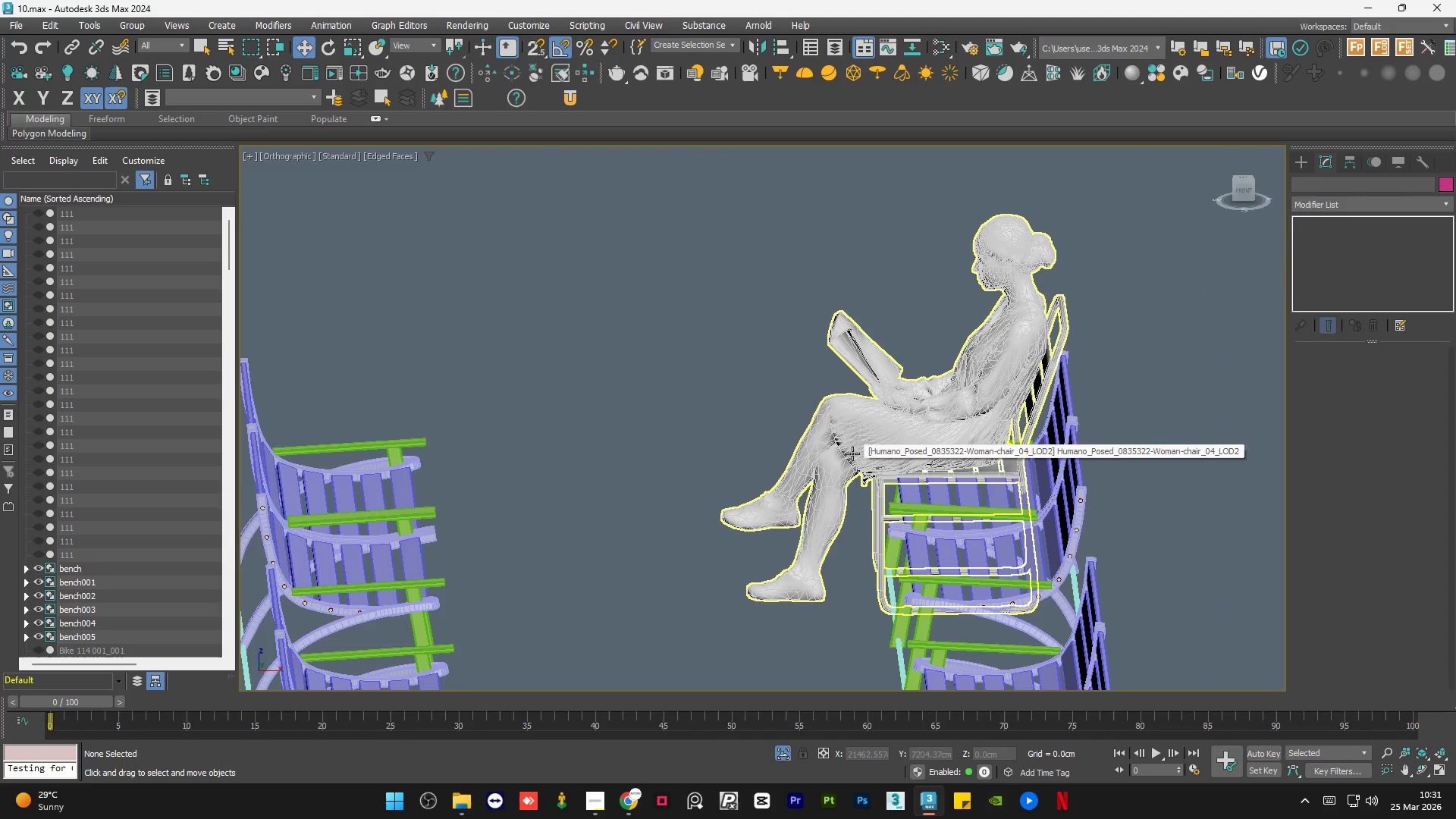 
key(F4)
 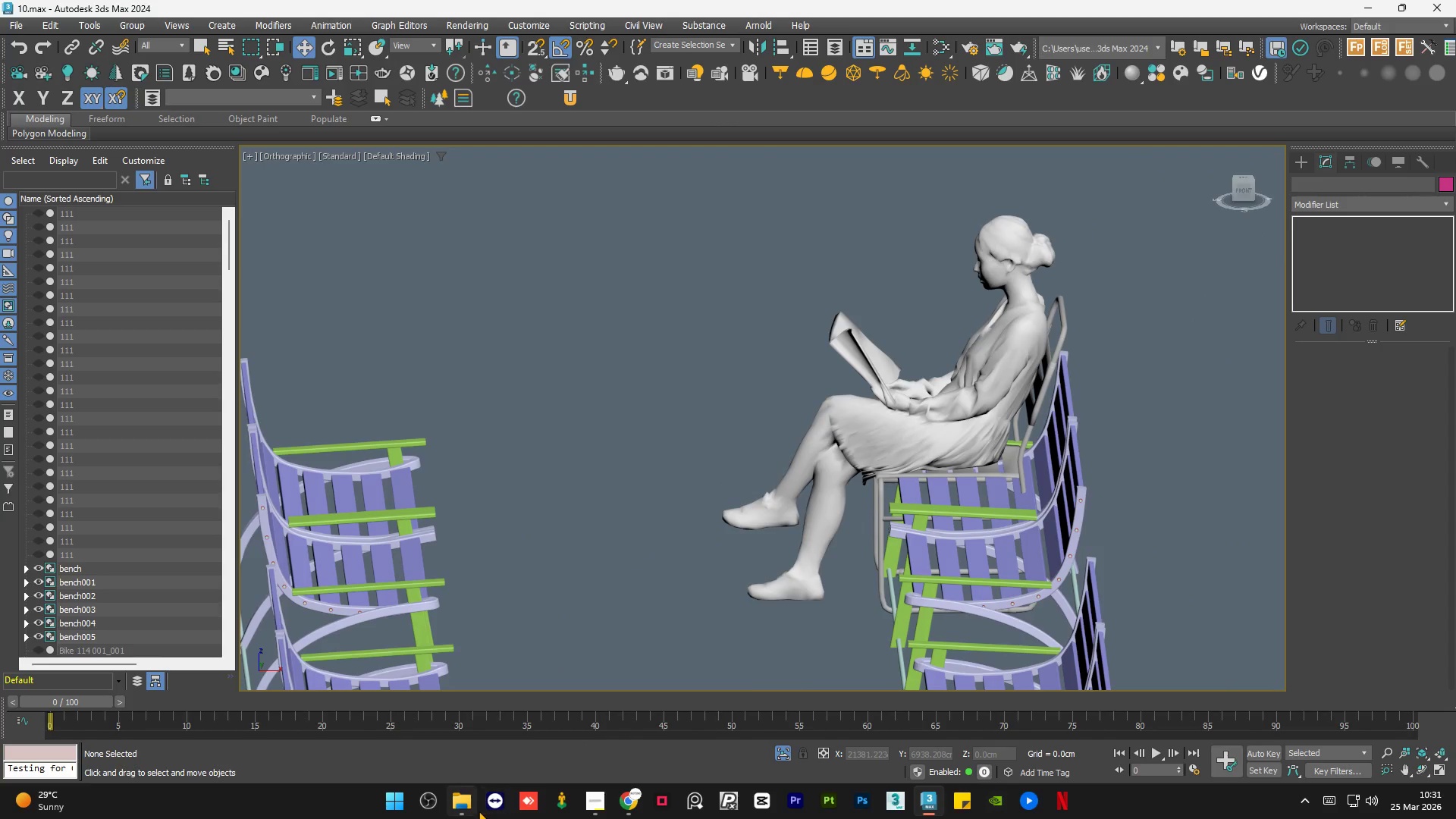 
left_click([471, 809])
 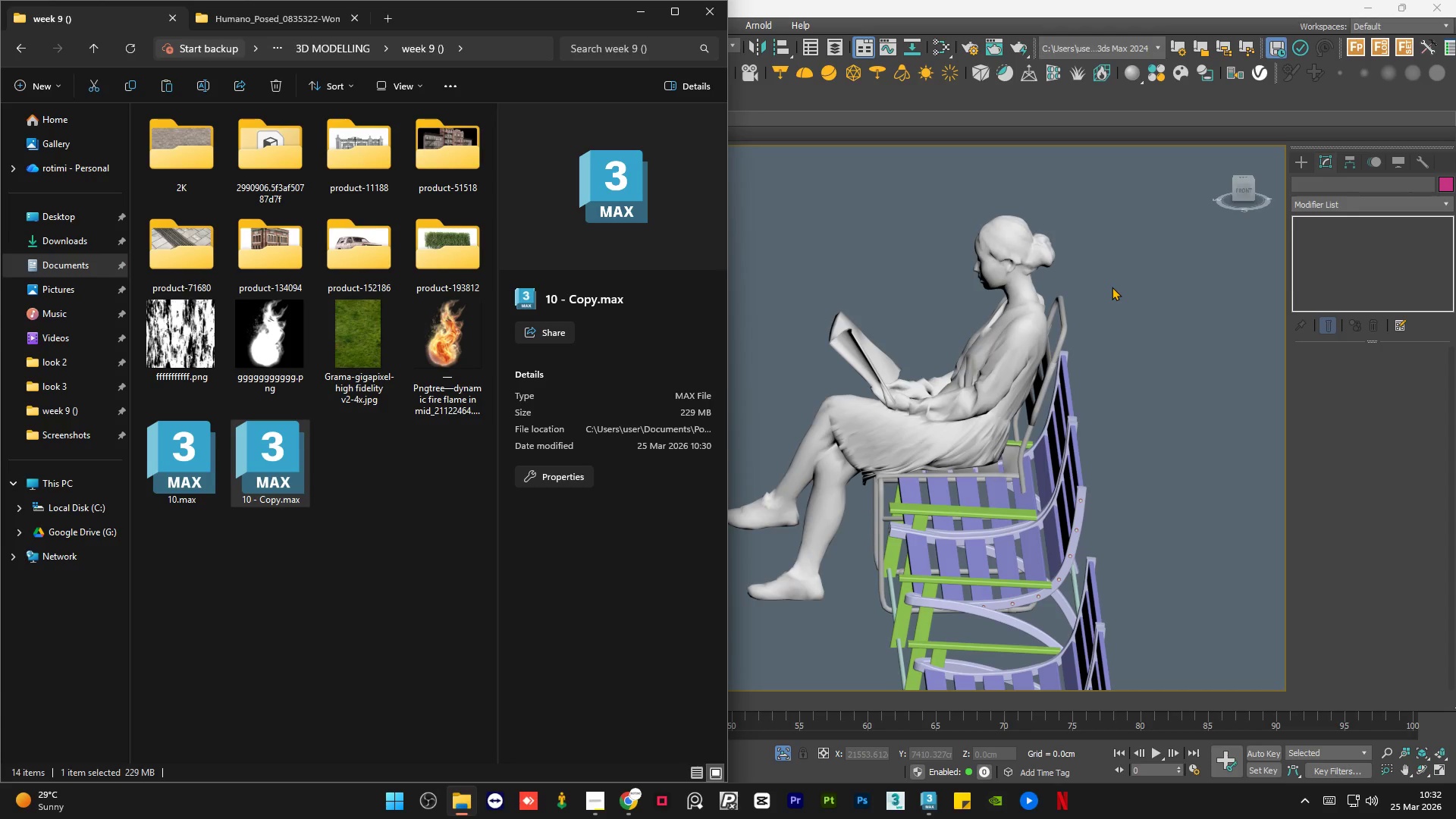 
wait(44.83)
 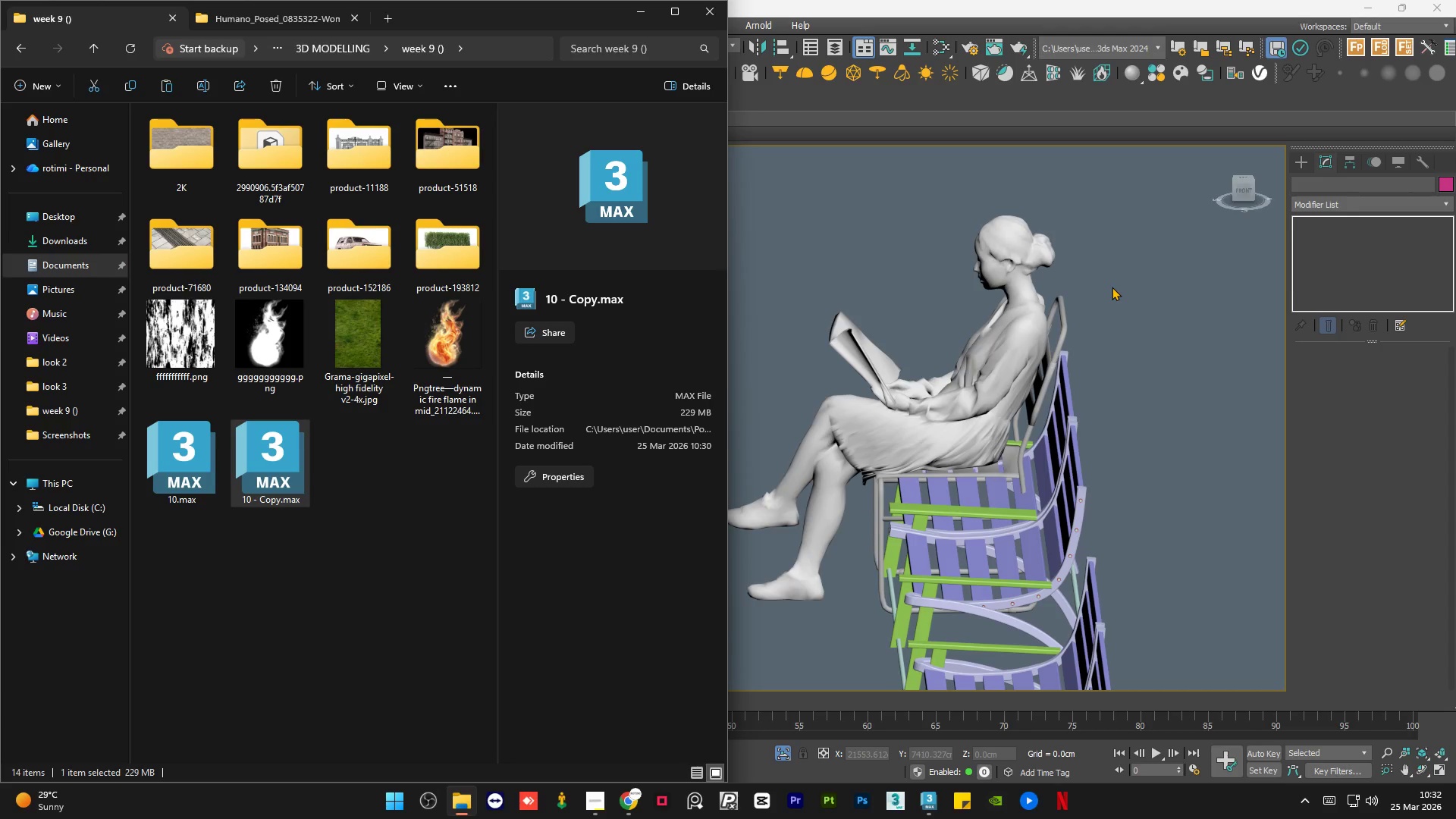 
left_click([1026, 367])
 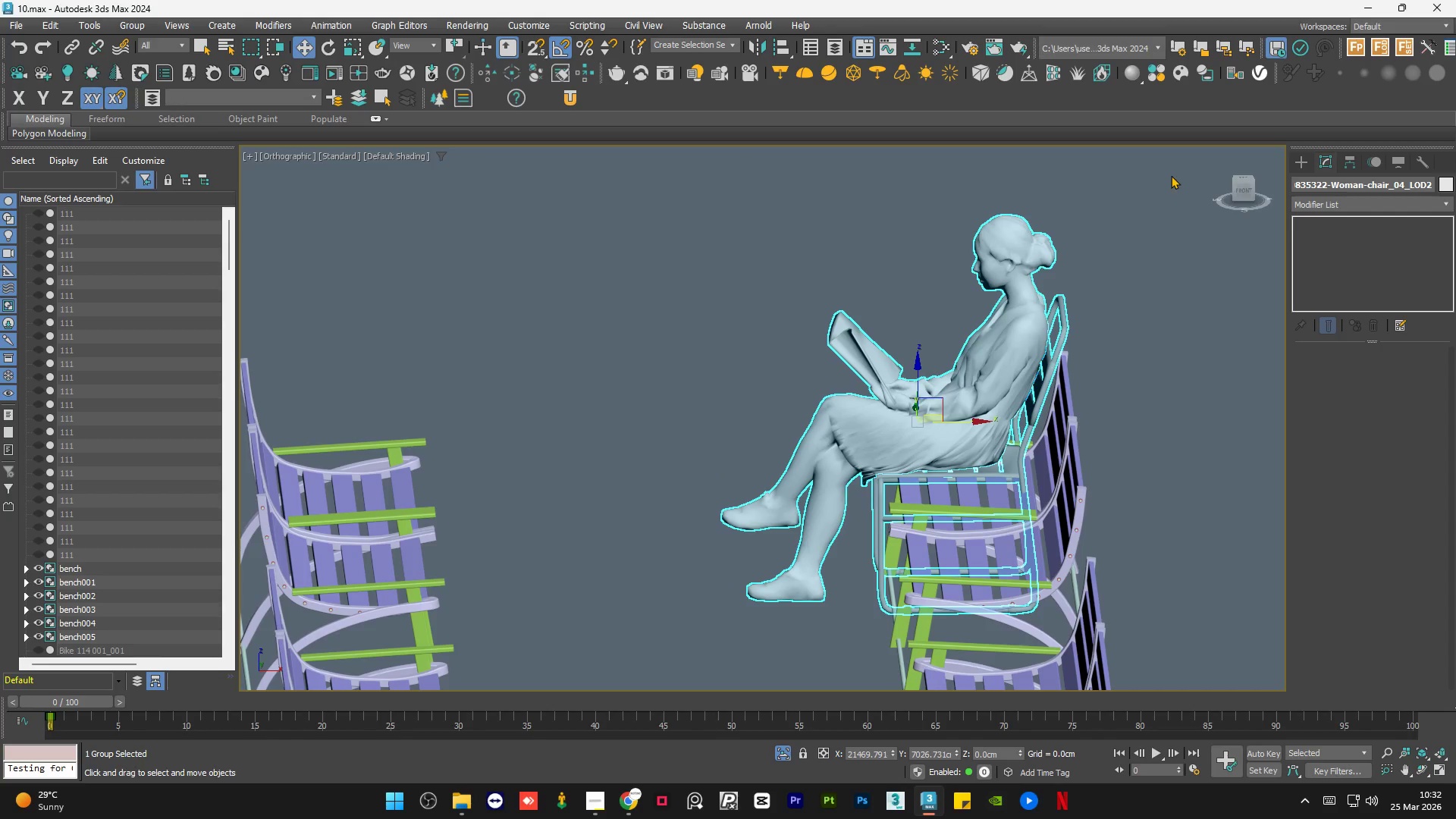 
left_click([1245, 191])
 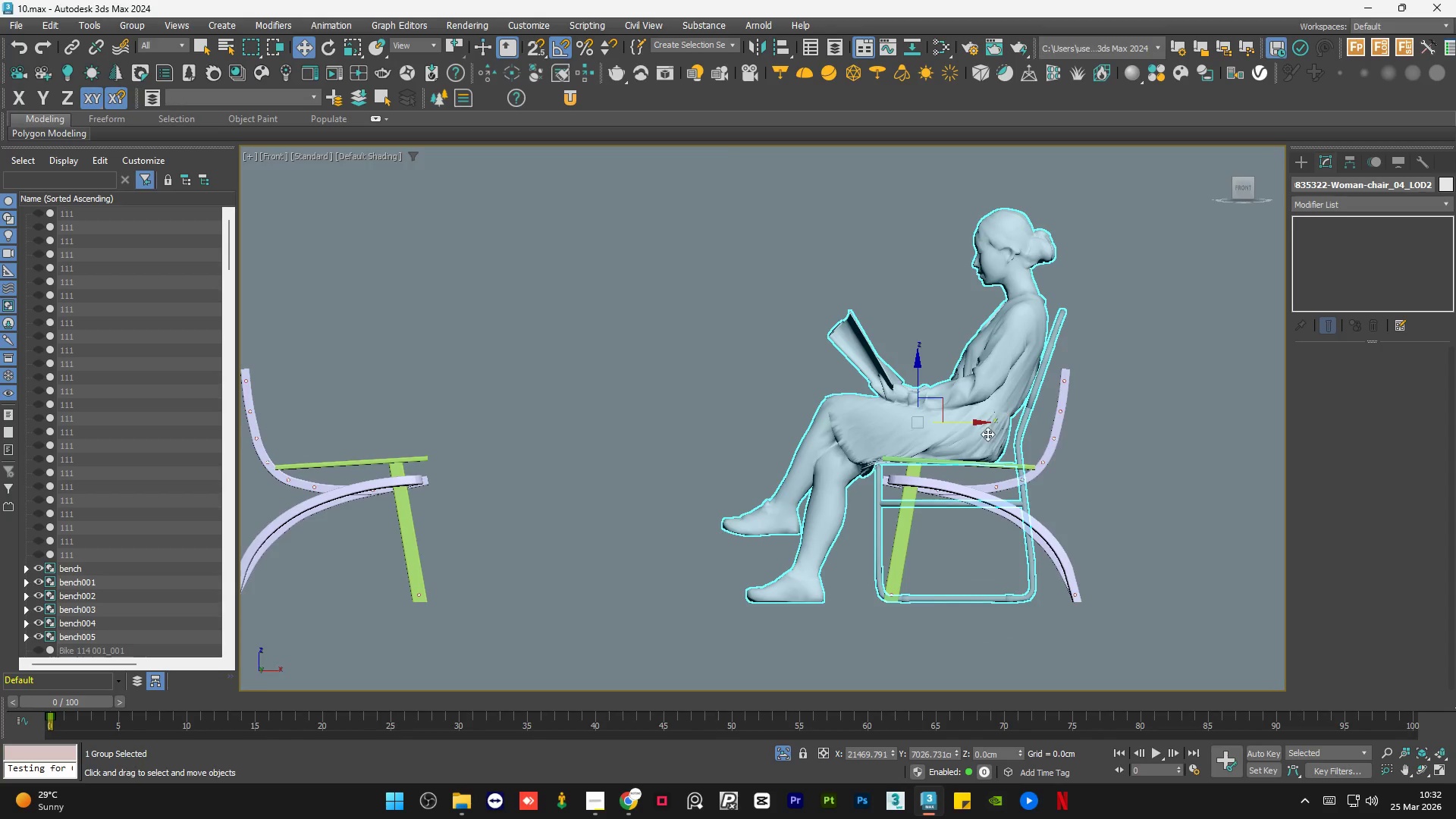 
scroll: coordinate [965, 469], scroll_direction: up, amount: 3.0
 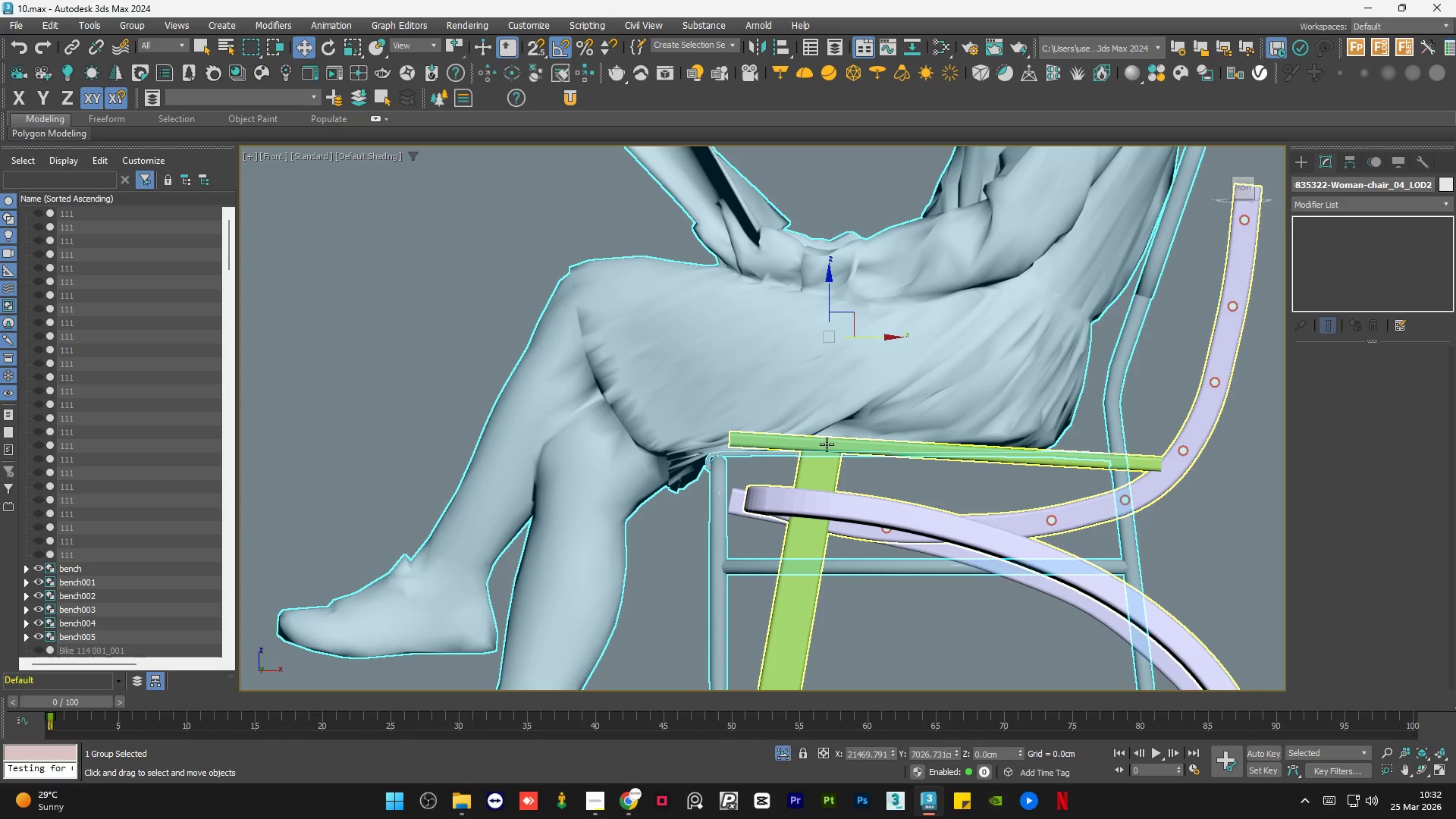 
scroll: coordinate [786, 476], scroll_direction: down, amount: 4.0
 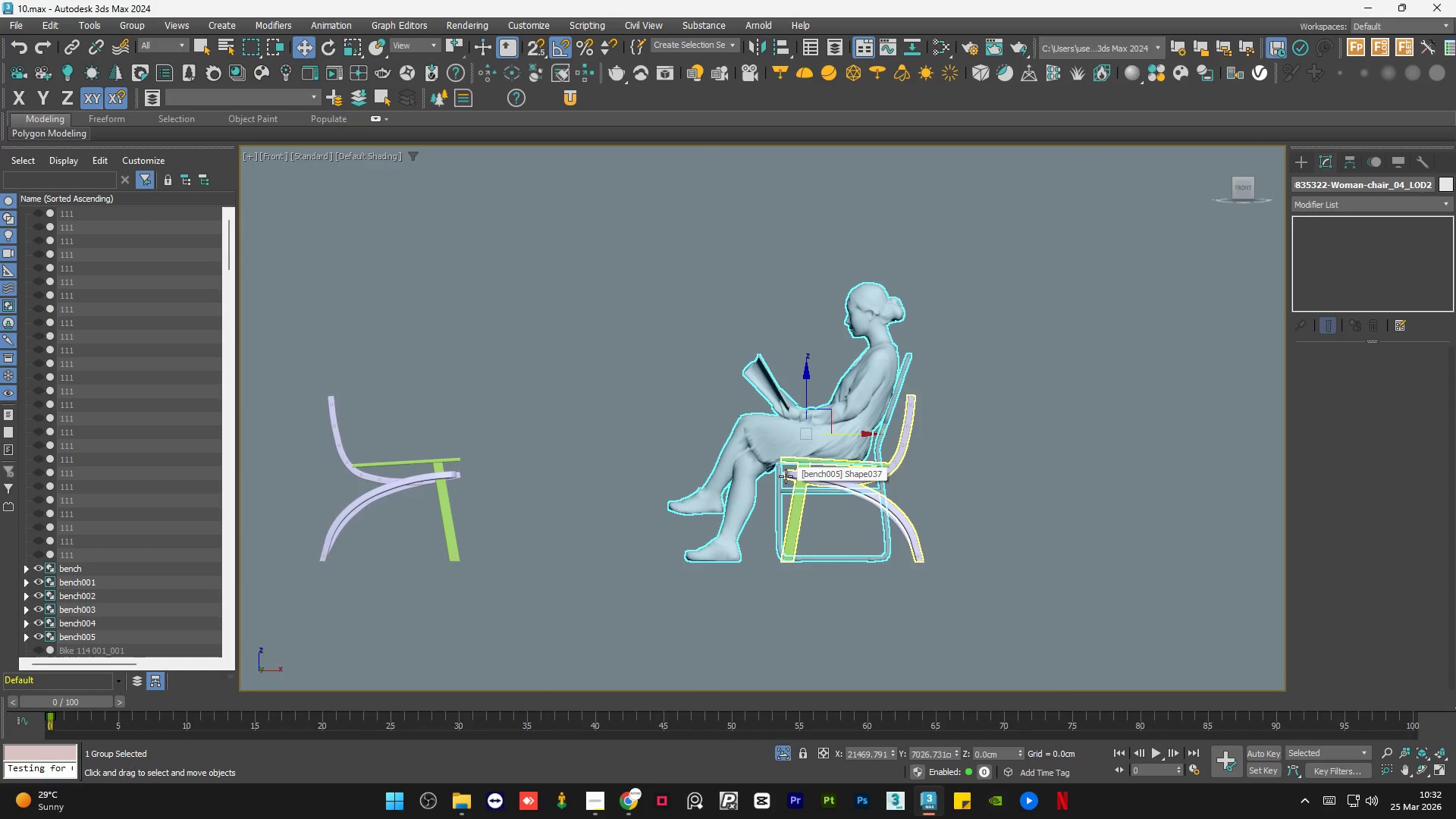 
scroll: coordinate [786, 476], scroll_direction: up, amount: 3.0
 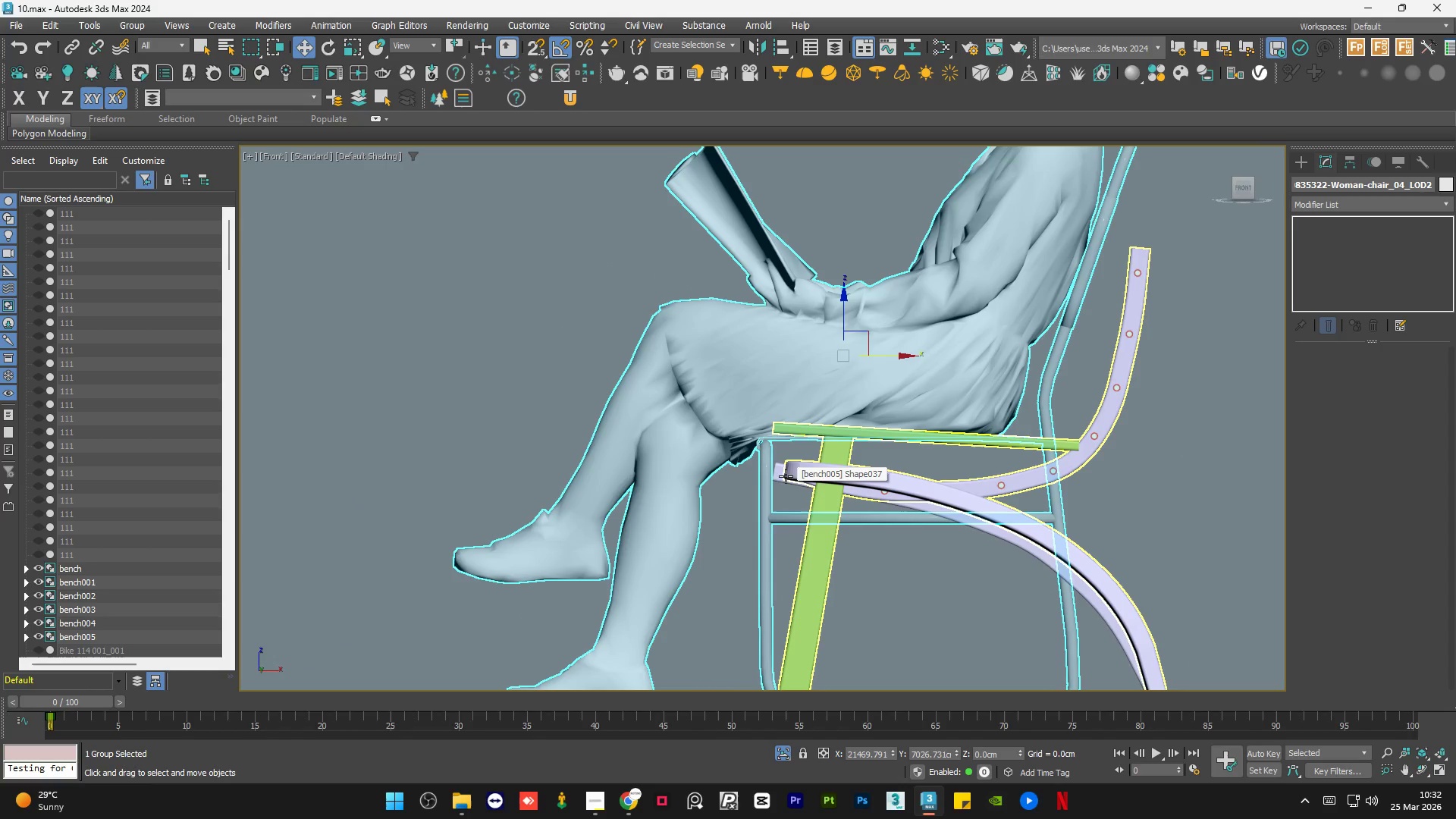 
hold_key(key=AltLeft, duration=1.0)
 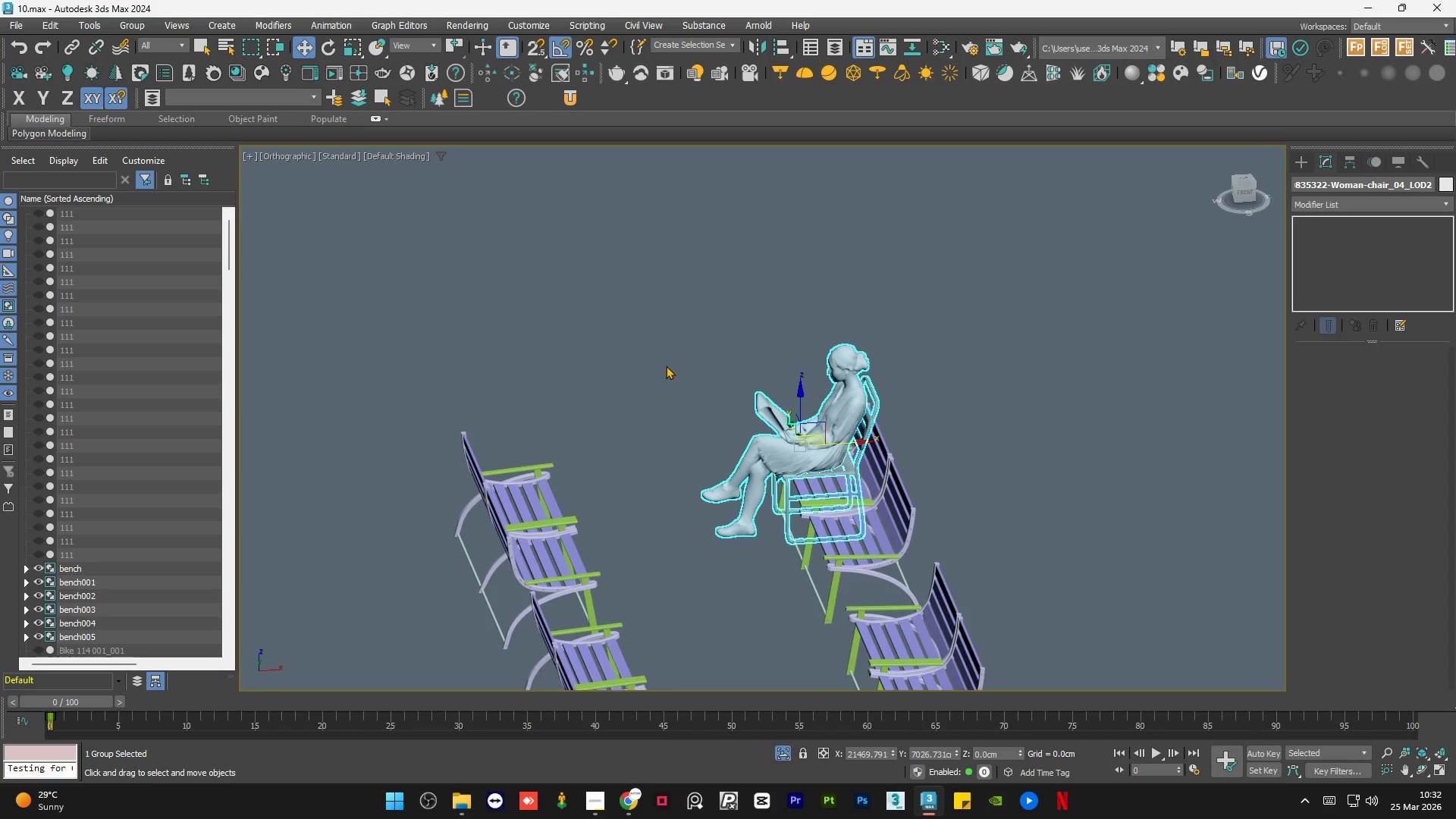 
scroll: coordinate [786, 476], scroll_direction: down, amount: 4.0
 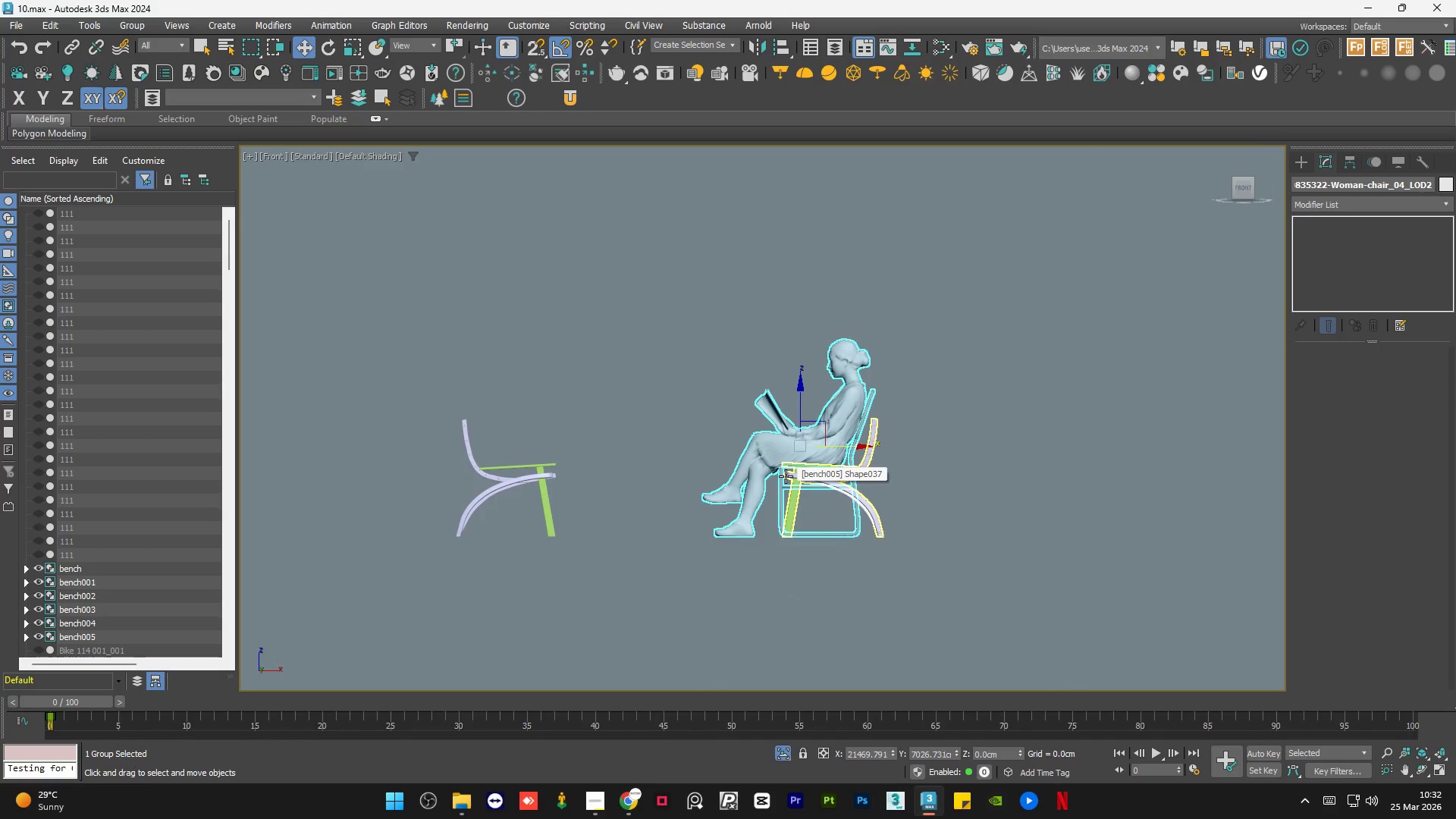 
hold_key(key=AltLeft, duration=0.55)
 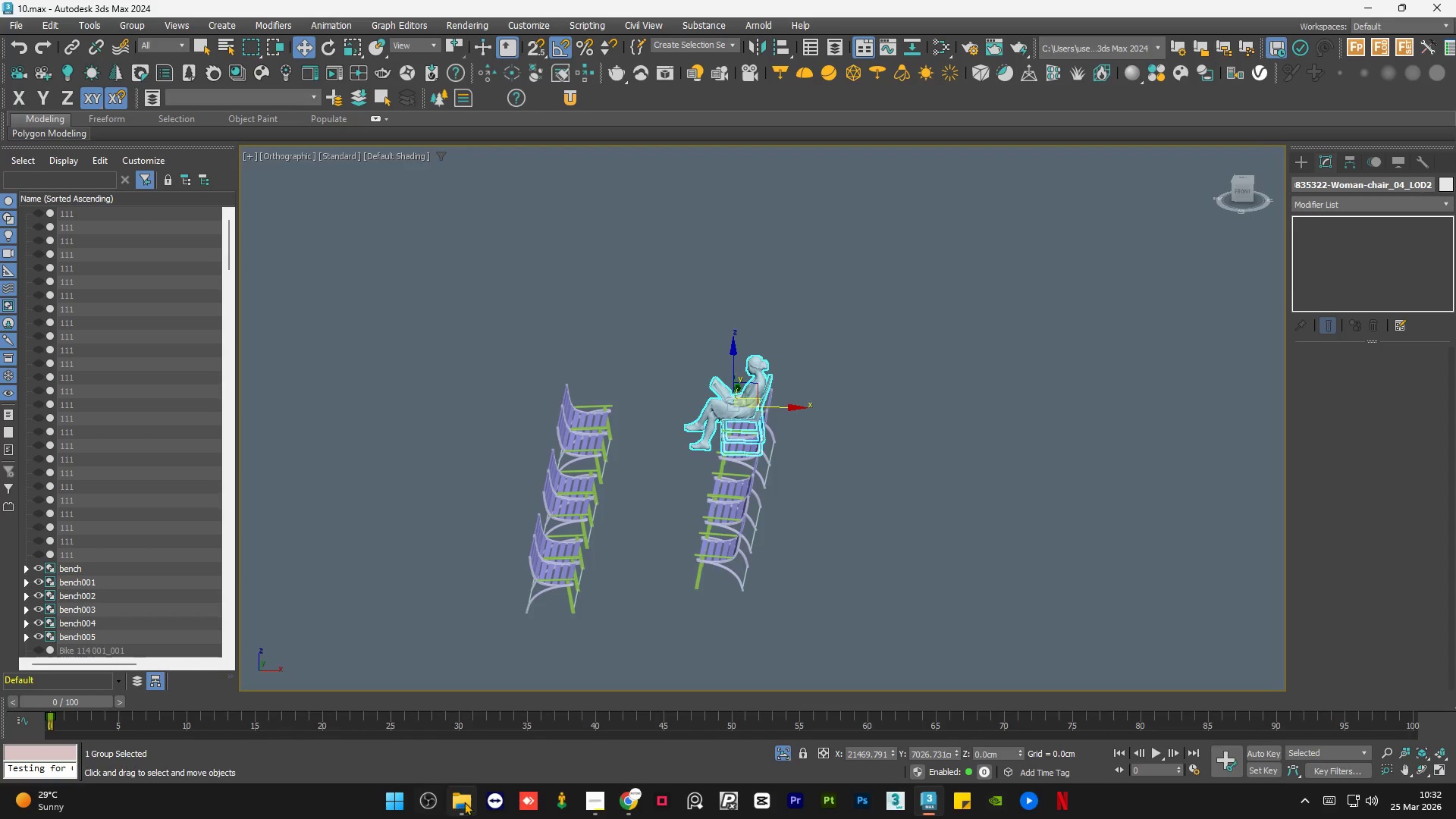 
scroll: coordinate [666, 366], scroll_direction: down, amount: 2.0
 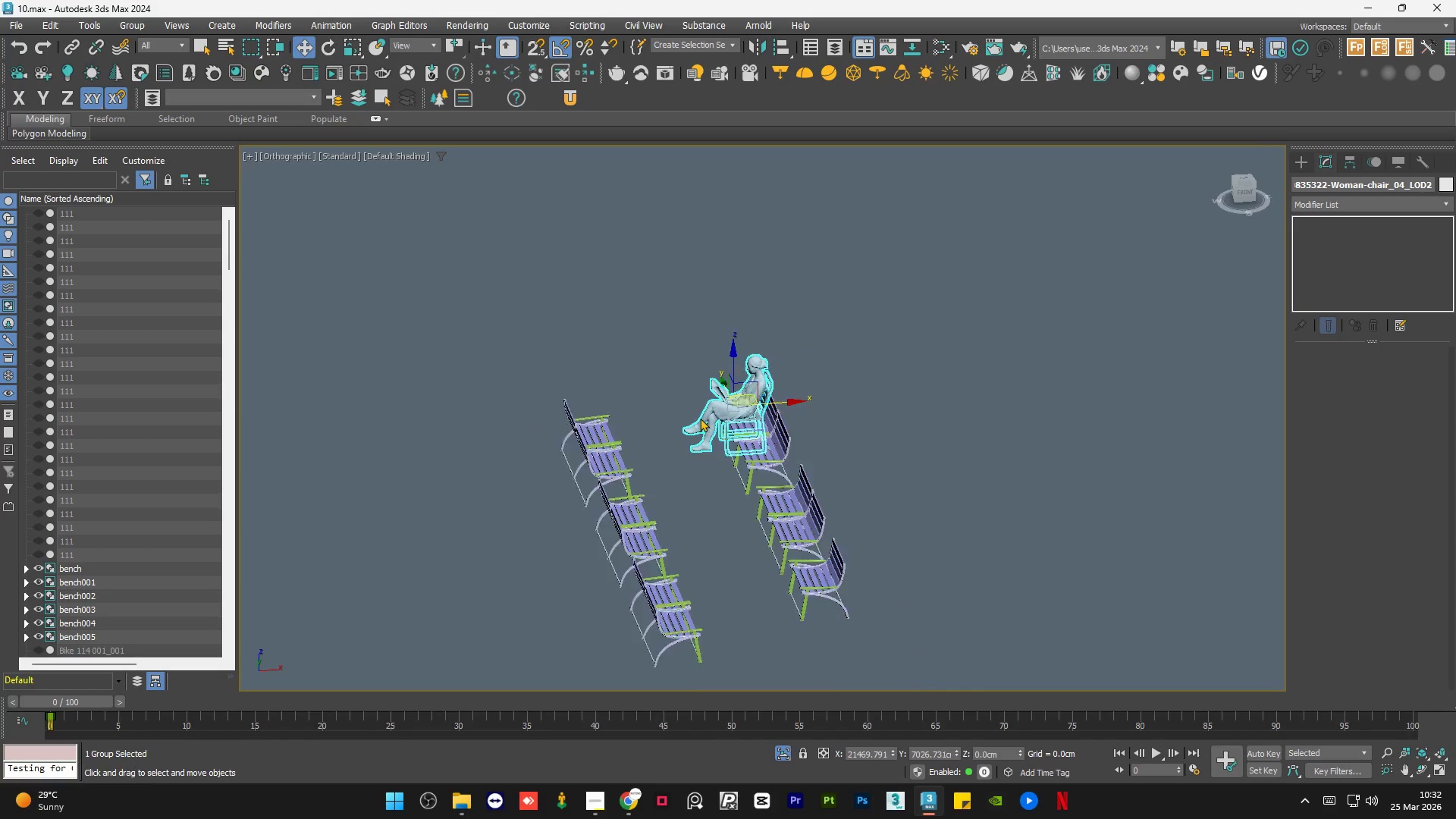 
left_click([465, 802])
 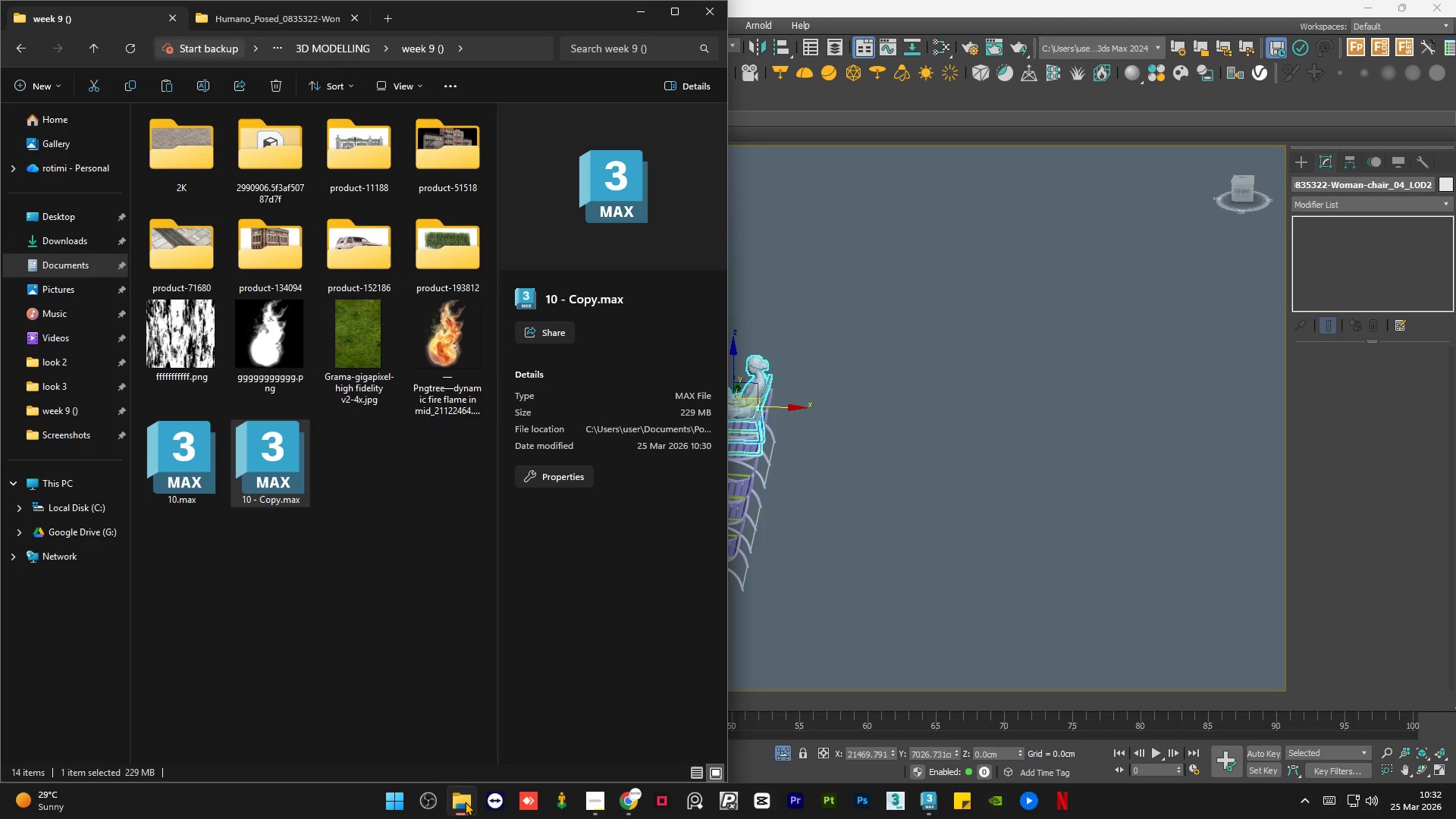 
left_click([465, 802])
 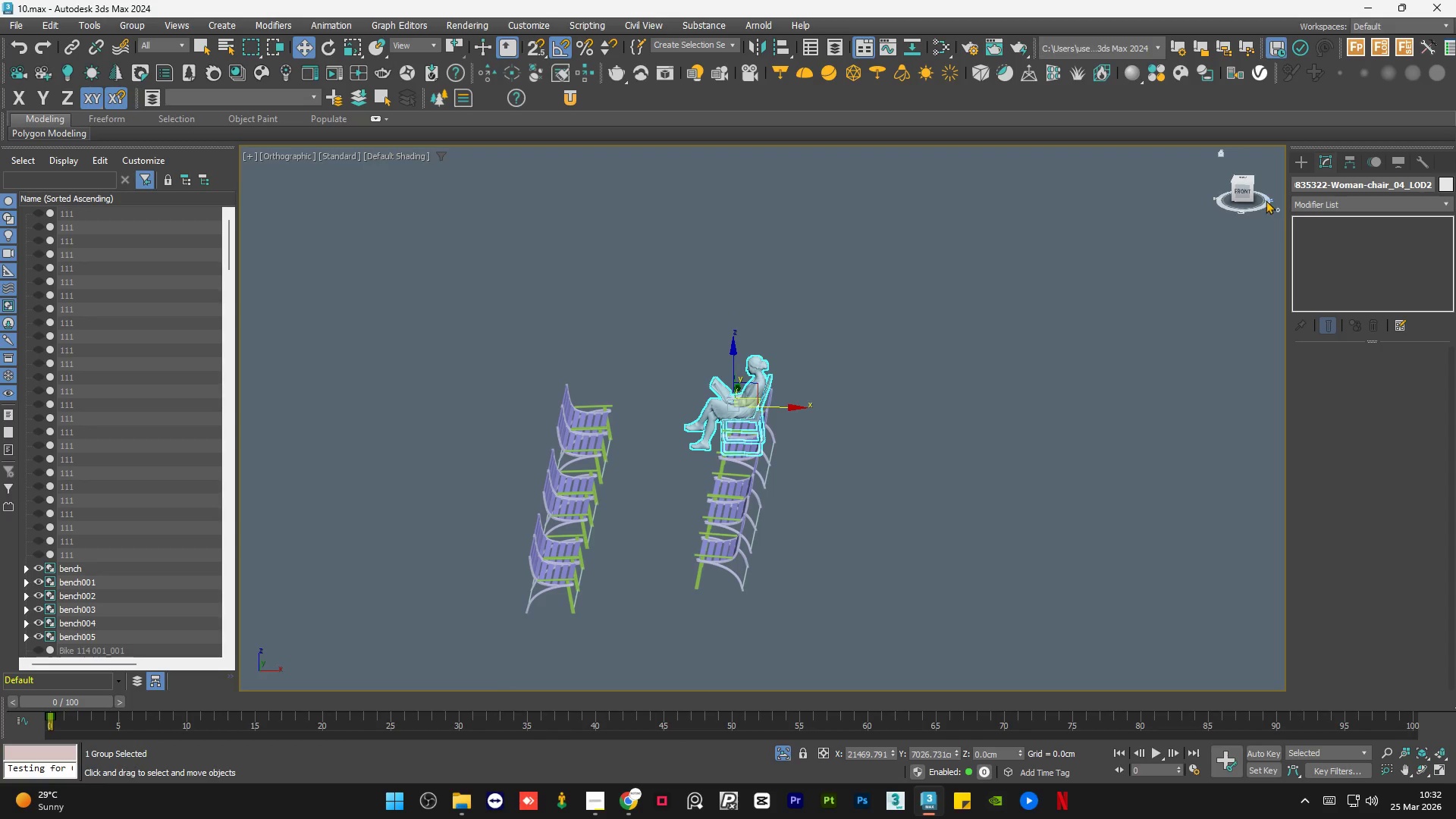 
hold_key(key=AltLeft, duration=0.56)
 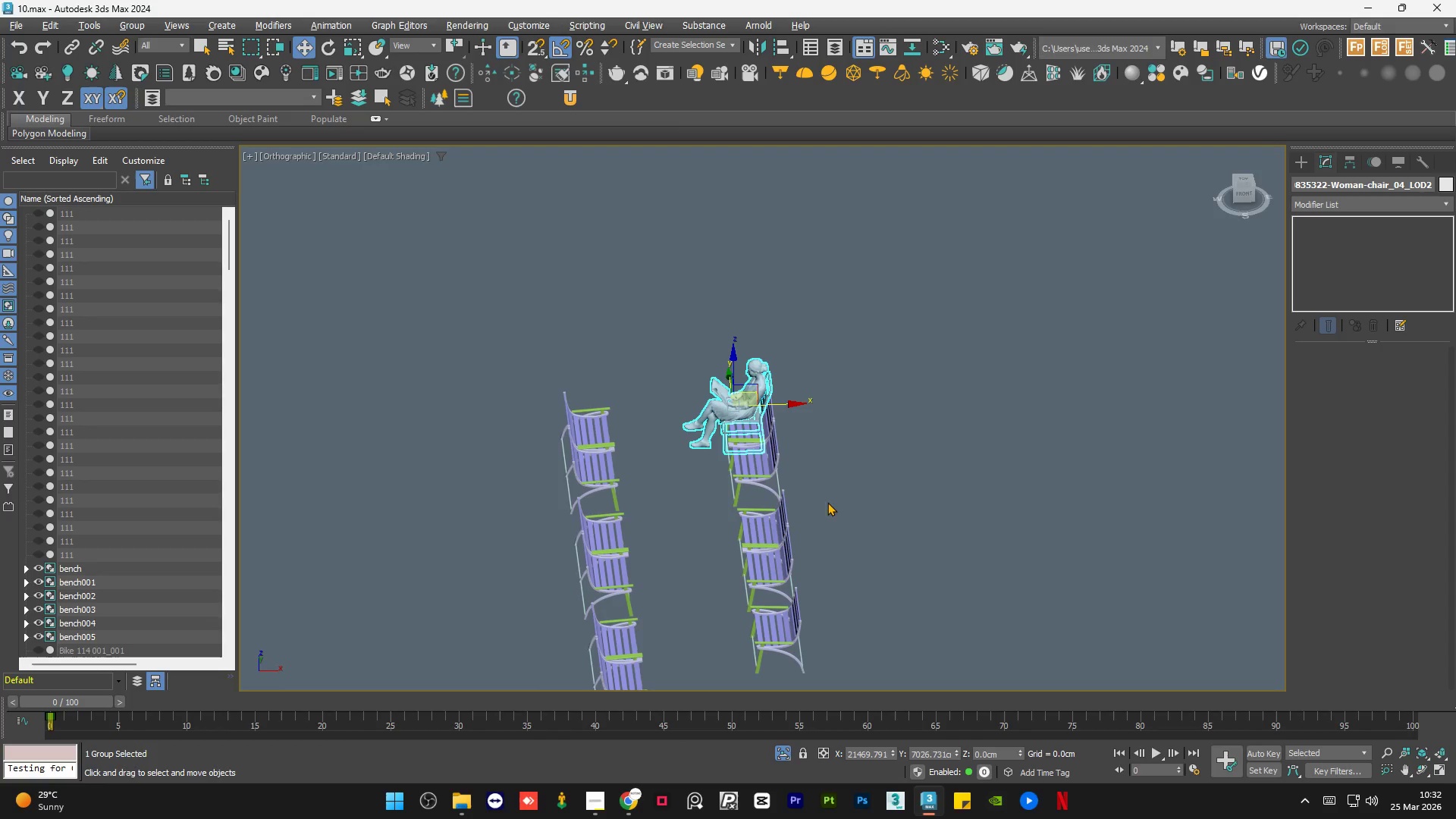 
key(Control+I)
 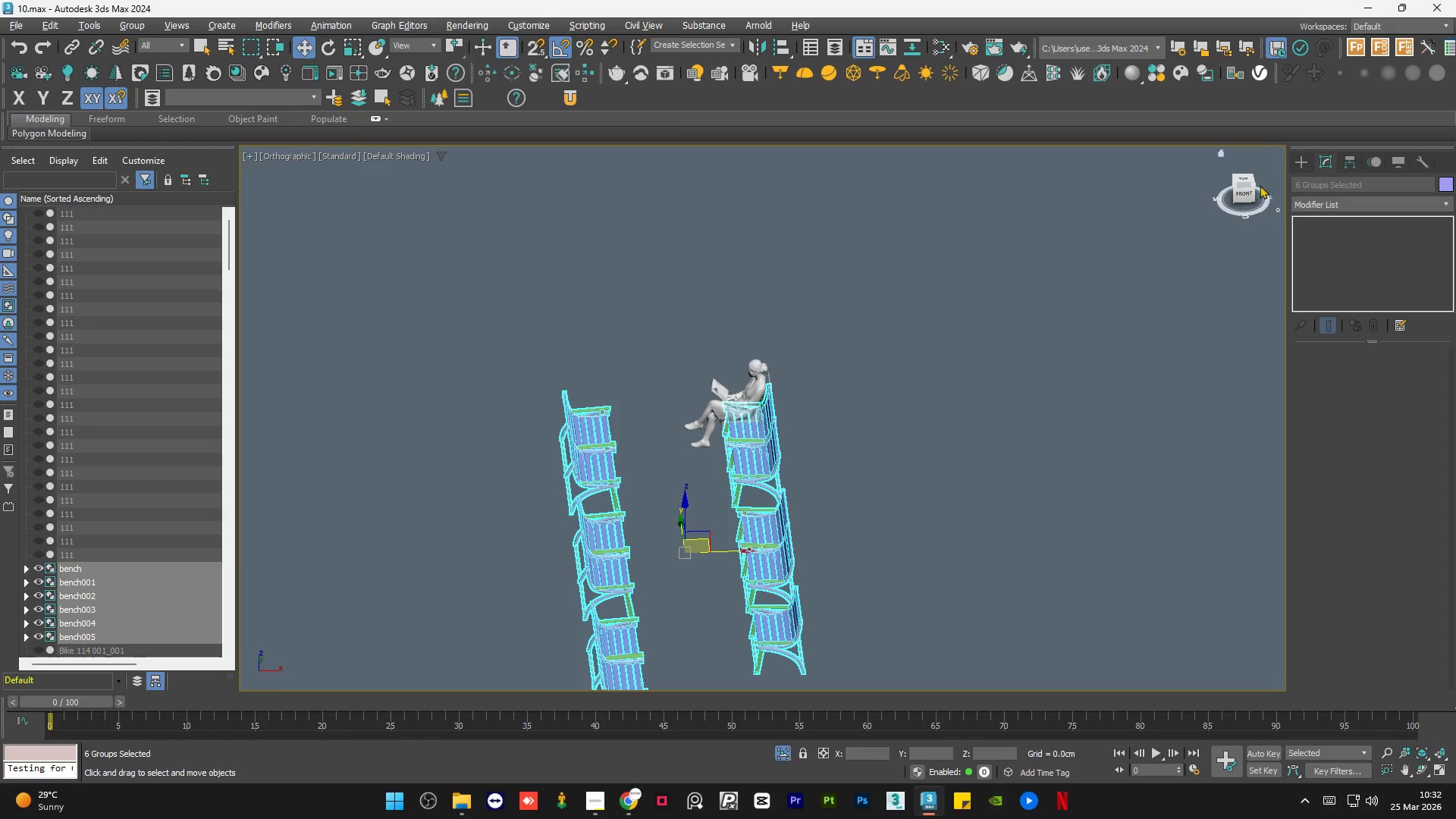 
left_click([1241, 193])
 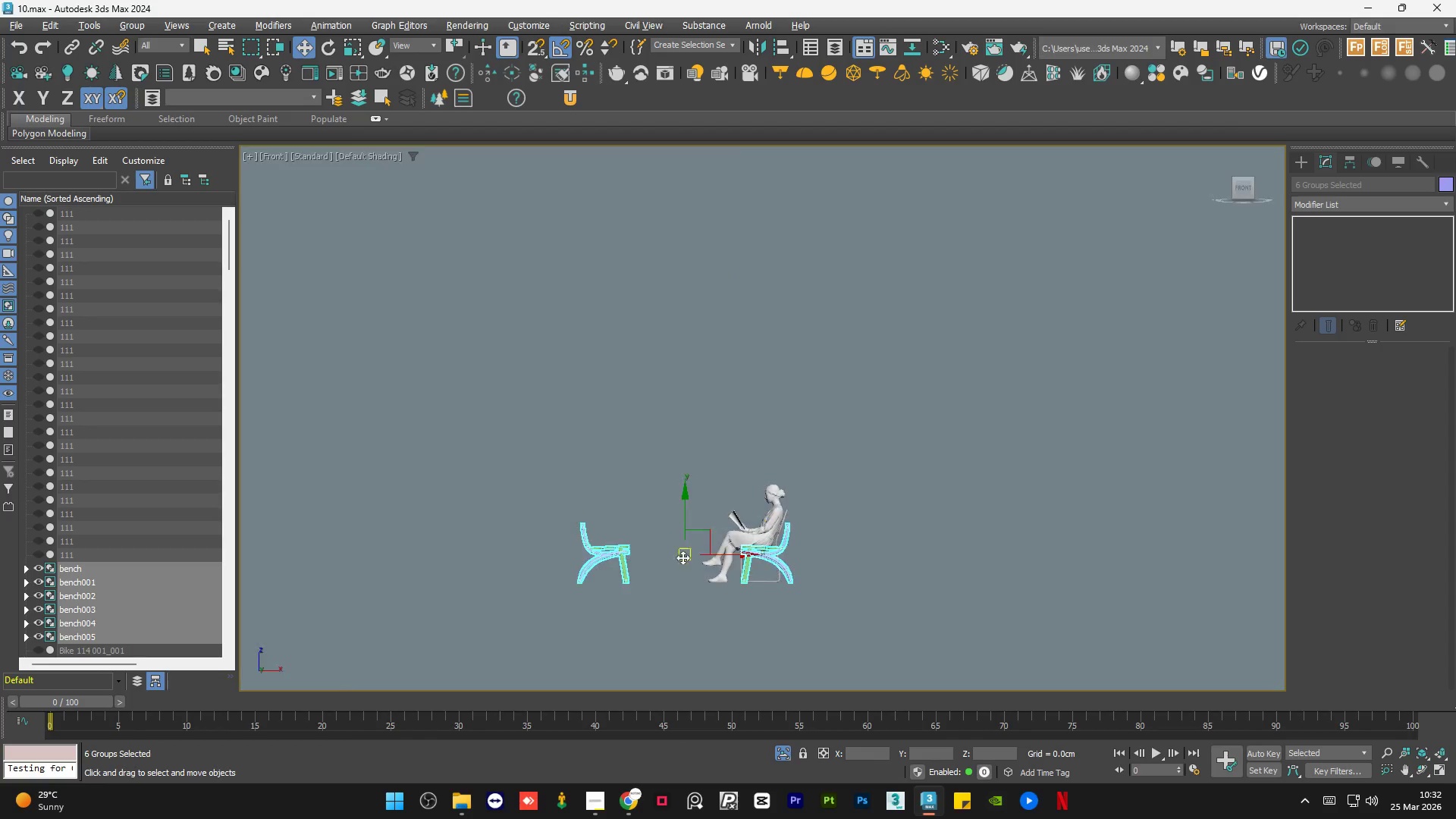 
scroll: coordinate [788, 563], scroll_direction: up, amount: 2.0
 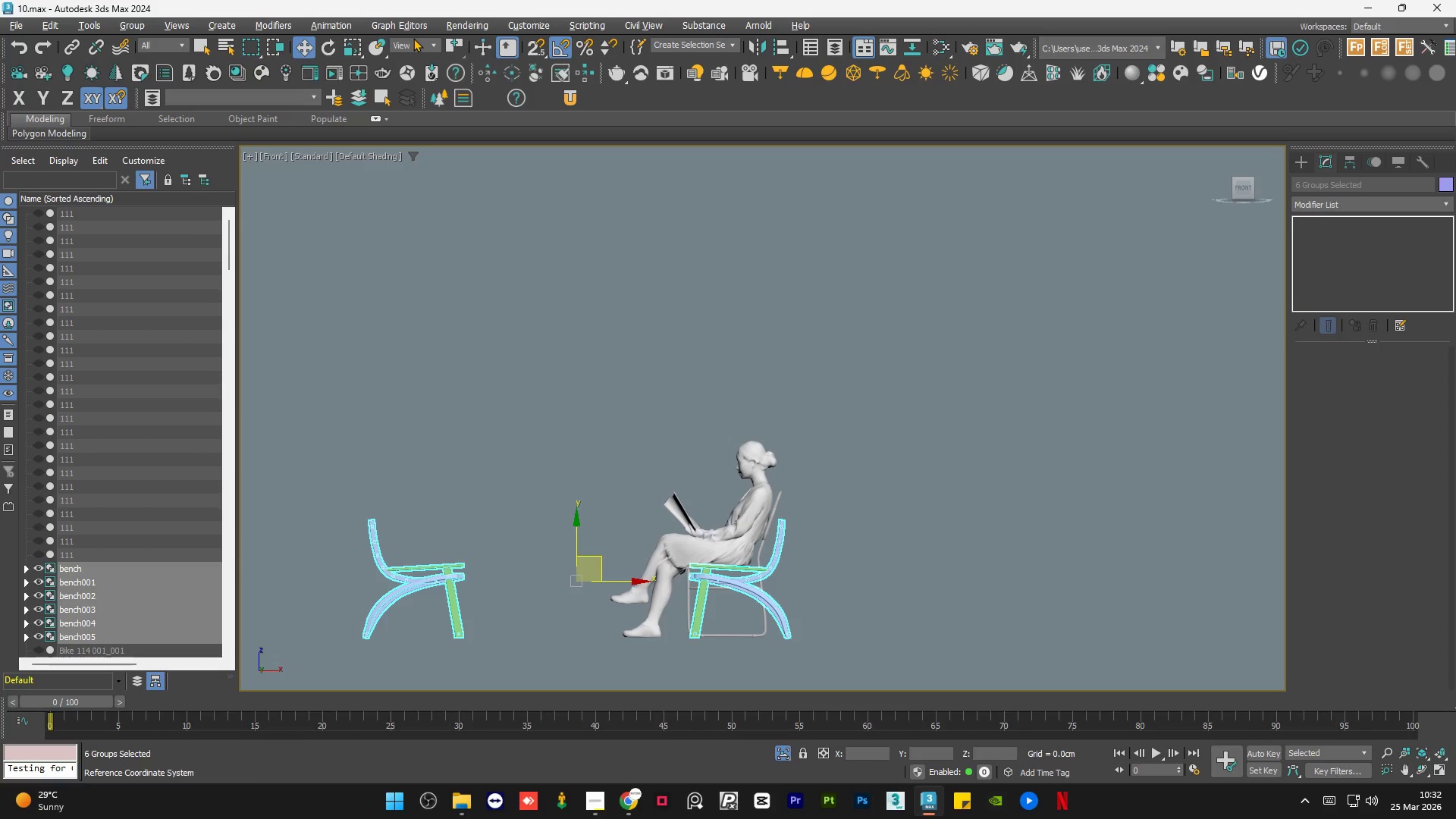 
left_click([416, 41])
 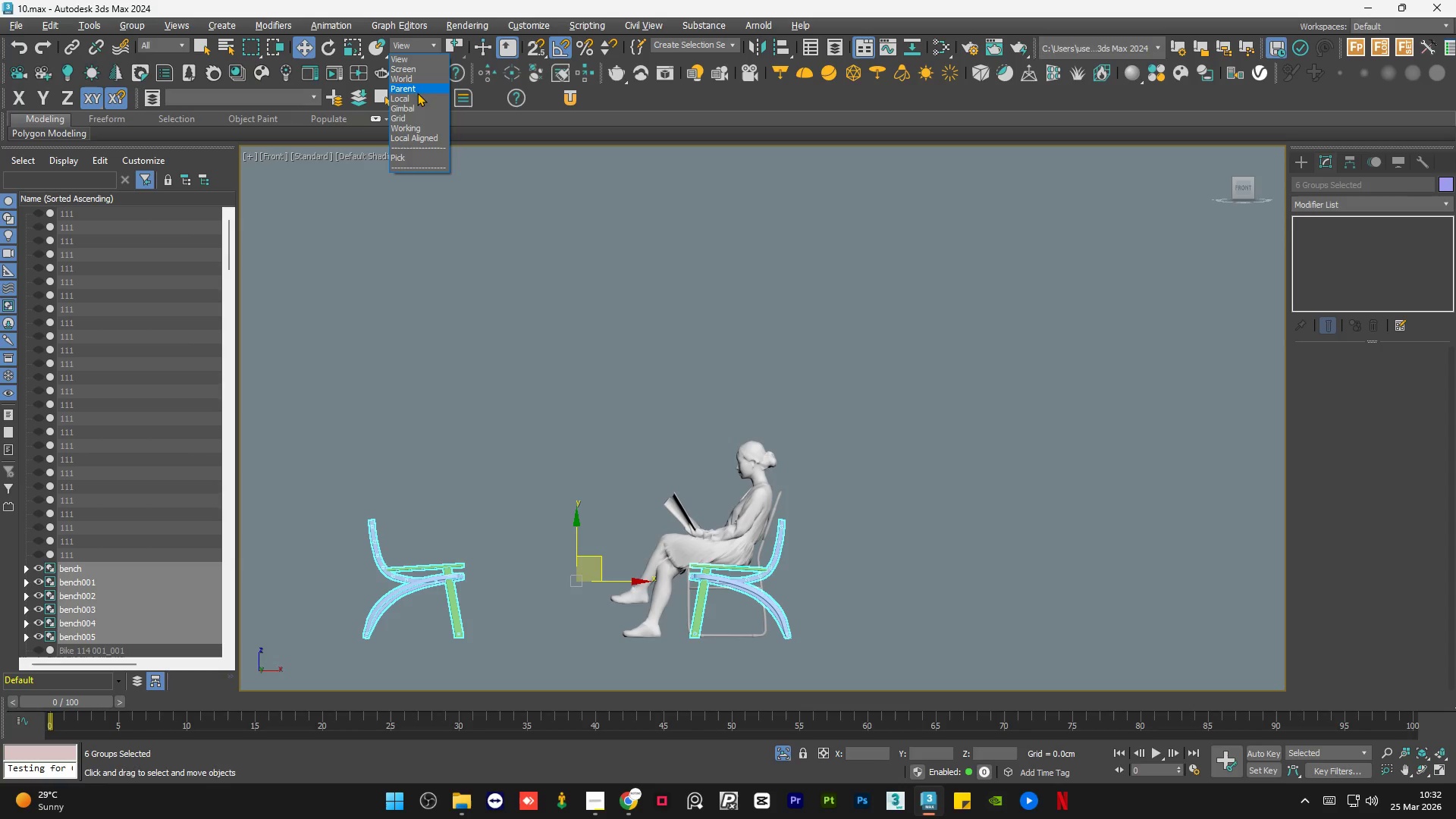 
left_click([417, 93])
 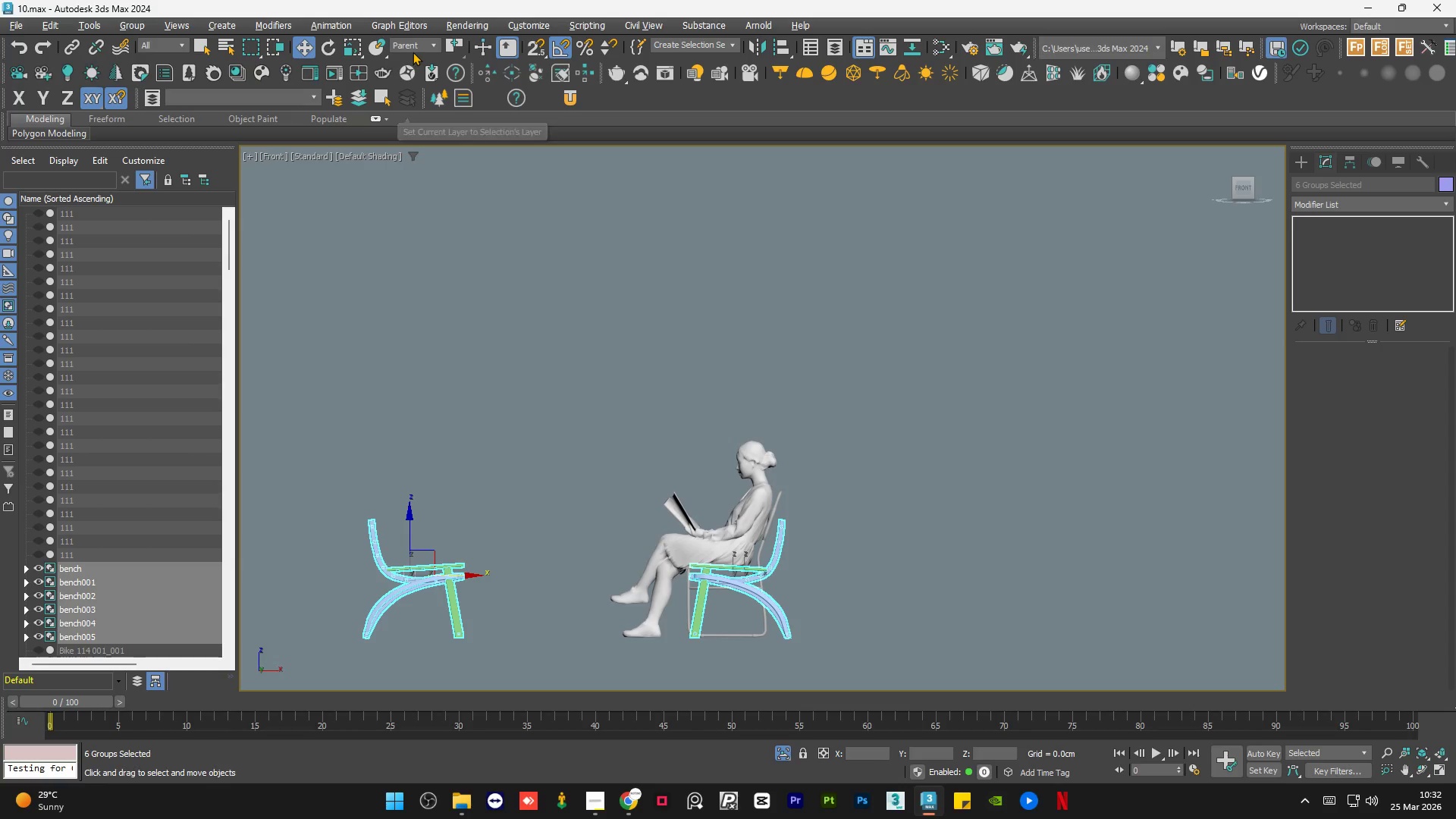 
left_click([416, 49])
 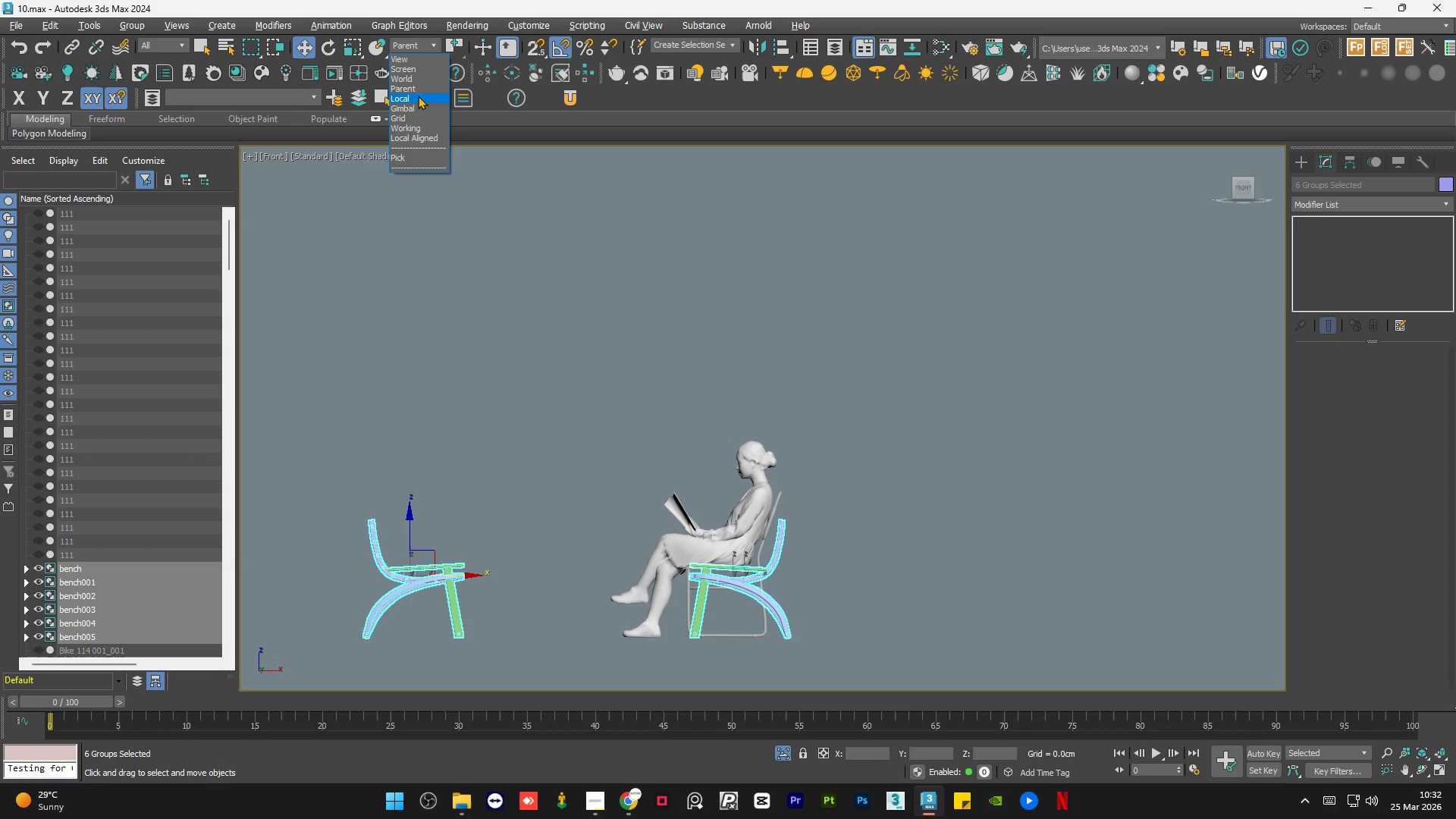 
left_click([418, 99])
 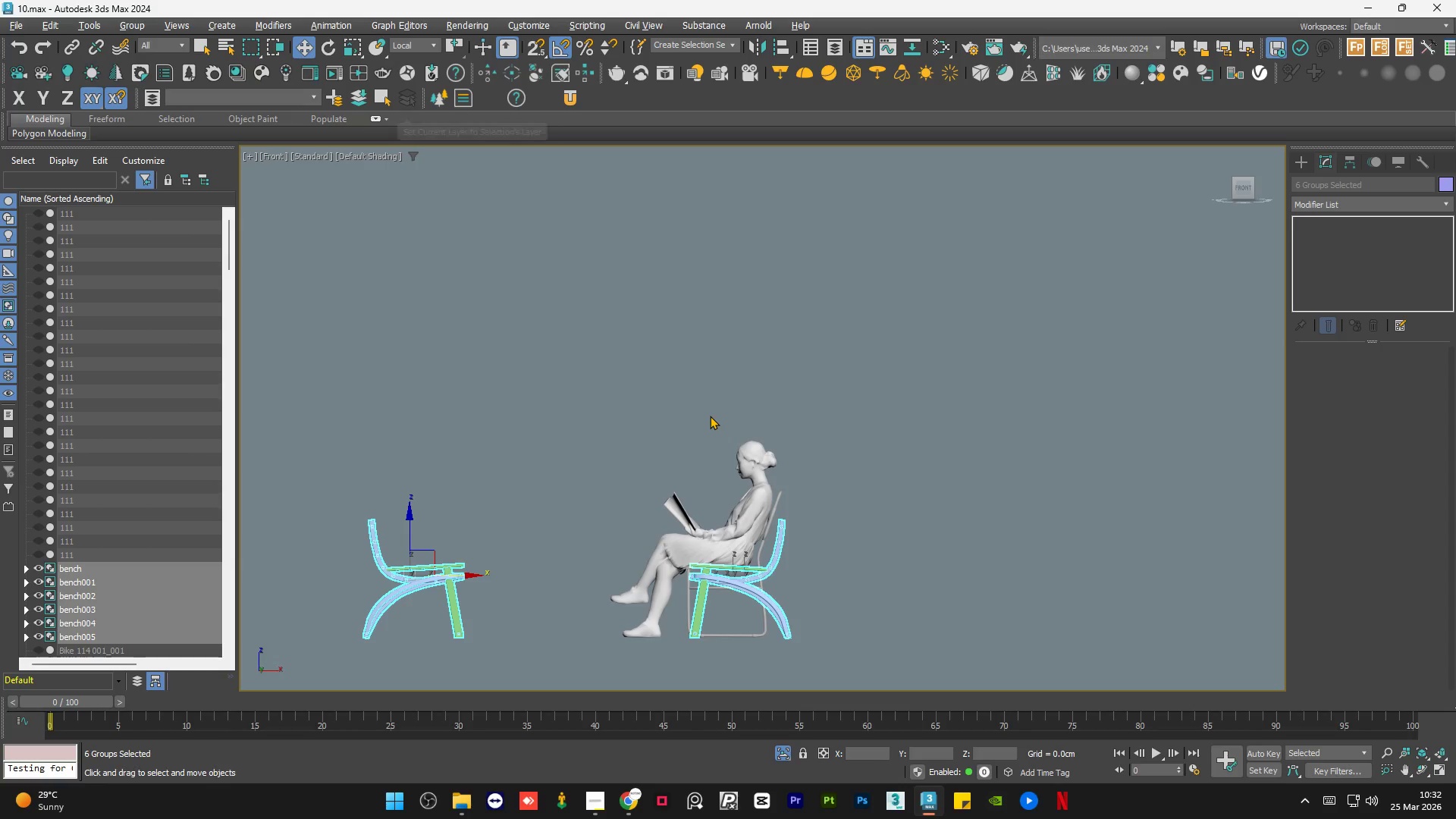 
key(R)
 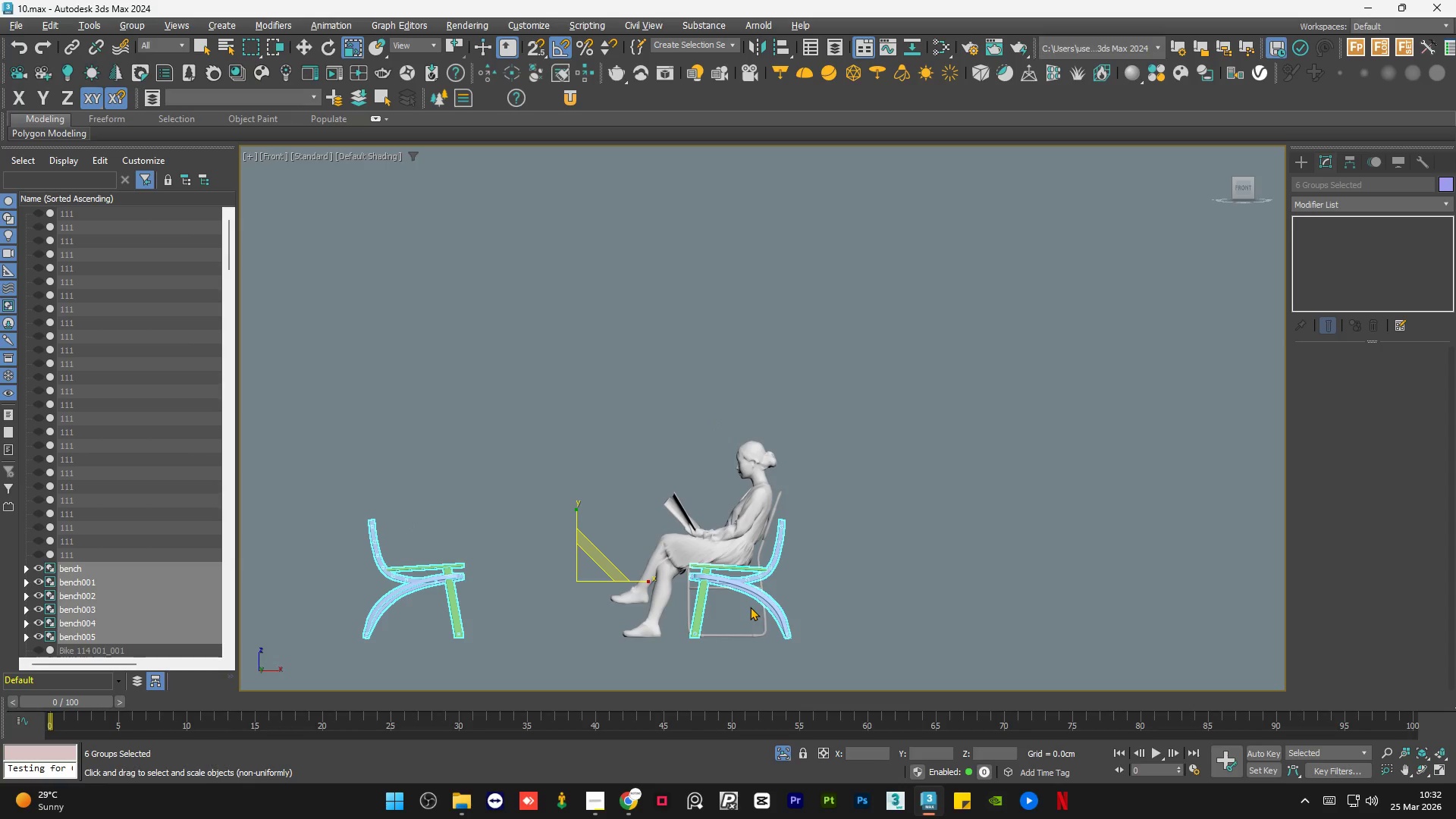 
scroll: coordinate [708, 623], scroll_direction: up, amount: 3.0
 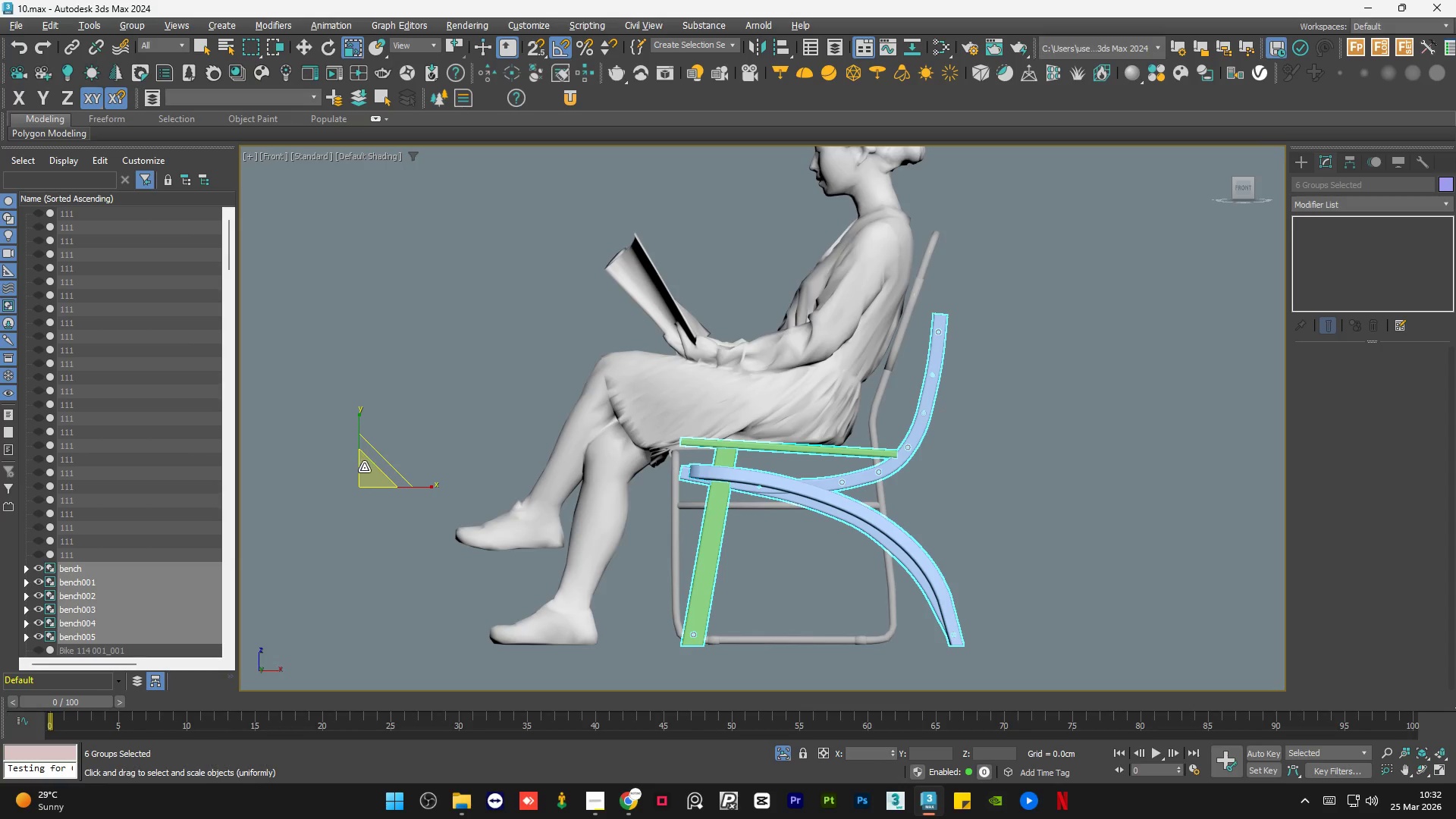 
left_click_drag(start_coordinate=[366, 466], to_coordinate=[359, 446])
 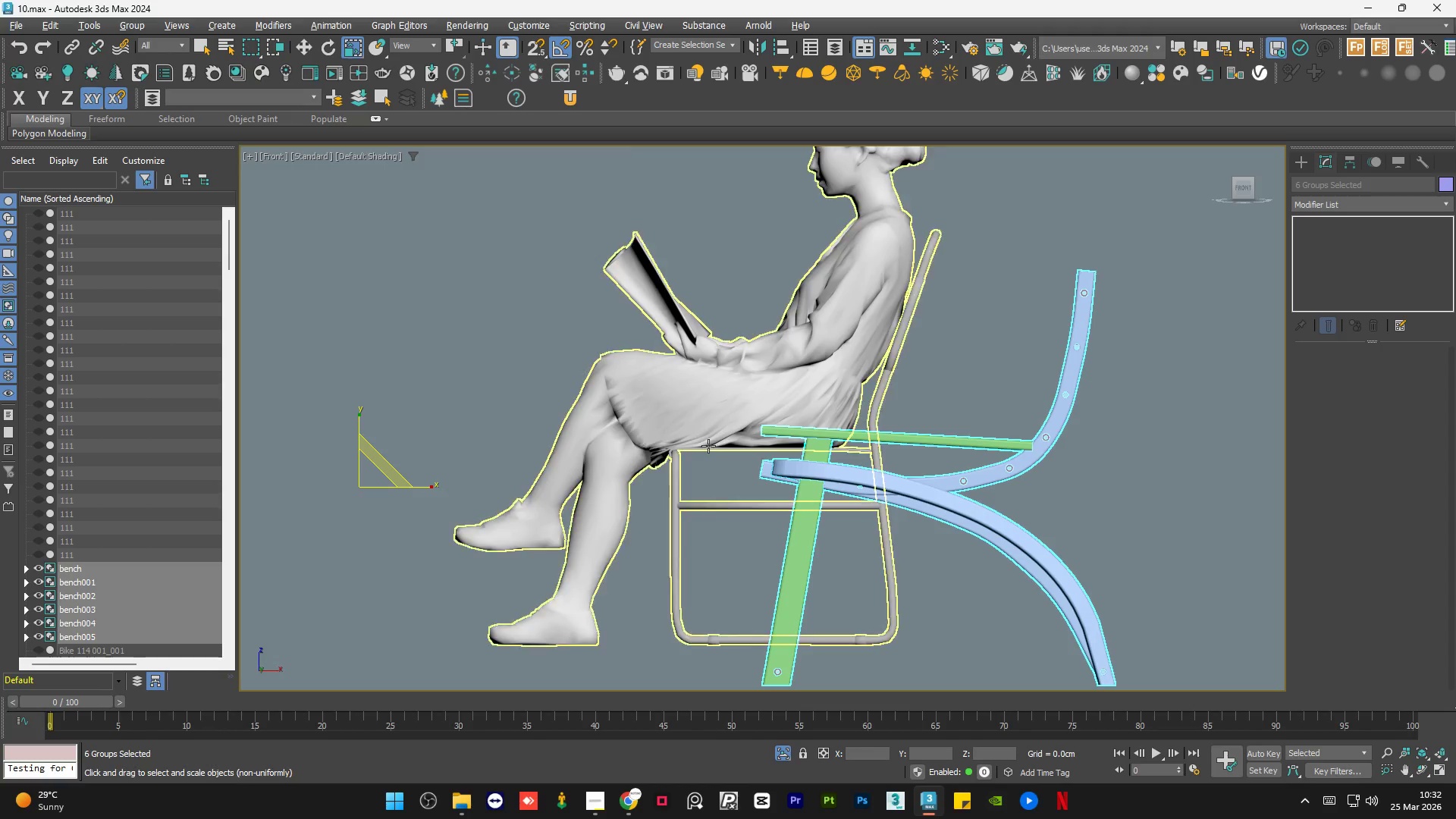 
scroll: coordinate [892, 497], scroll_direction: down, amount: 6.0
 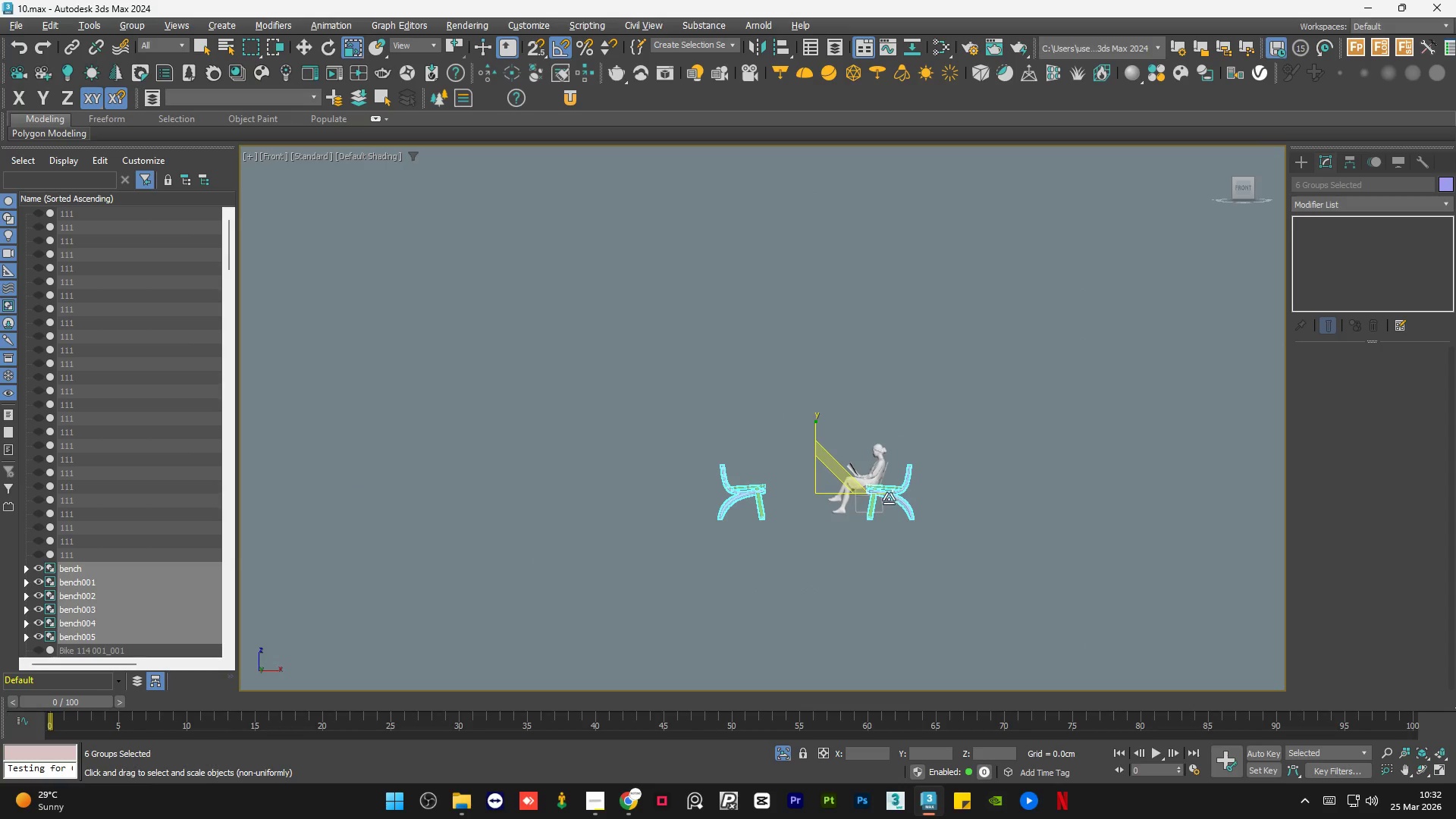 
hold_key(key=AltLeft, duration=0.86)
 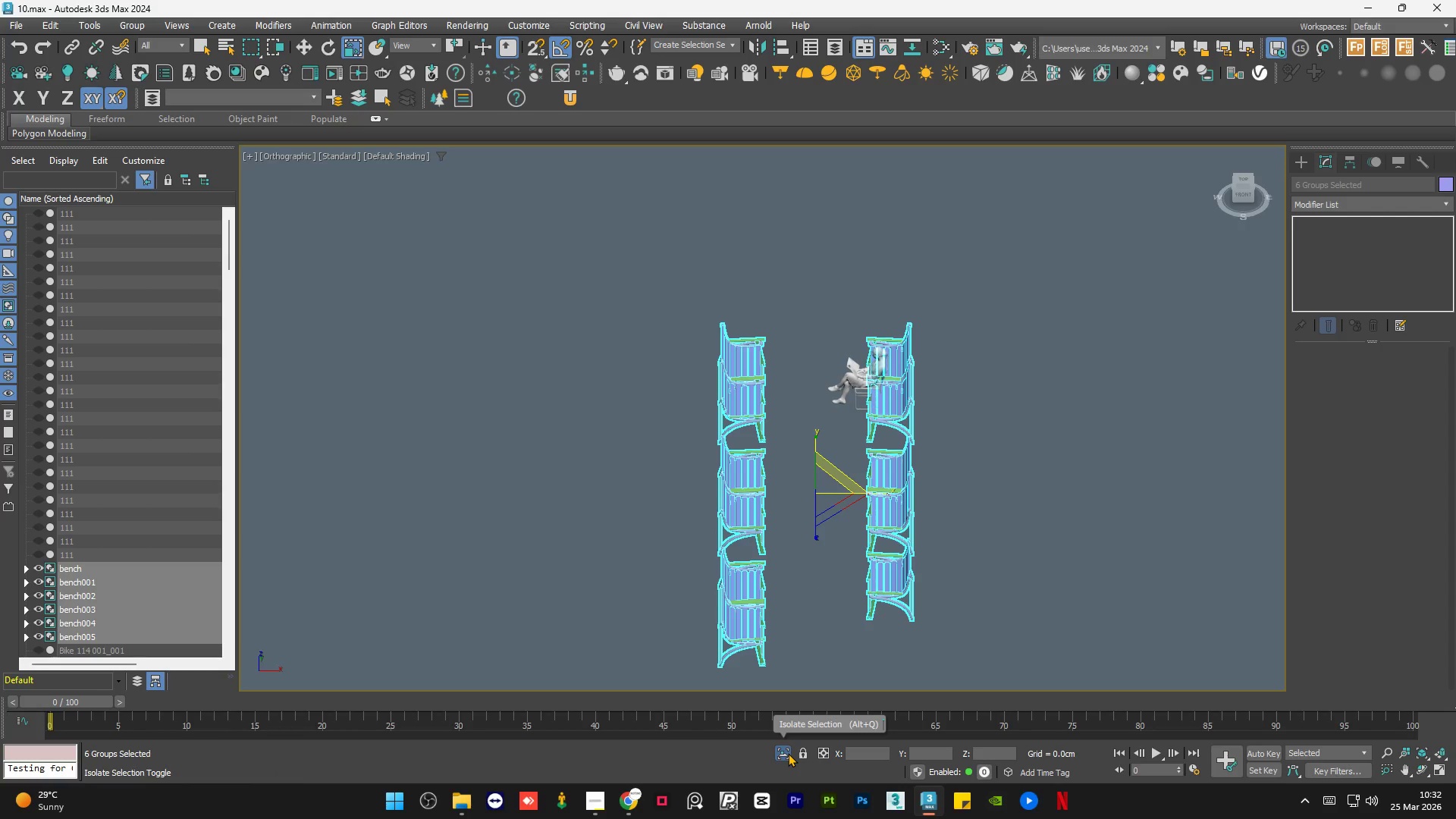 
left_click([788, 753])
 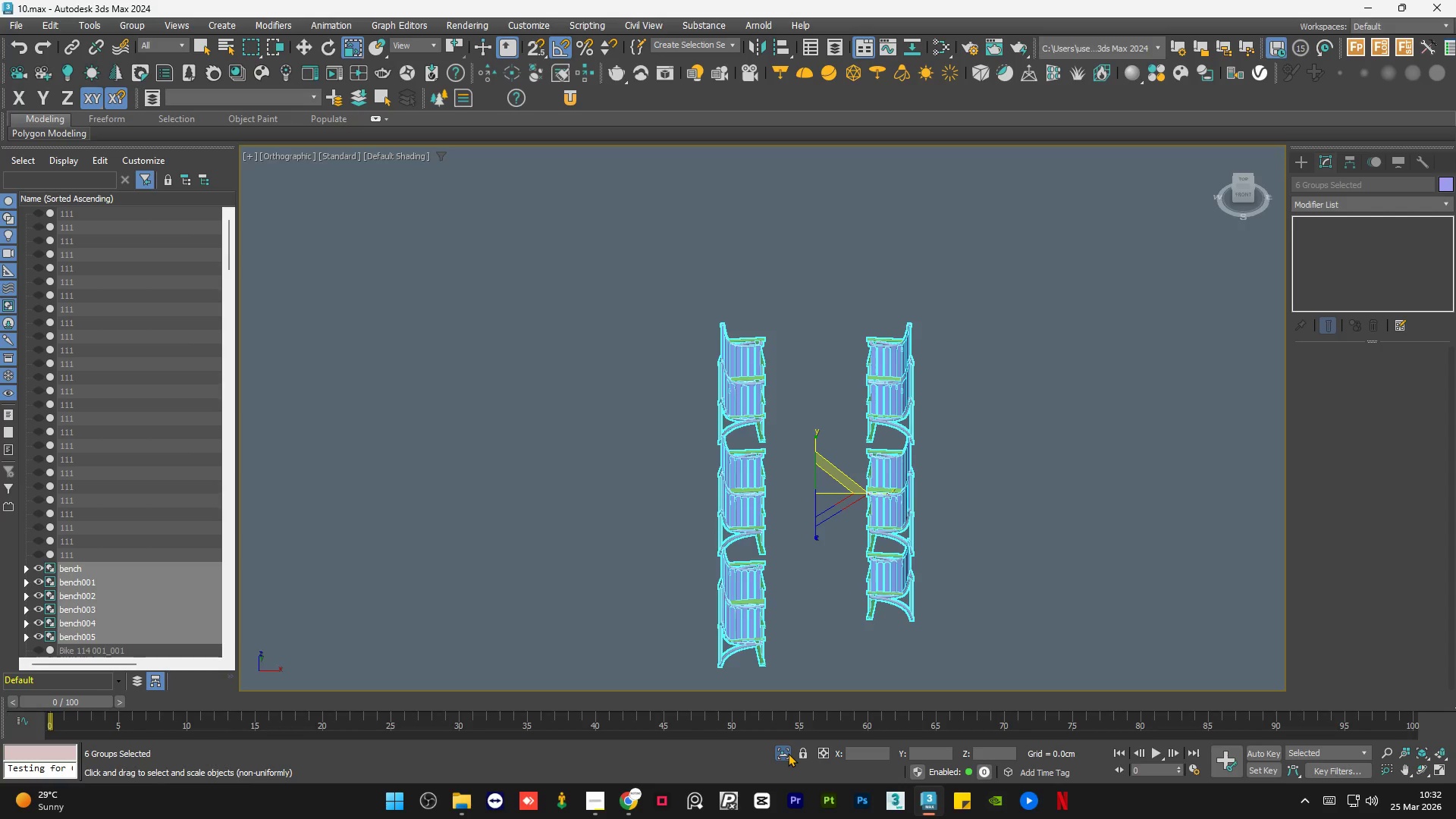 
left_click([788, 753])
 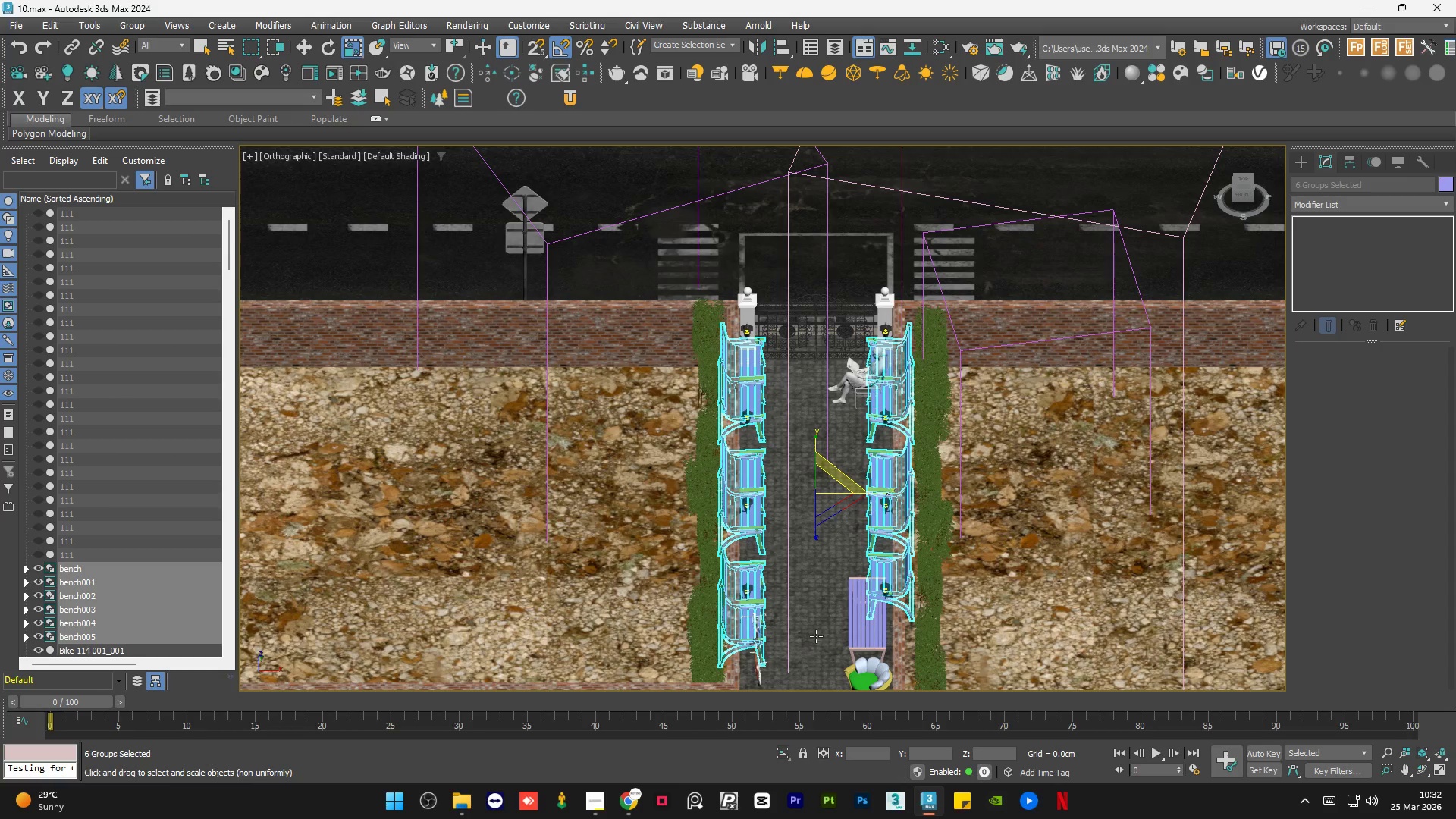 
hold_key(key=AltLeft, duration=0.81)
hold_key(key=AltLeft, duration=1.77)
scroll: coordinate [844, 439], scroll_direction: none, amount: 0.0
 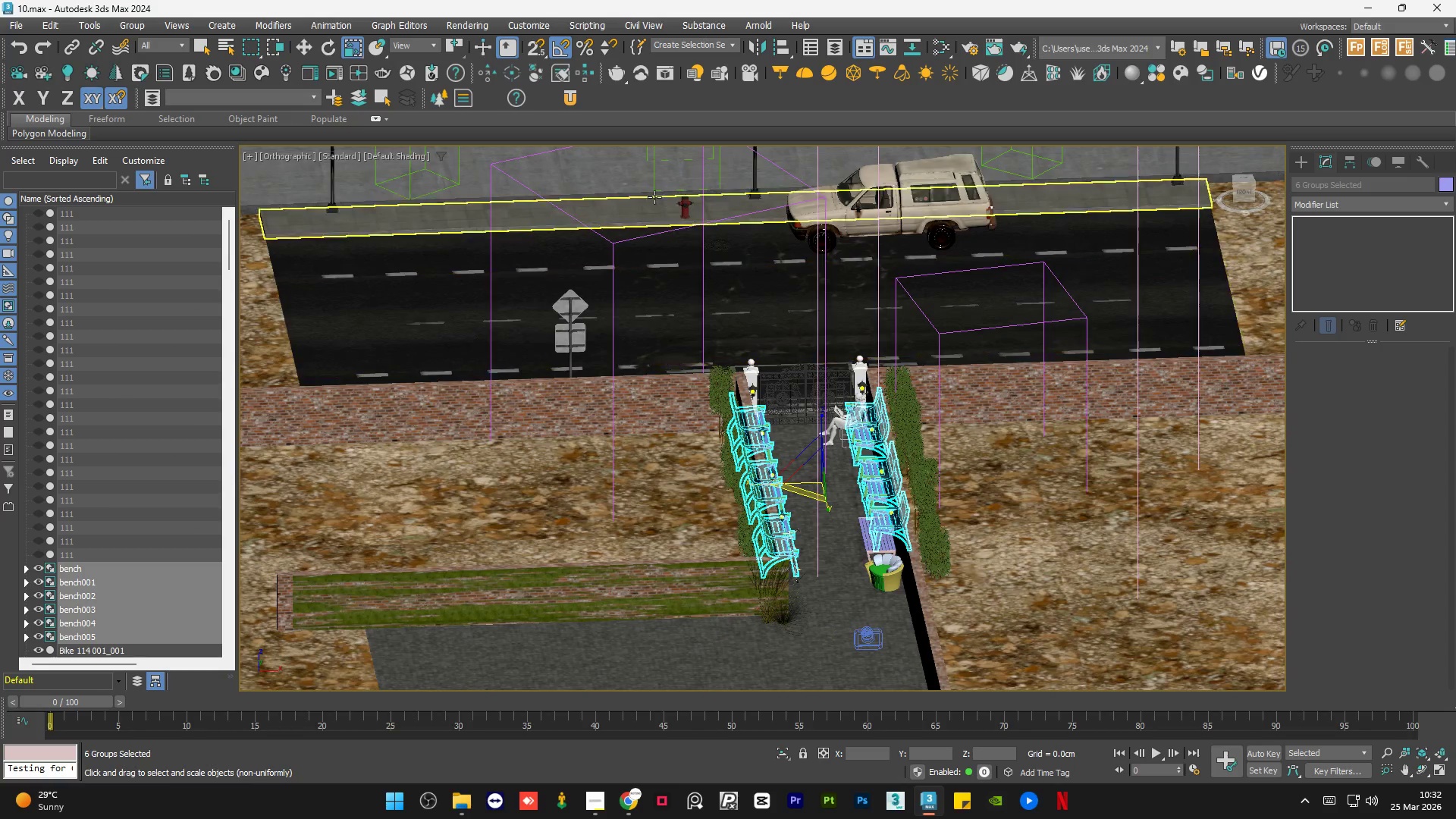 
scroll: coordinate [689, 309], scroll_direction: down, amount: 3.0
 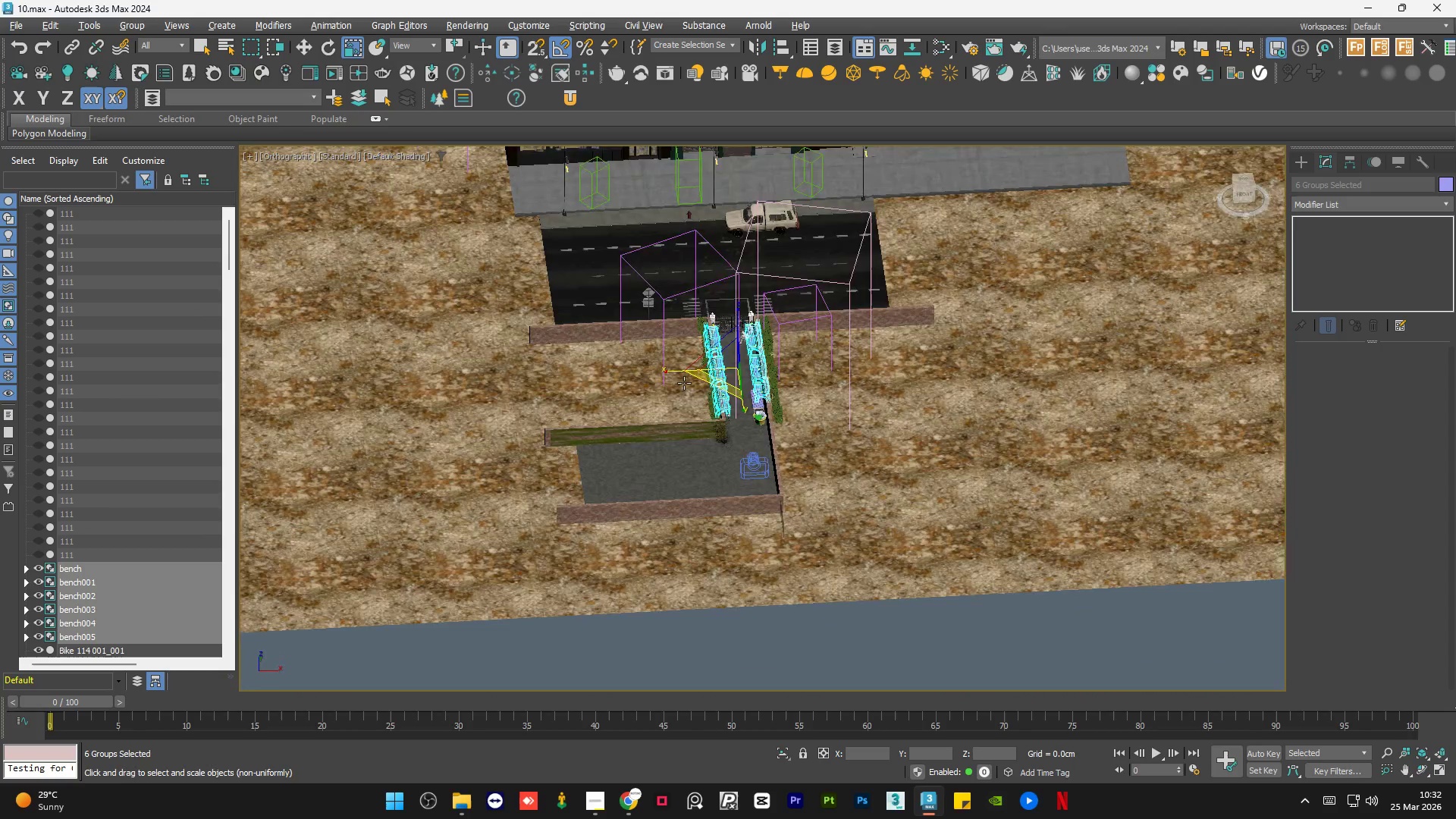 
key(Alt+AltLeft)
 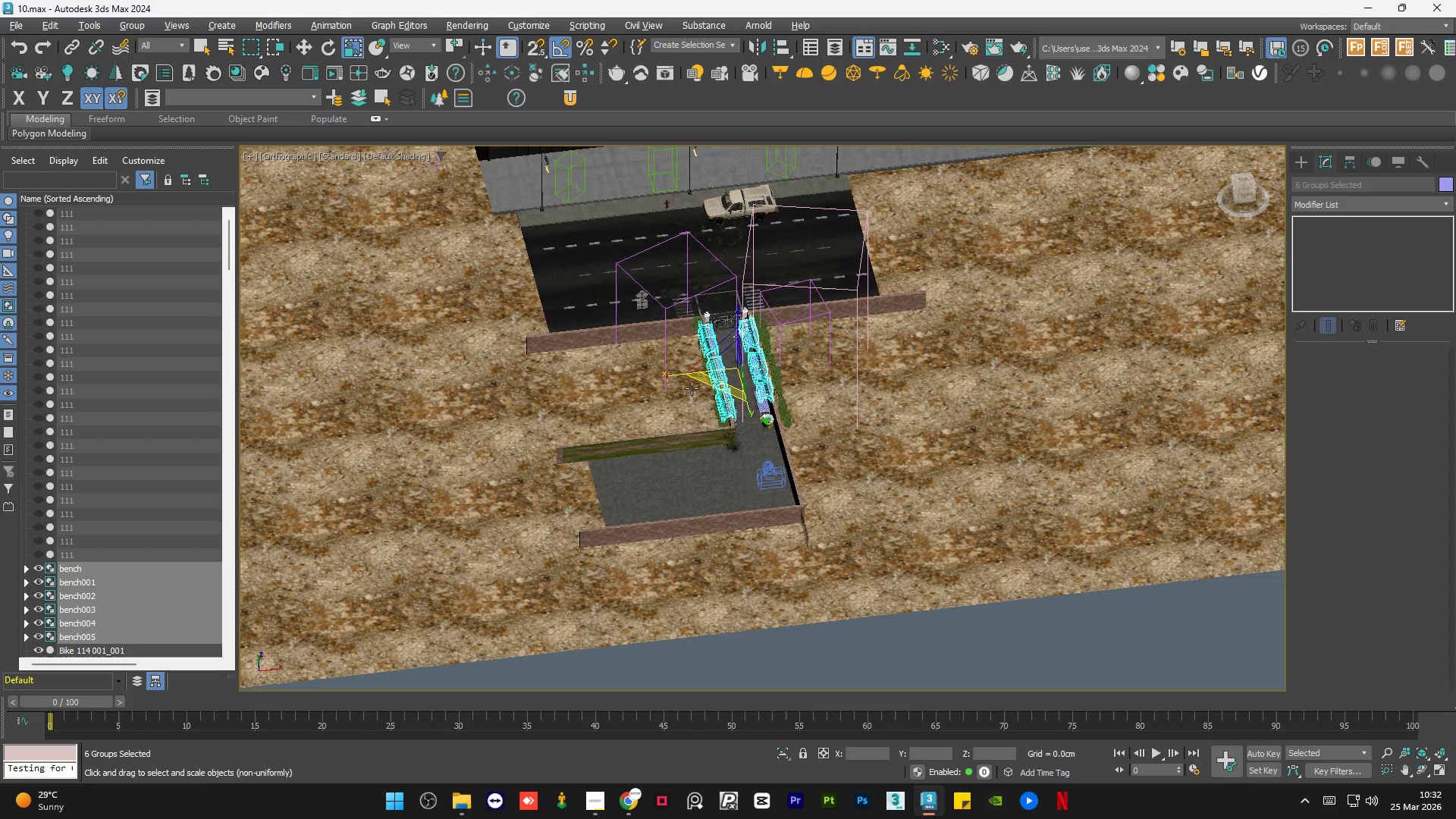 
key(Alt+AltLeft)
 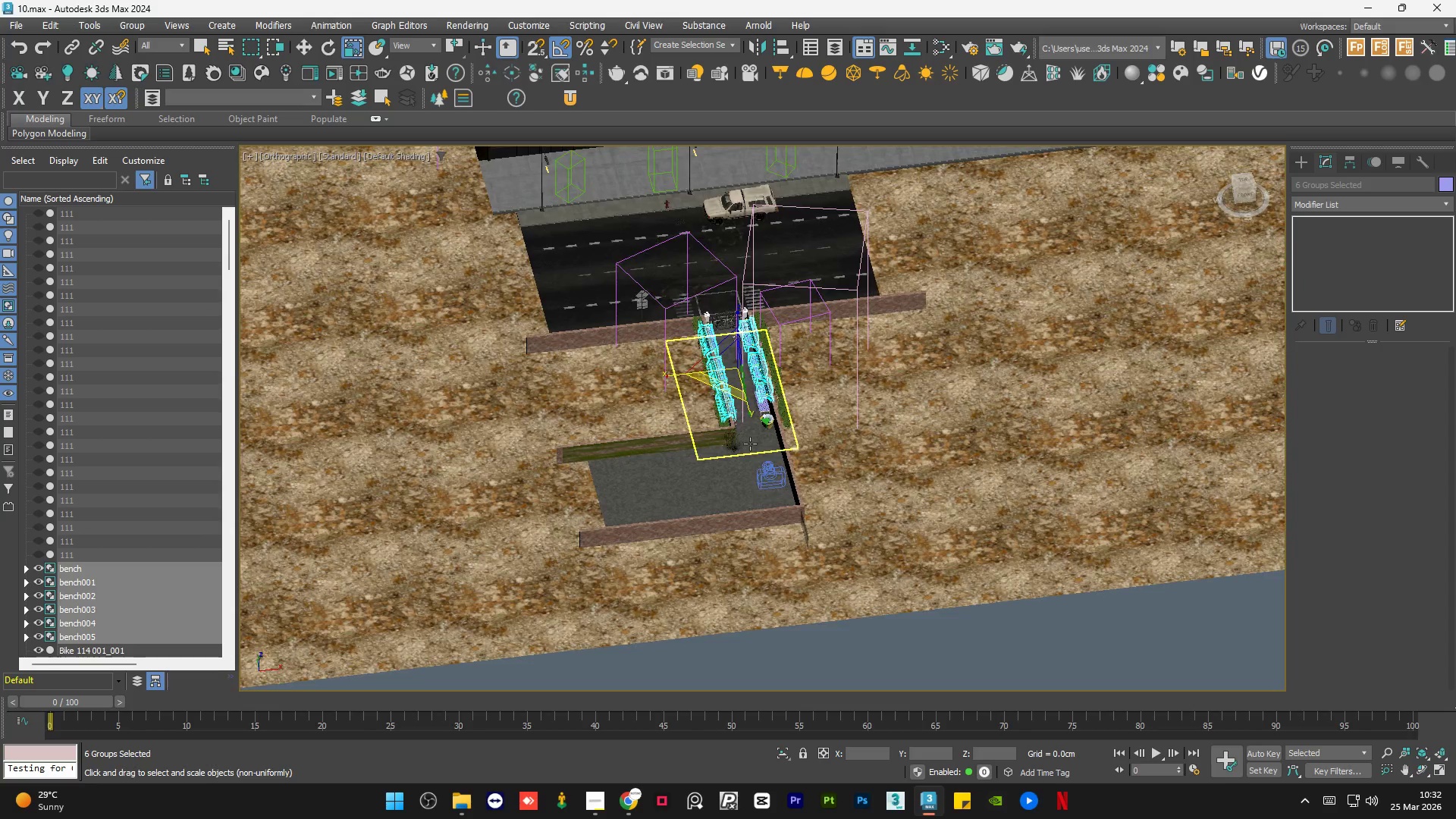 
scroll: coordinate [767, 459], scroll_direction: up, amount: 3.0
 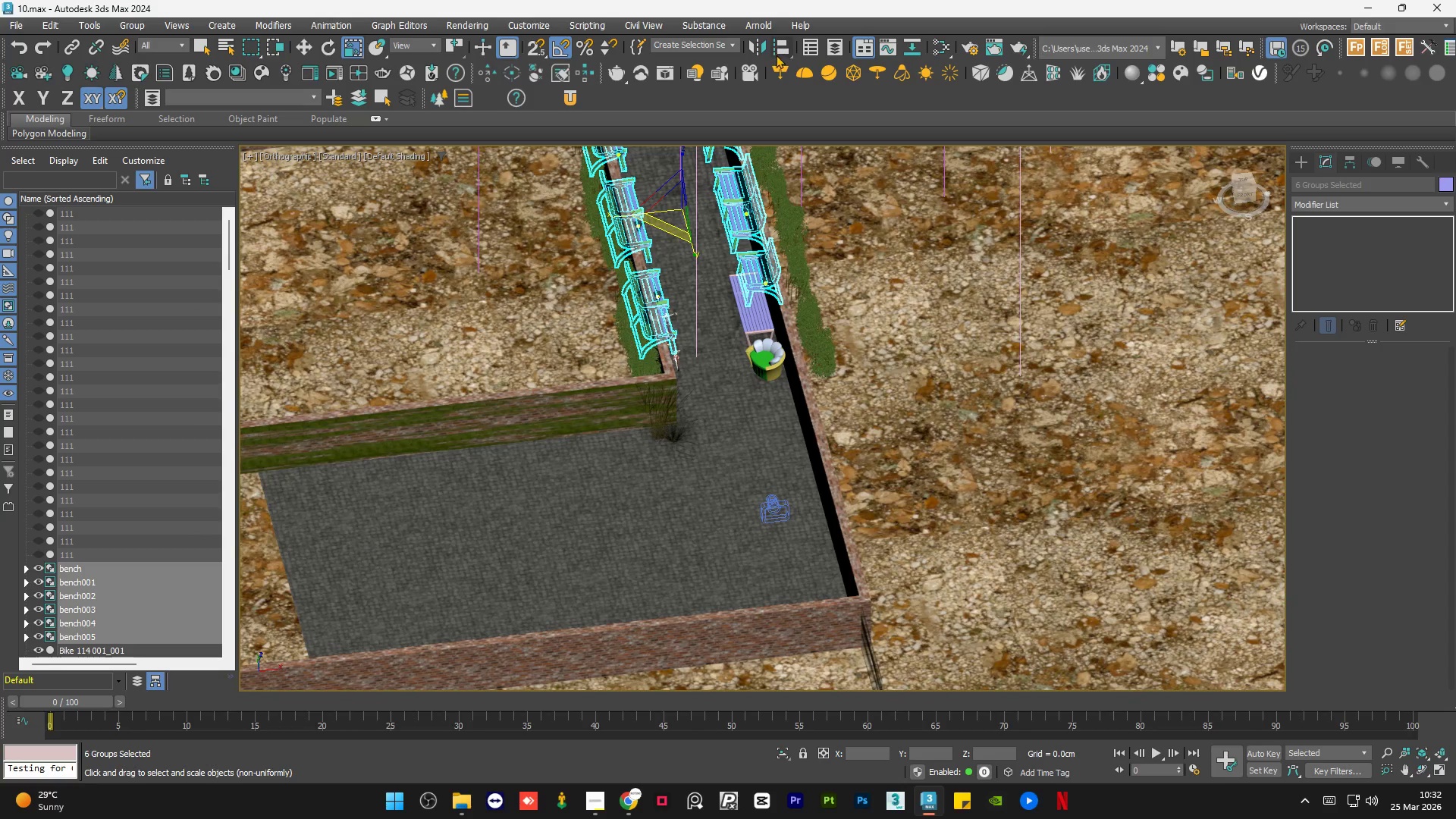 
left_click([777, 54])
 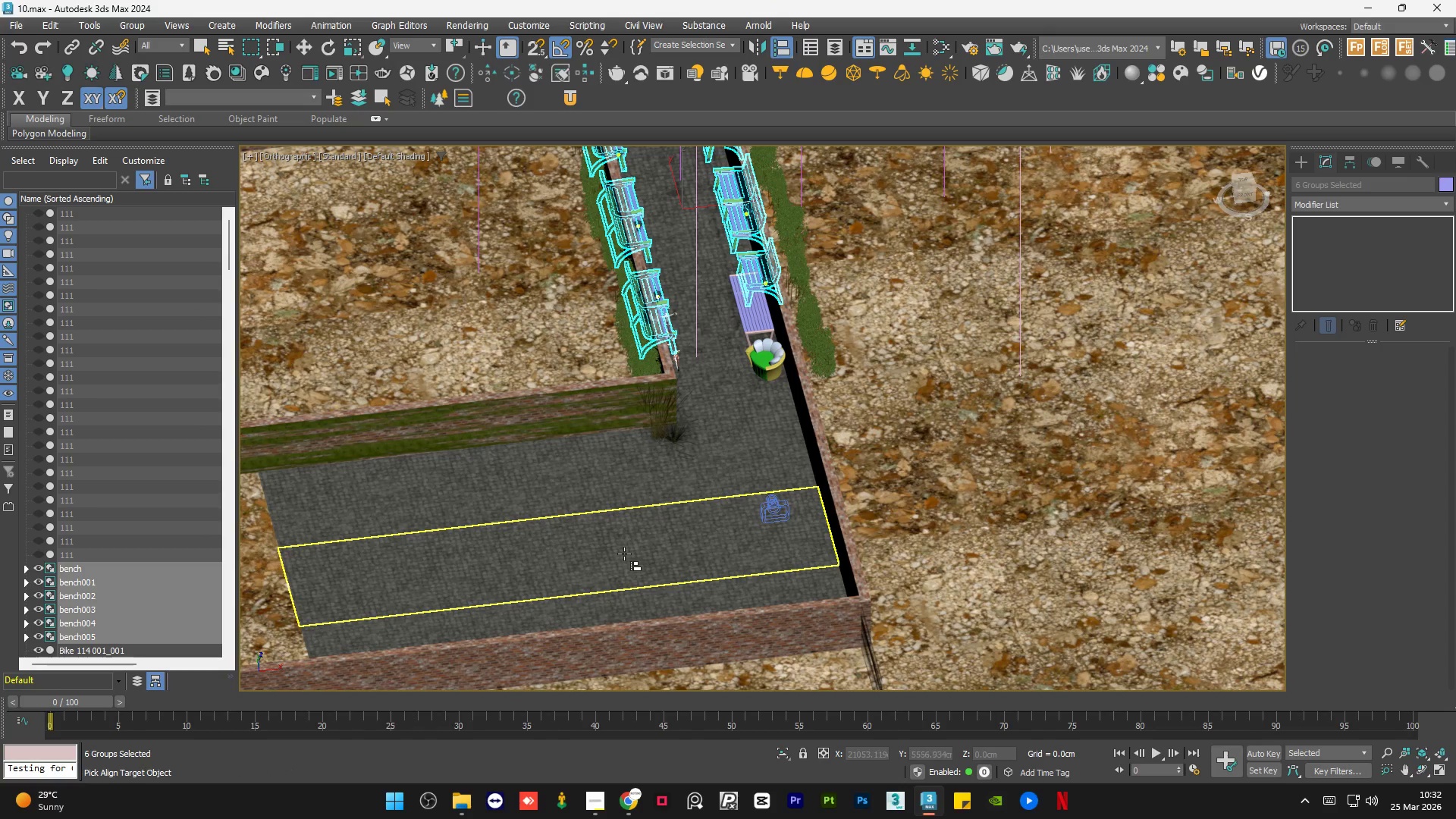 
left_click([624, 554])
 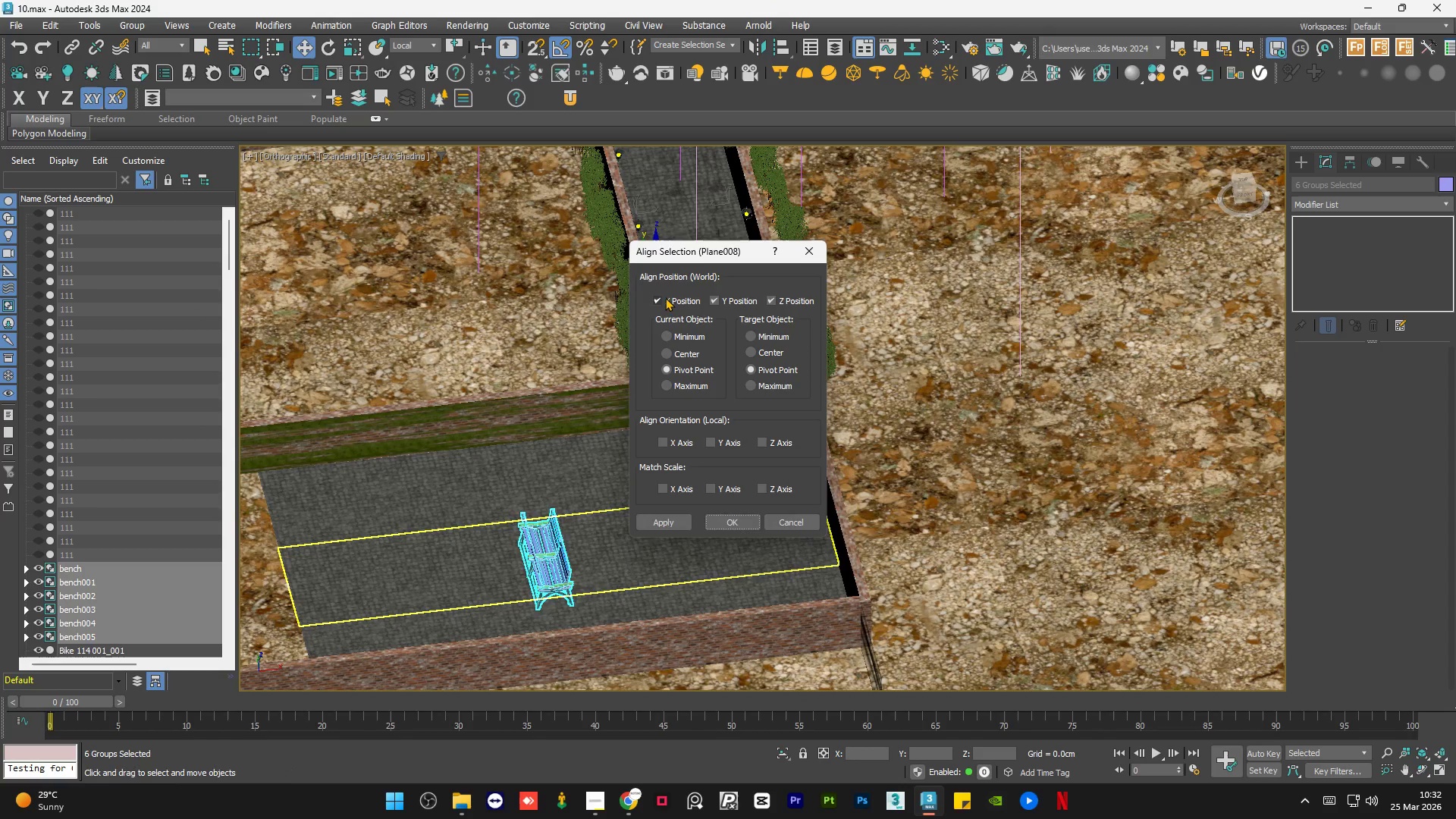 
double_click([717, 297])
 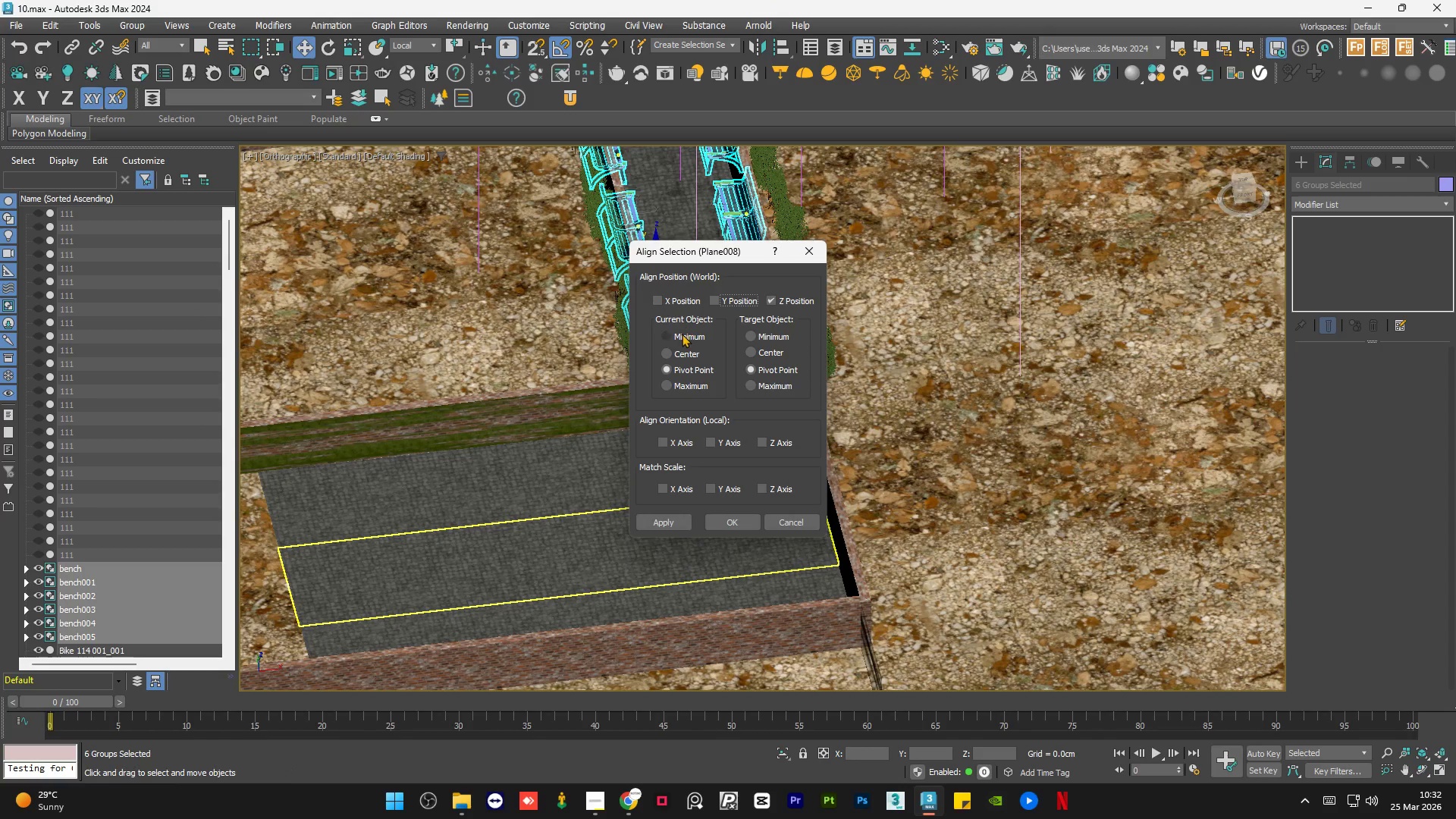 
left_click([682, 334])
 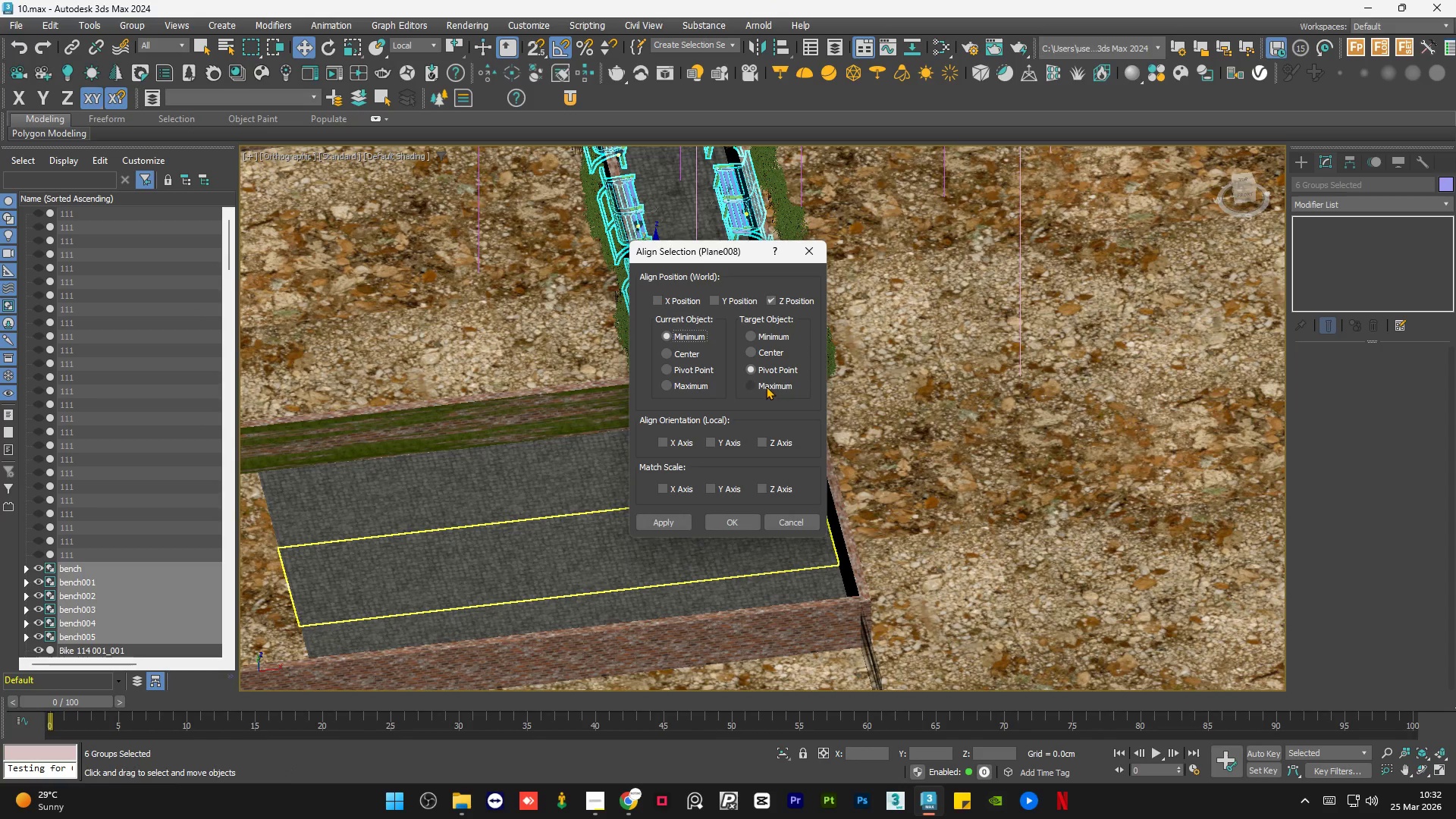 
left_click([766, 385])
 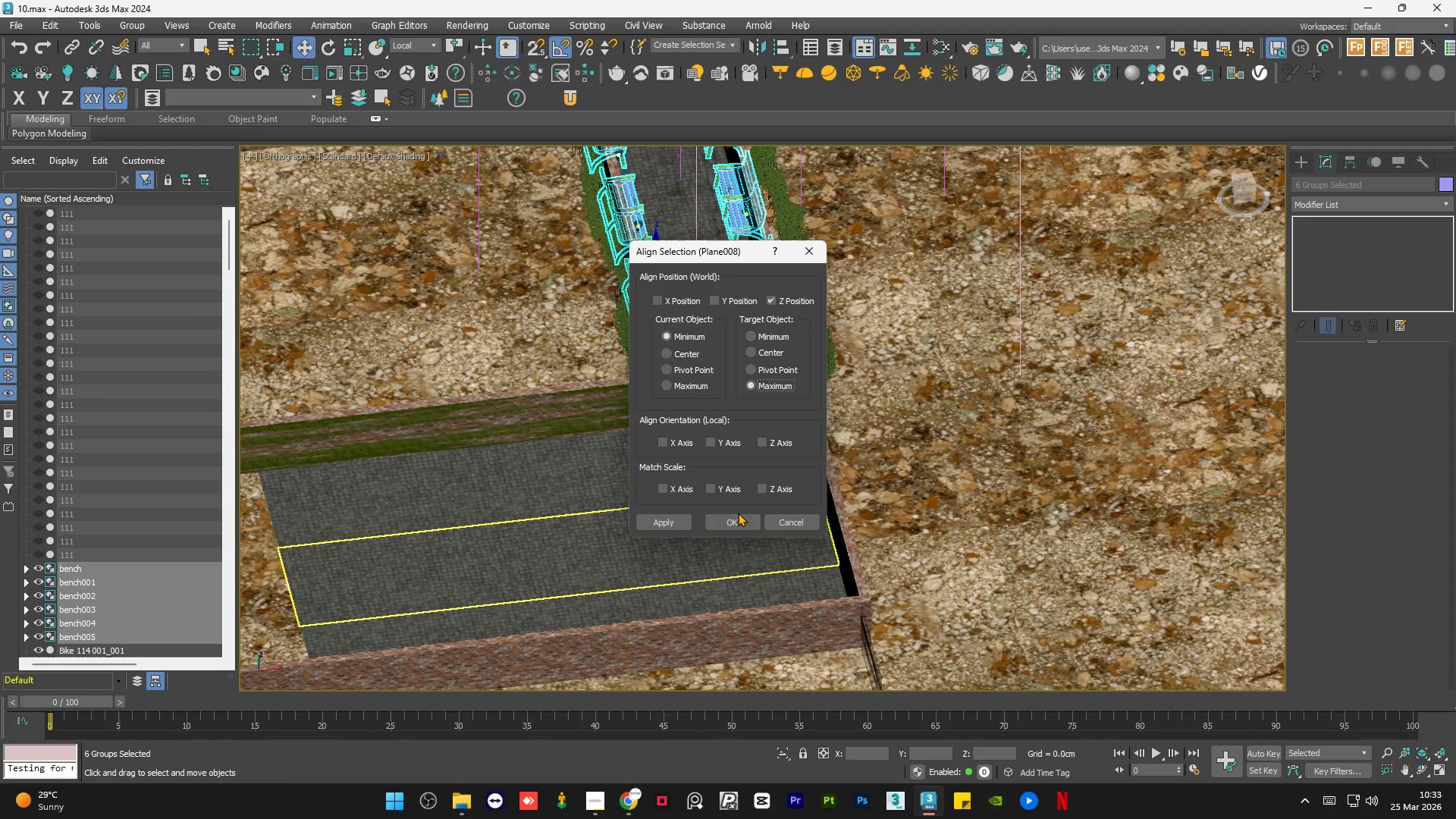 
left_click([737, 521])
 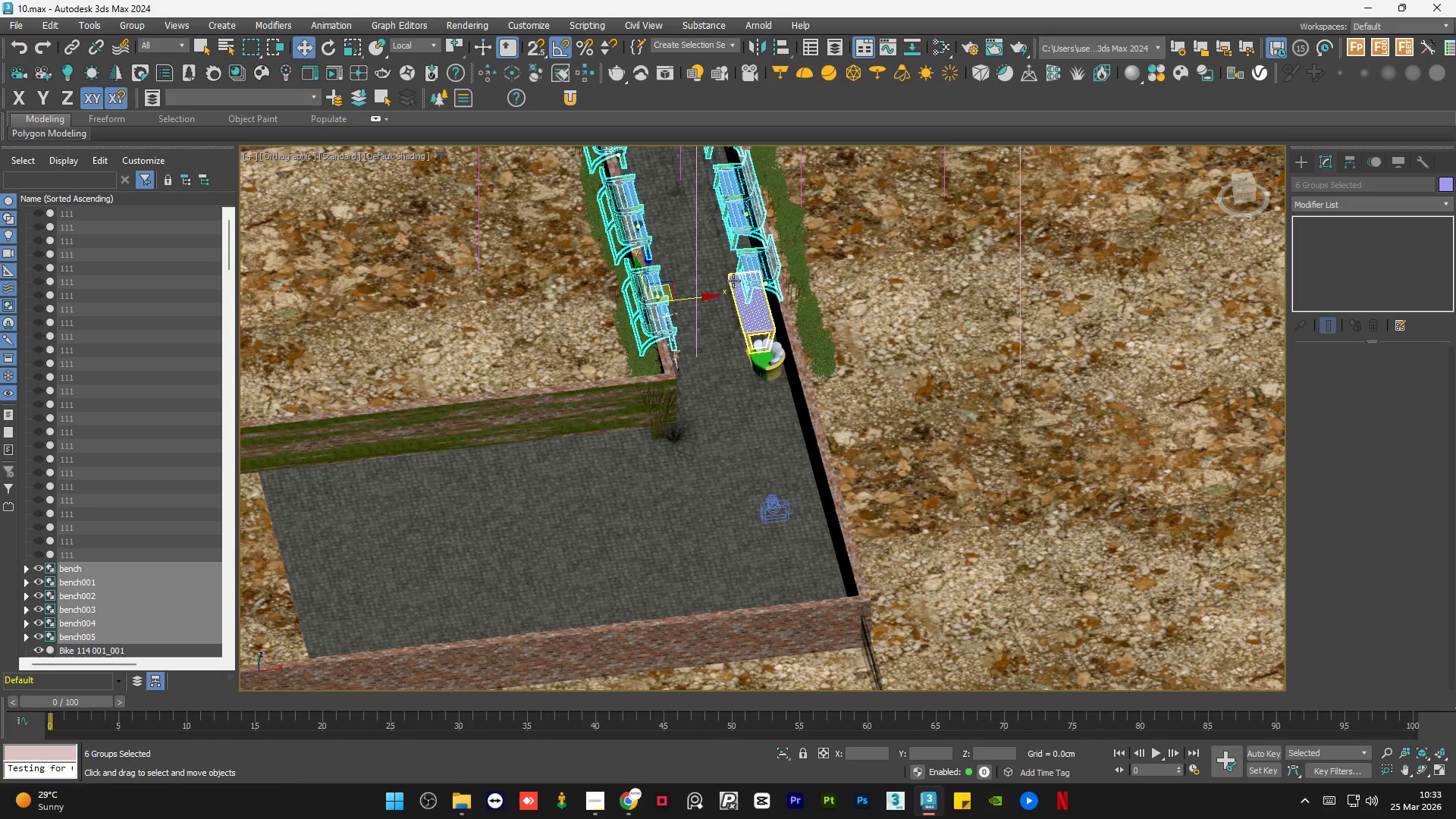 
key(Control+Z)
 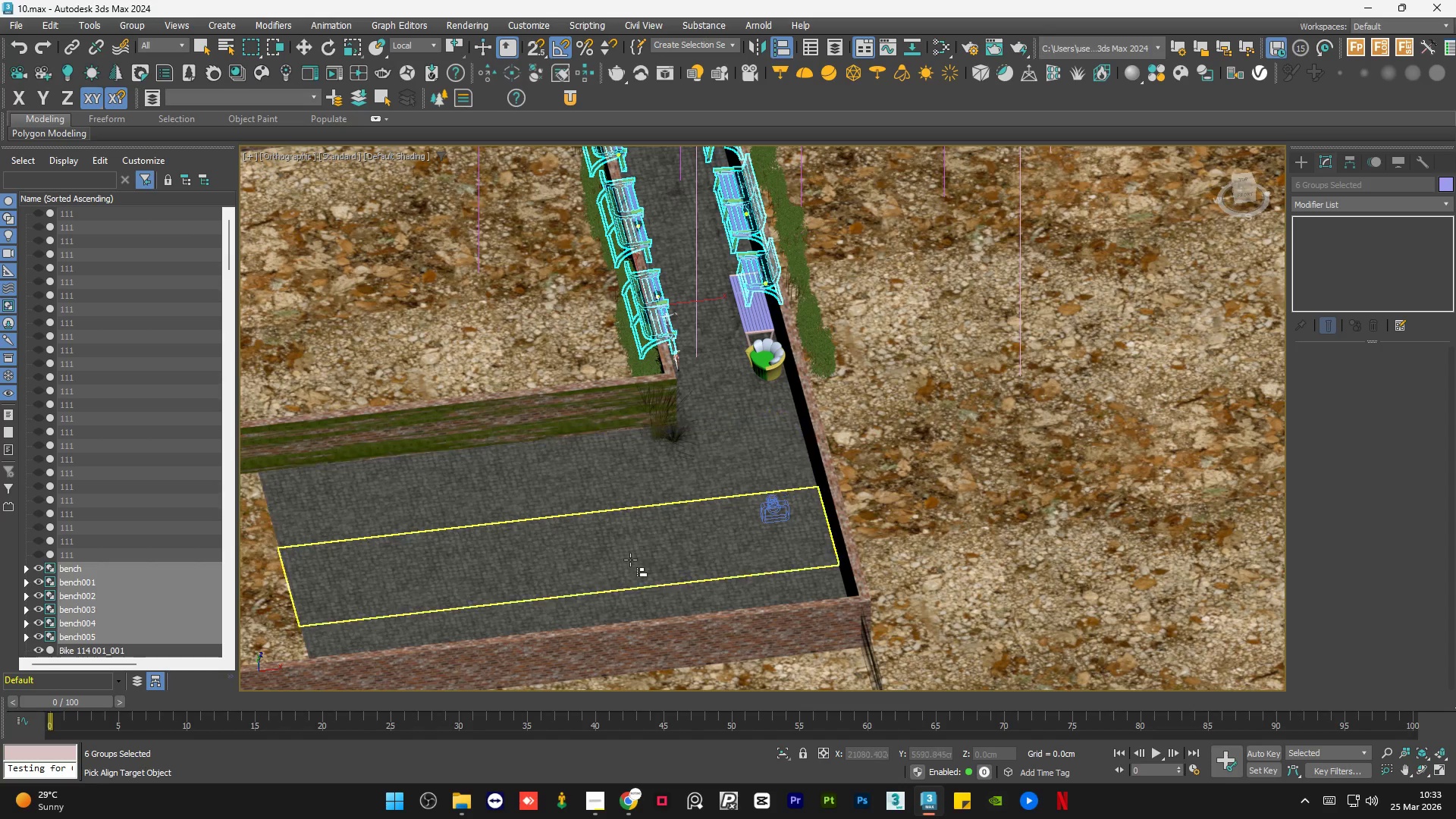 
left_click([629, 563])
 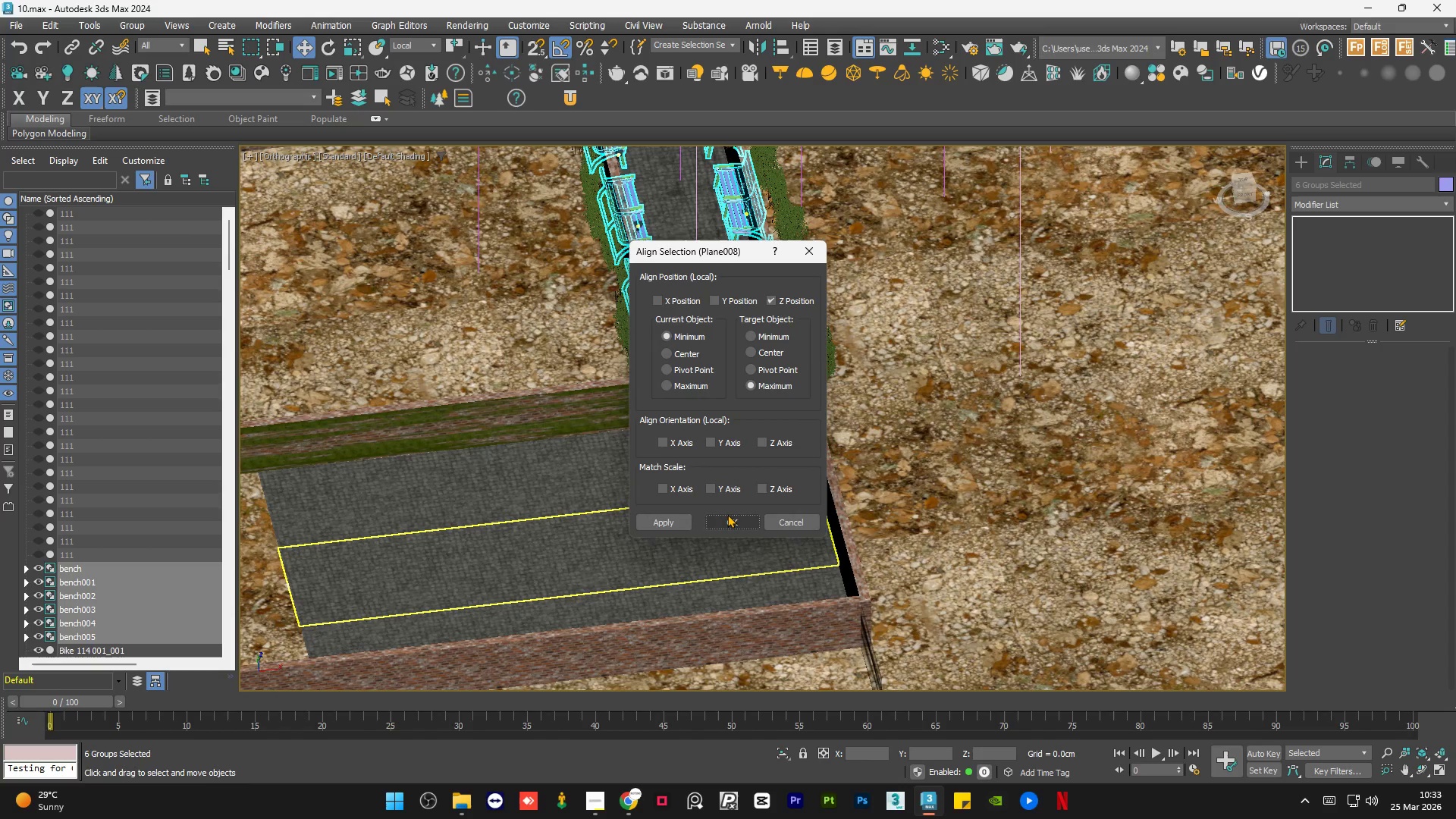 
left_click([727, 514])
 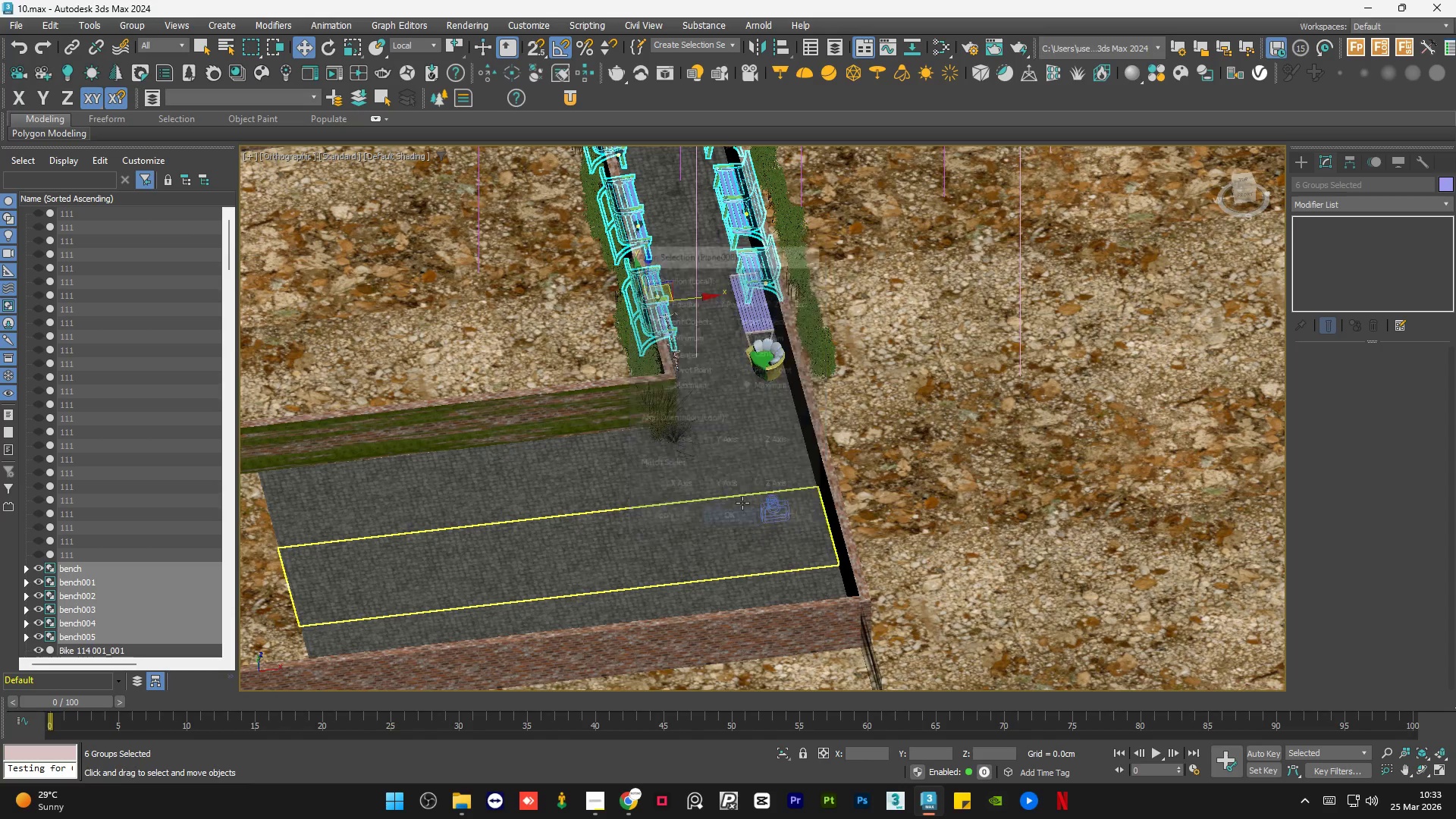 
hold_key(key=AltLeft, duration=0.84)
 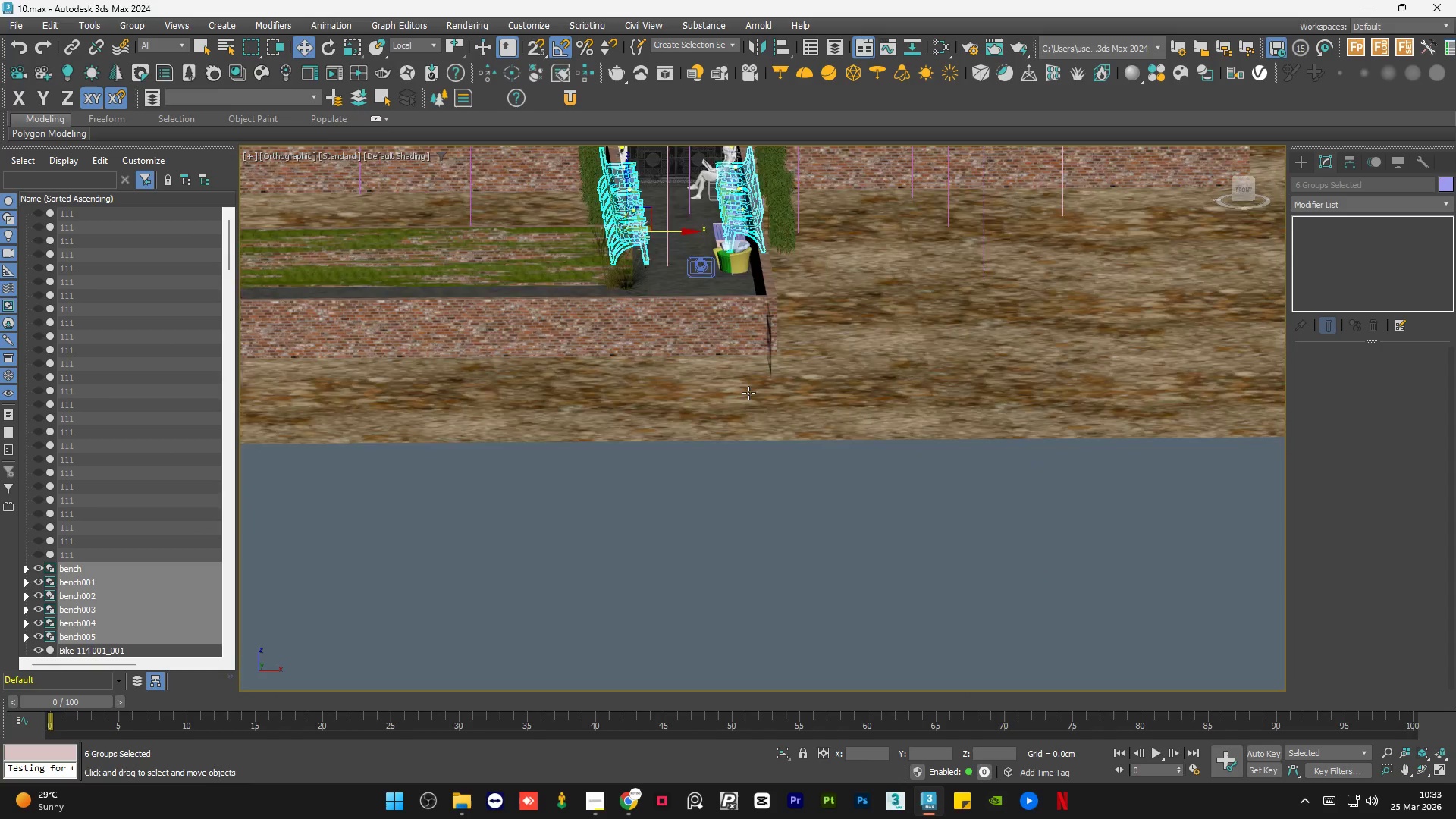 
scroll: coordinate [748, 393], scroll_direction: down, amount: 1.0
 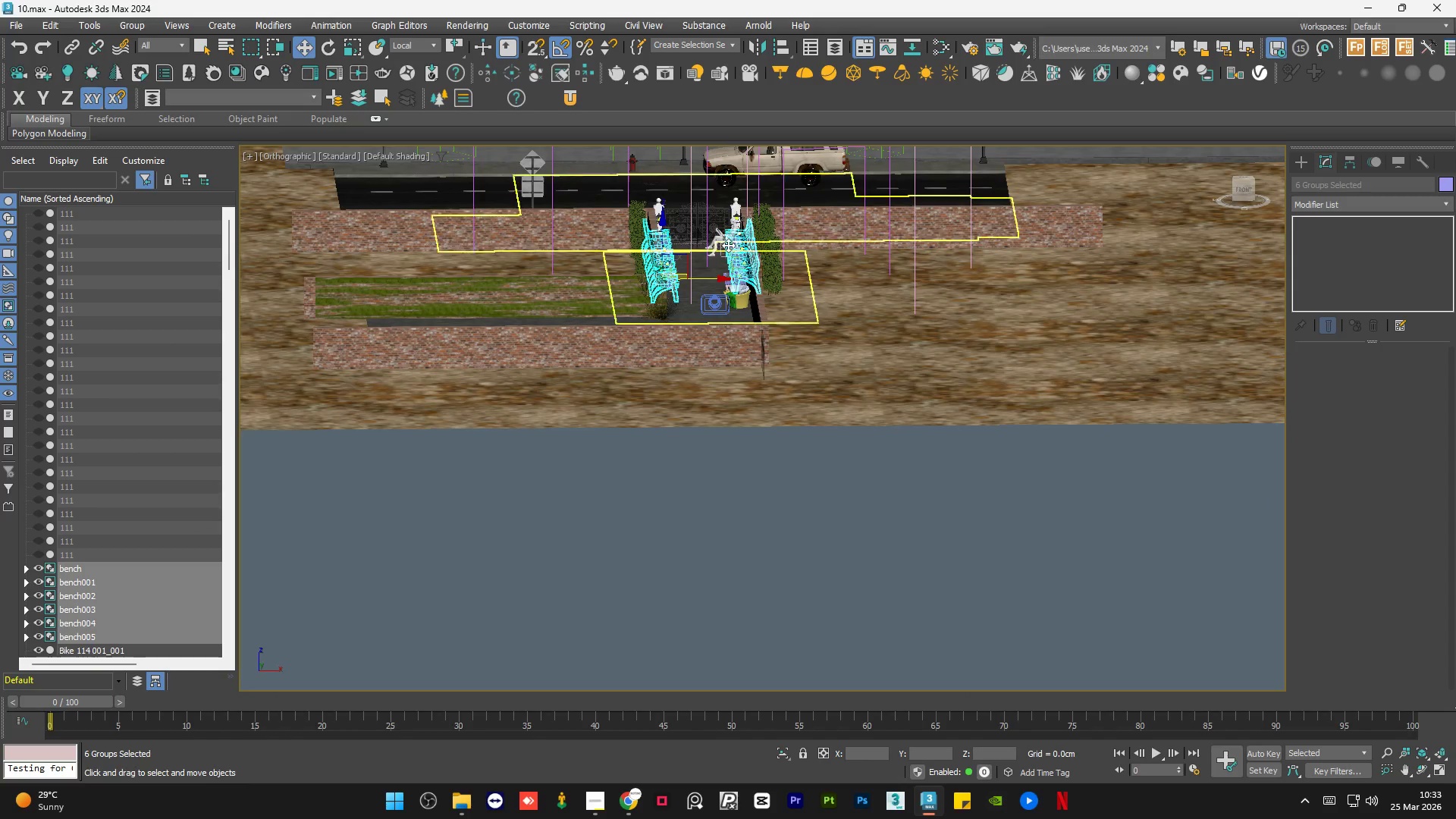 
hold_key(key=ControlLeft, duration=0.86)
 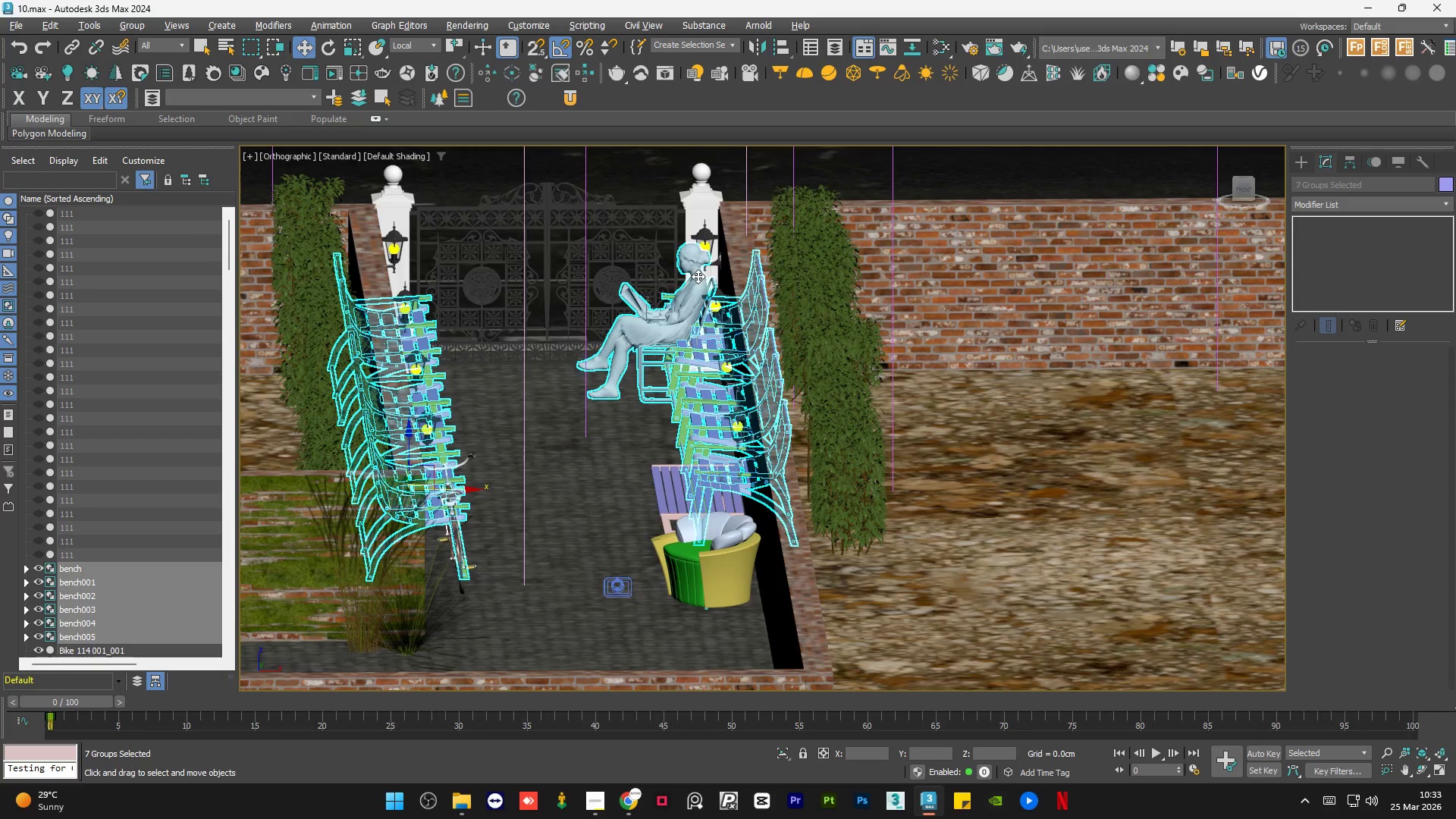 
scroll: coordinate [747, 209], scroll_direction: up, amount: 4.0
 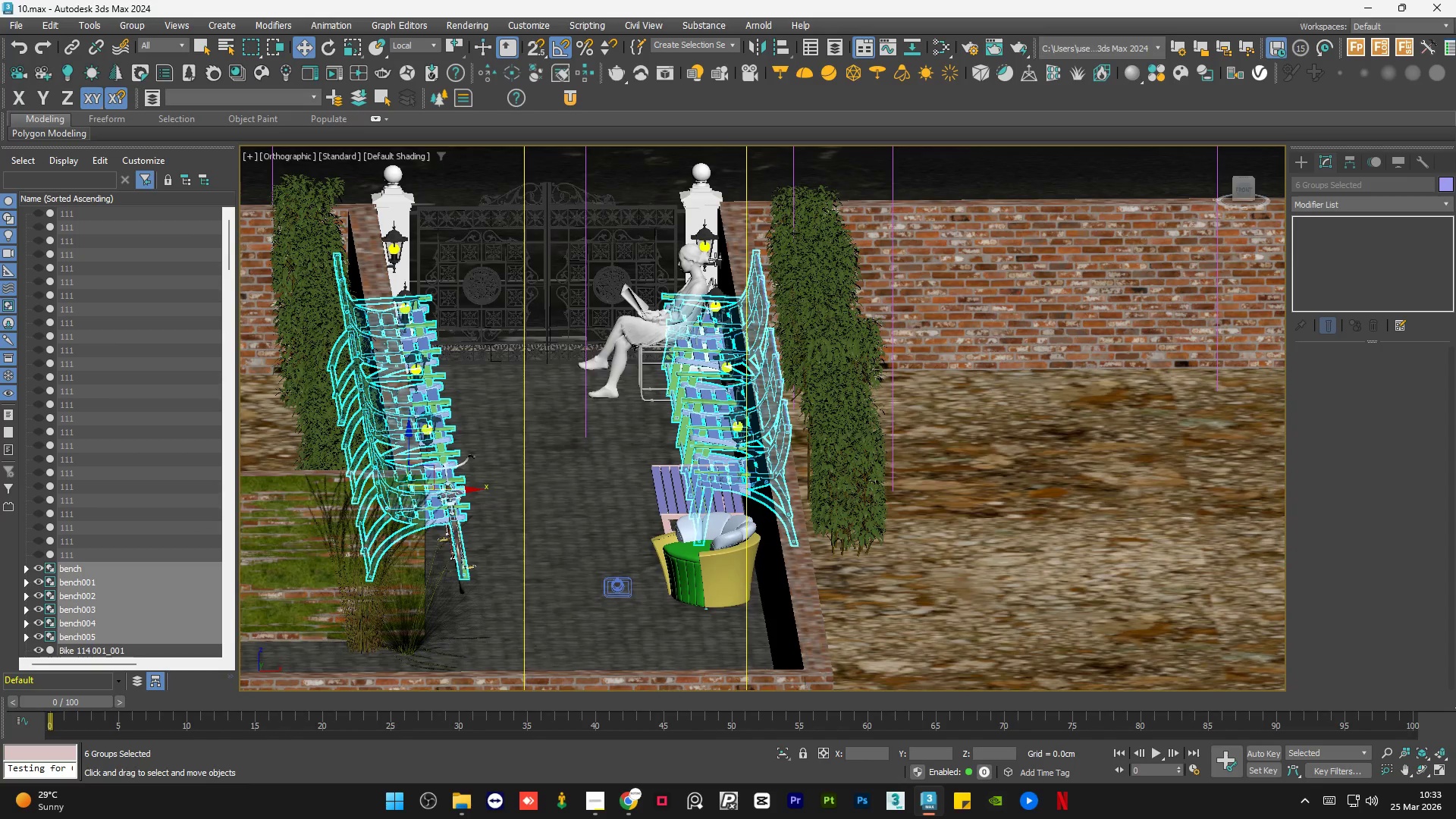 
left_click([698, 276])
 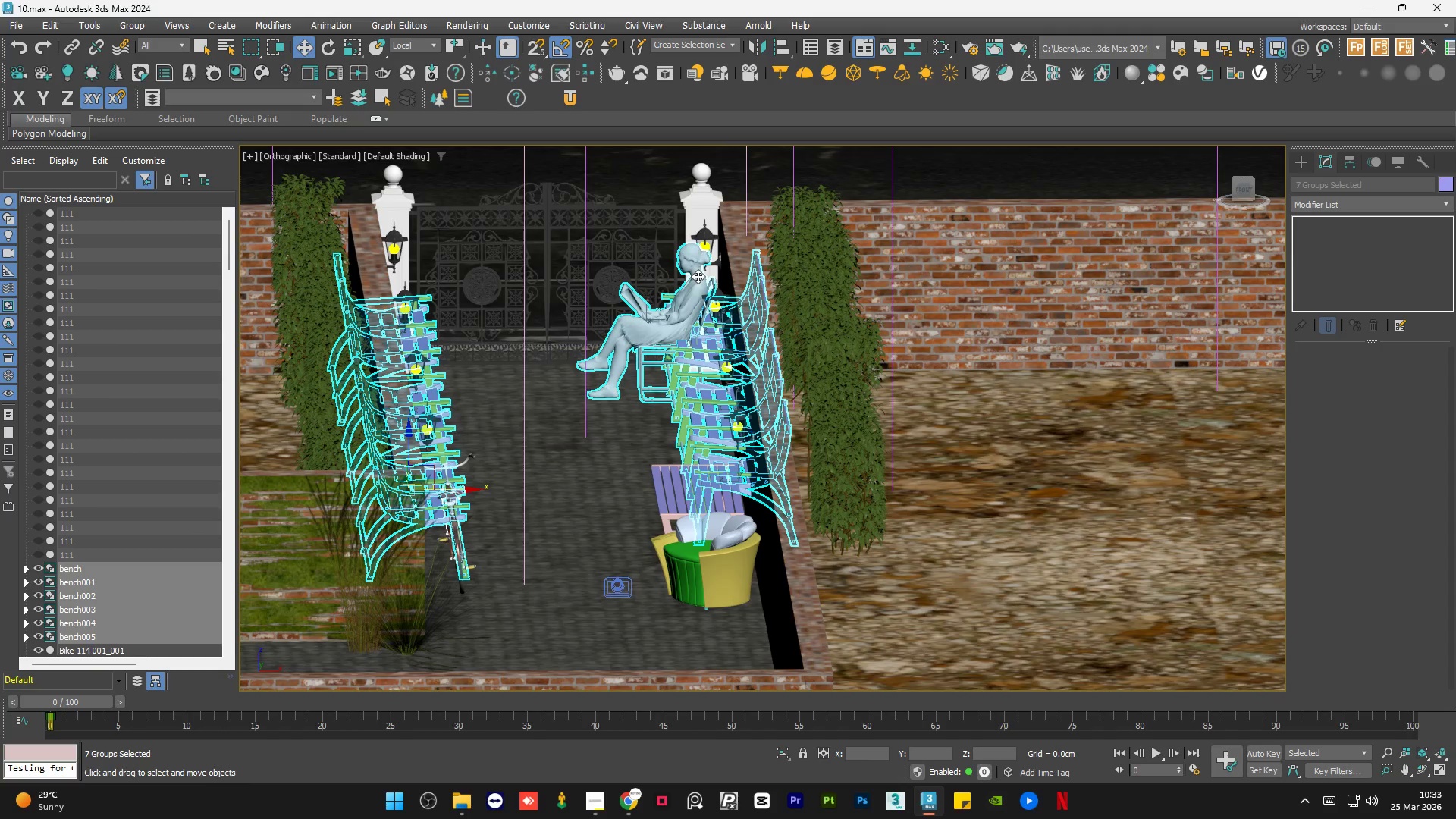 
key(Alt+Q)
 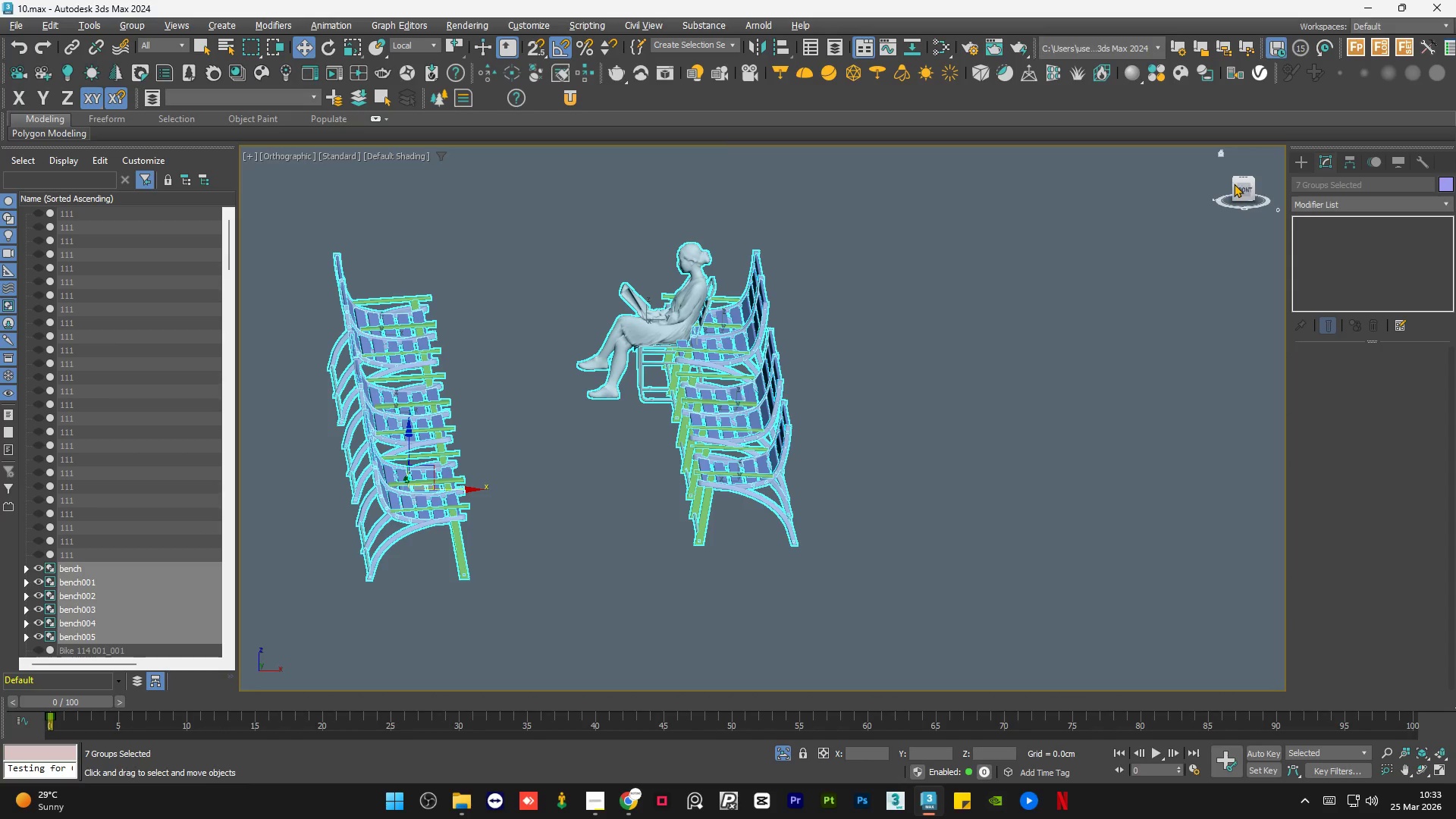 
left_click([1240, 185])
 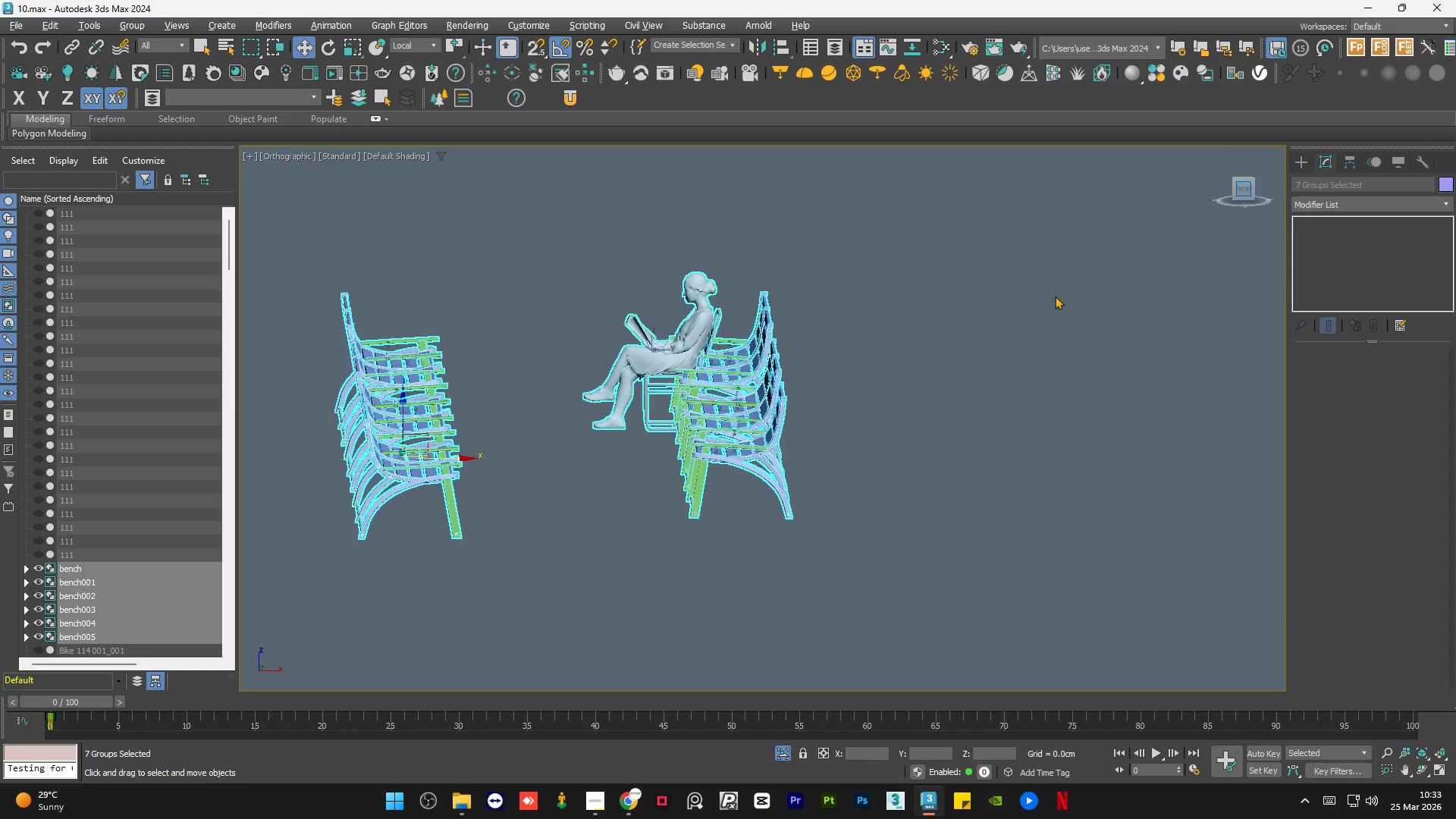 
left_click([979, 323])
 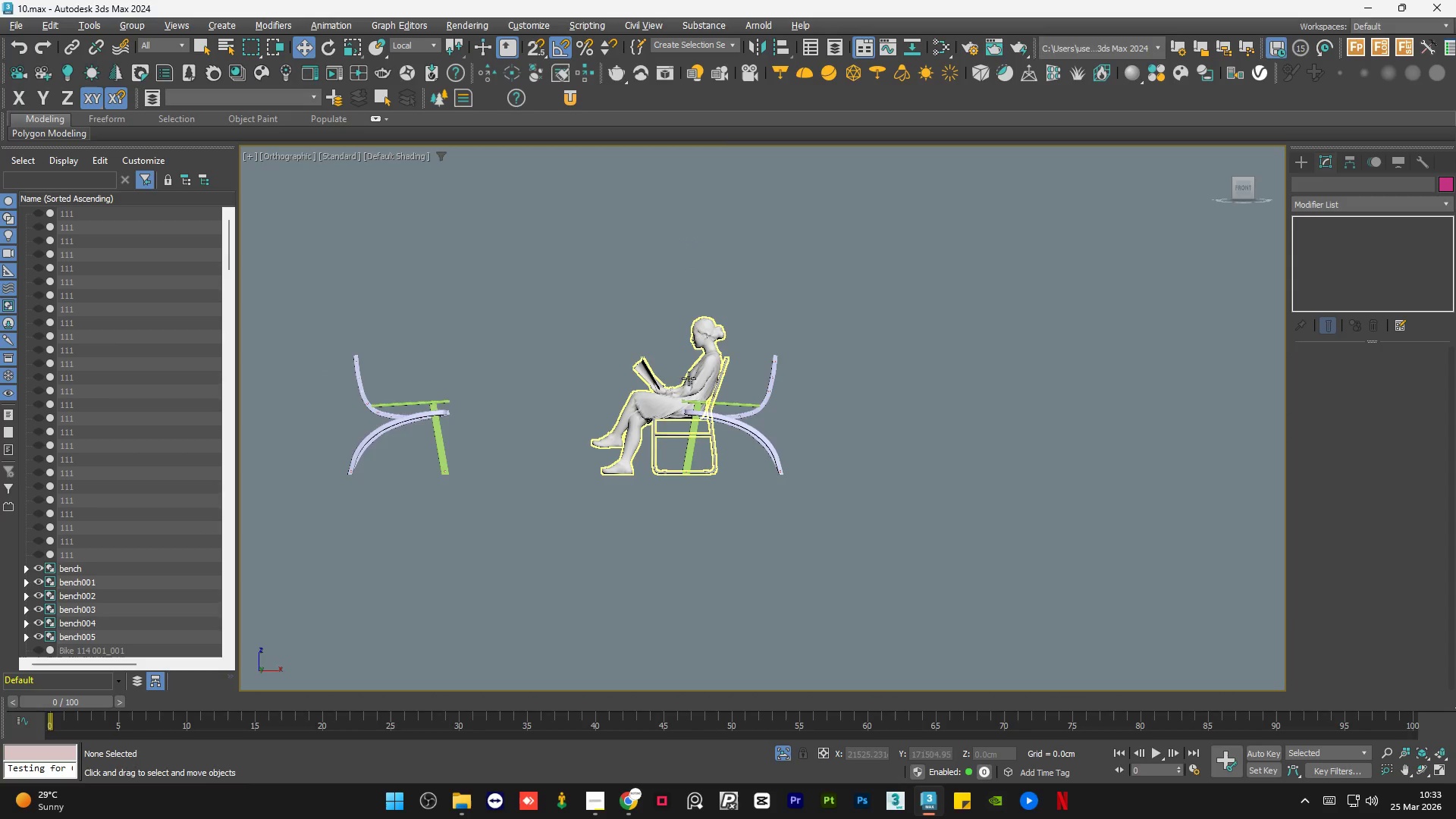 
scroll: coordinate [717, 416], scroll_direction: up, amount: 4.0
 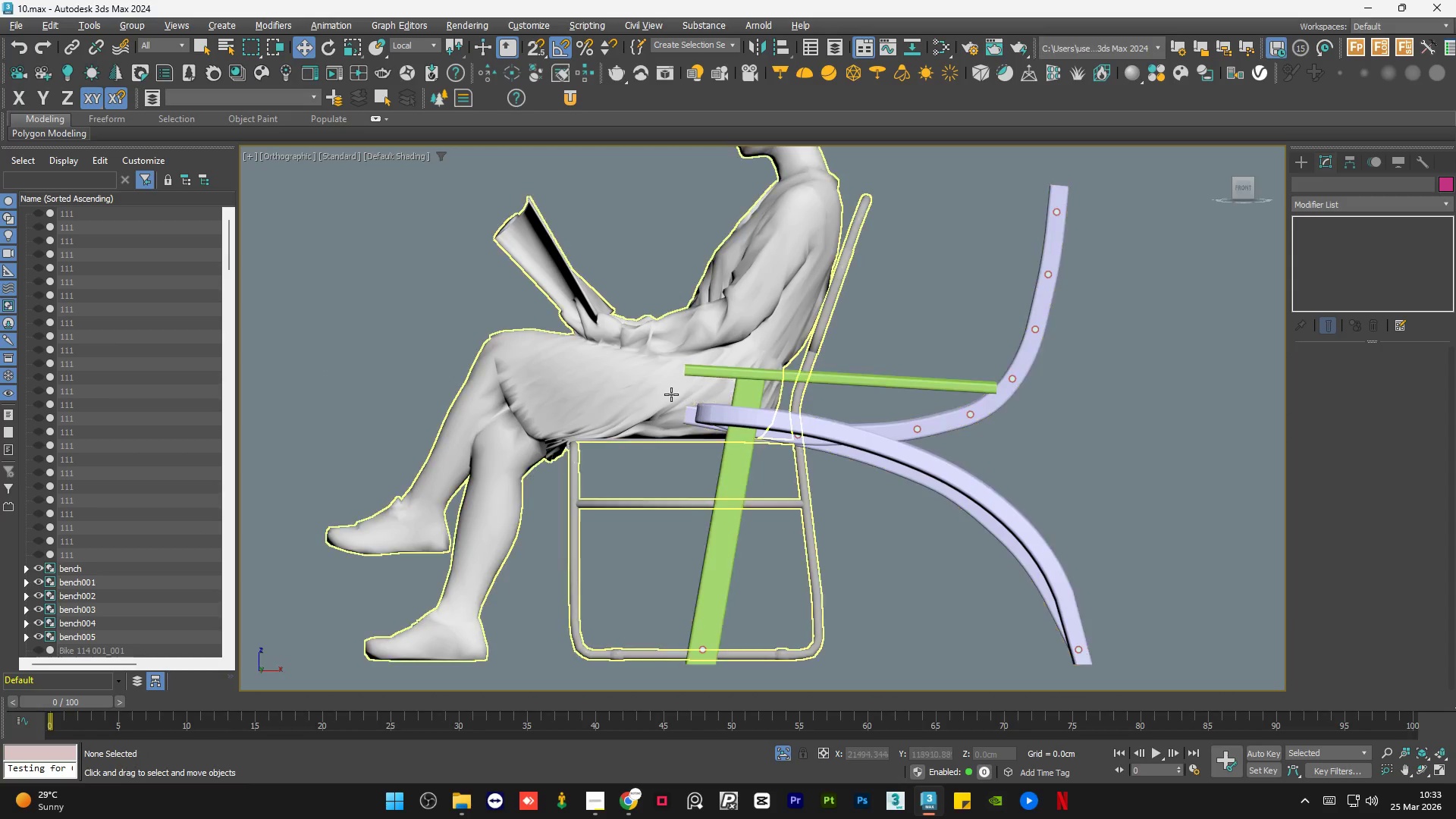 
left_click([671, 394])
 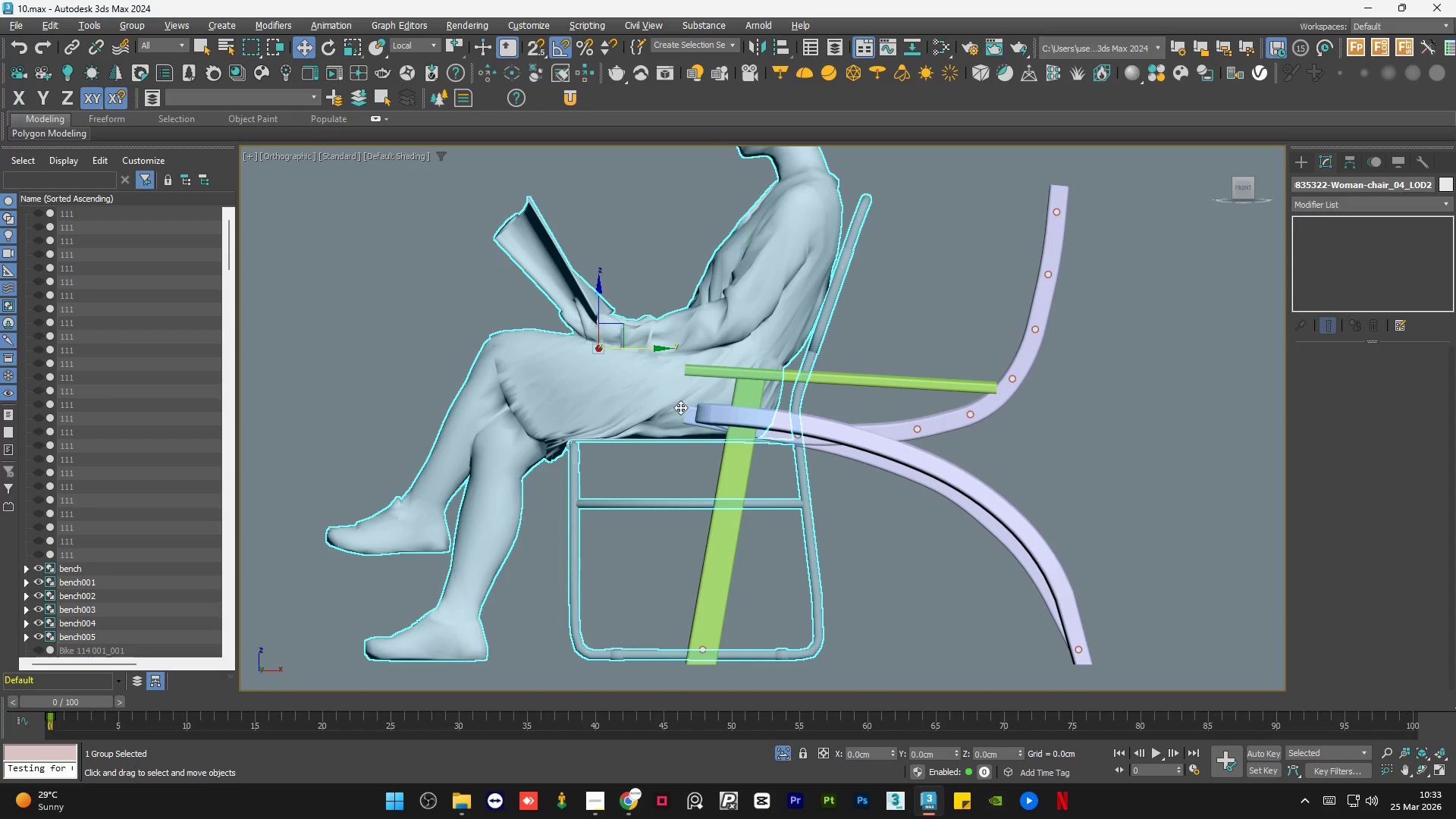 
scroll: coordinate [766, 468], scroll_direction: down, amount: 2.0
 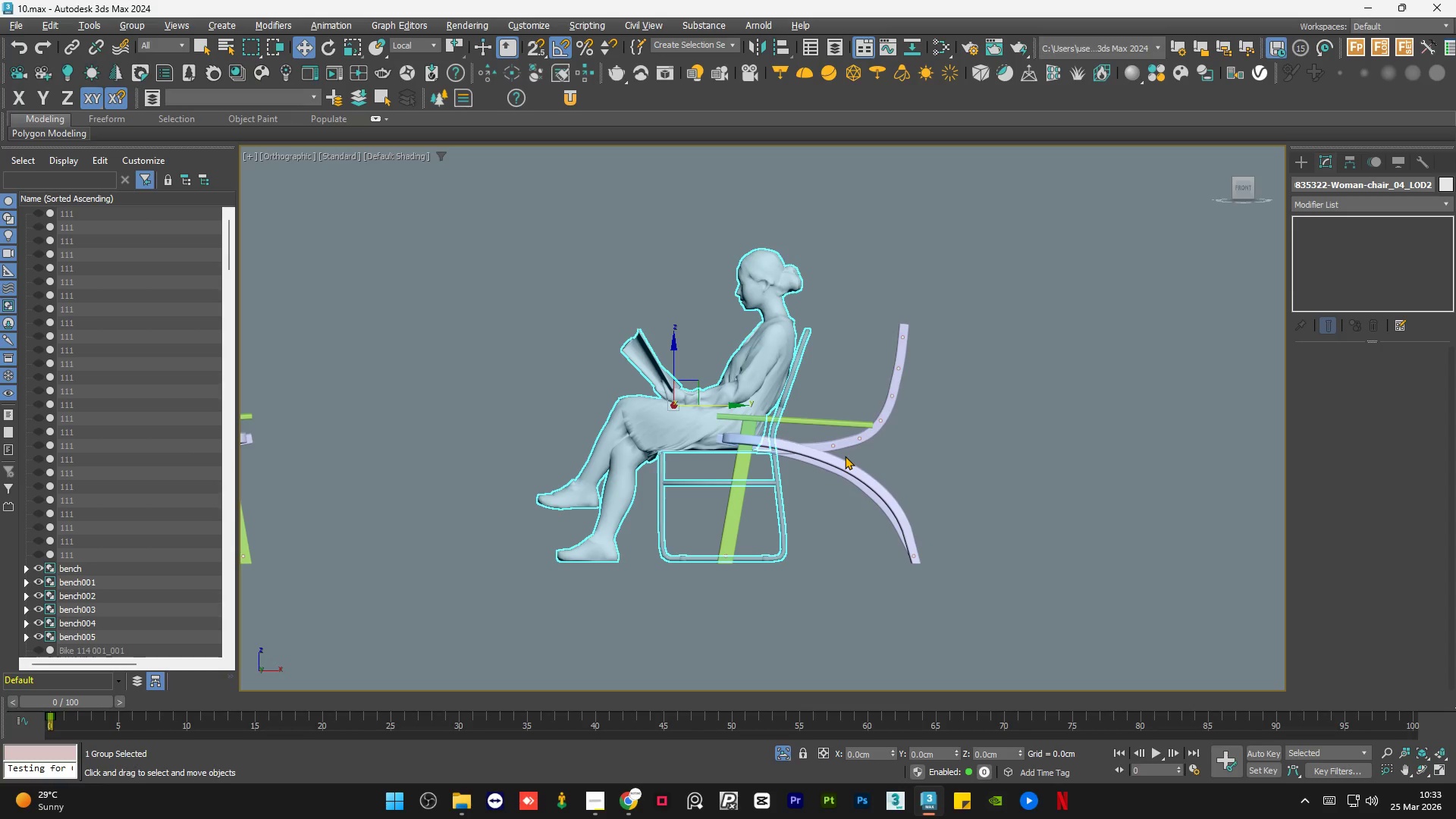 
scroll: coordinate [736, 422], scroll_direction: up, amount: 2.0
 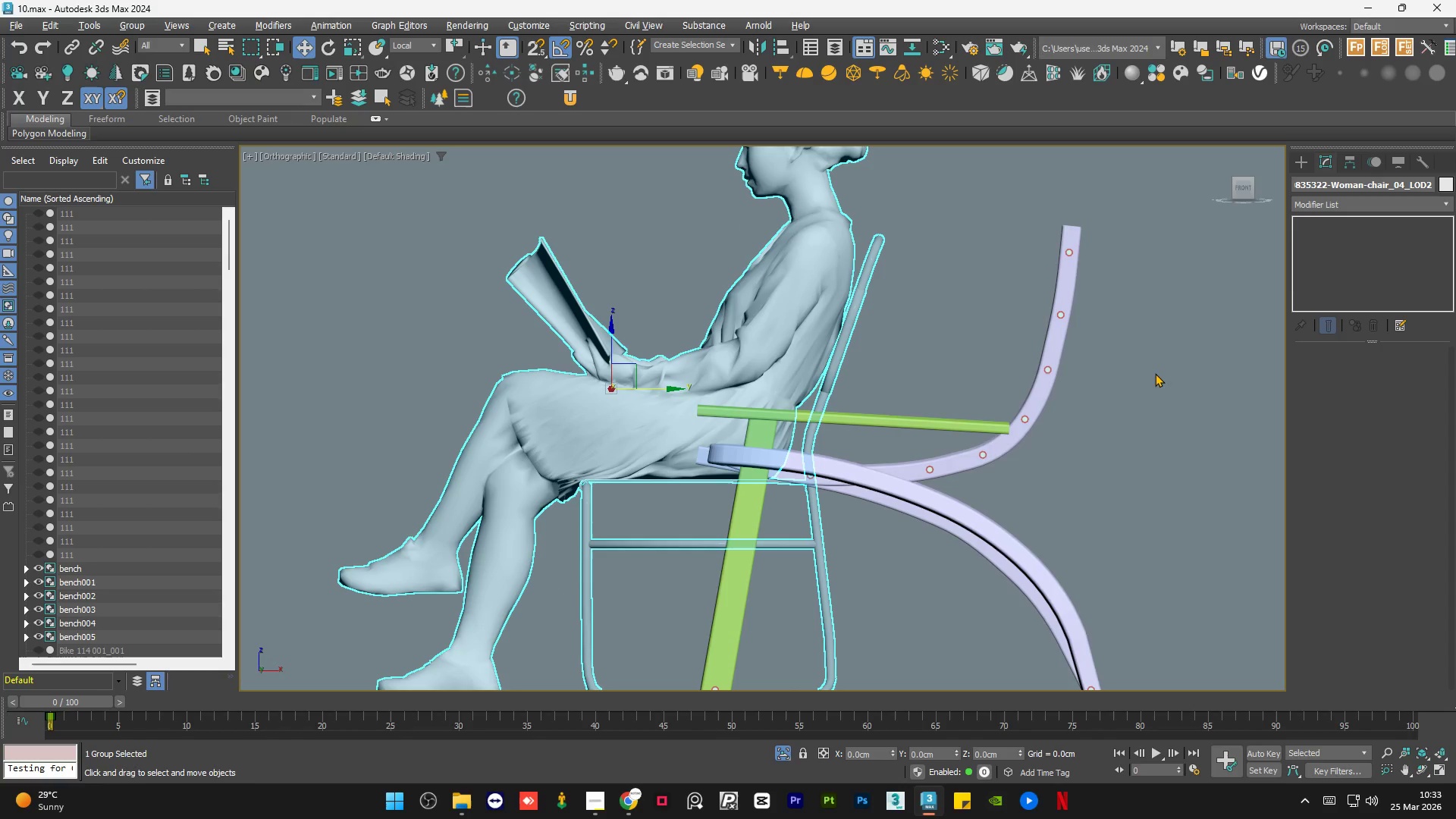 
left_click_drag(start_coordinate=[1171, 309], to_coordinate=[946, 575])
 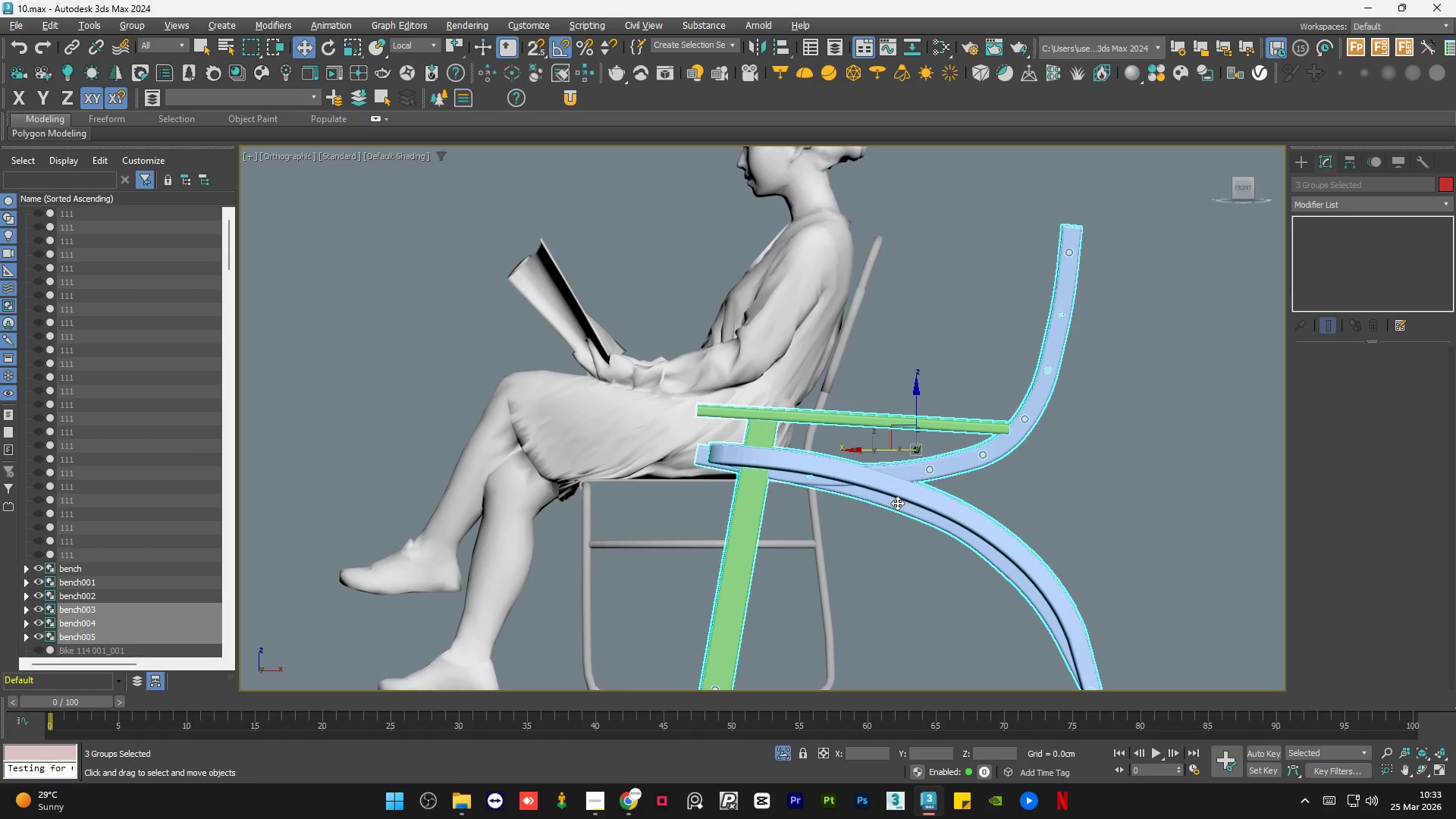 
hold_key(key=AltLeft, duration=0.67)
 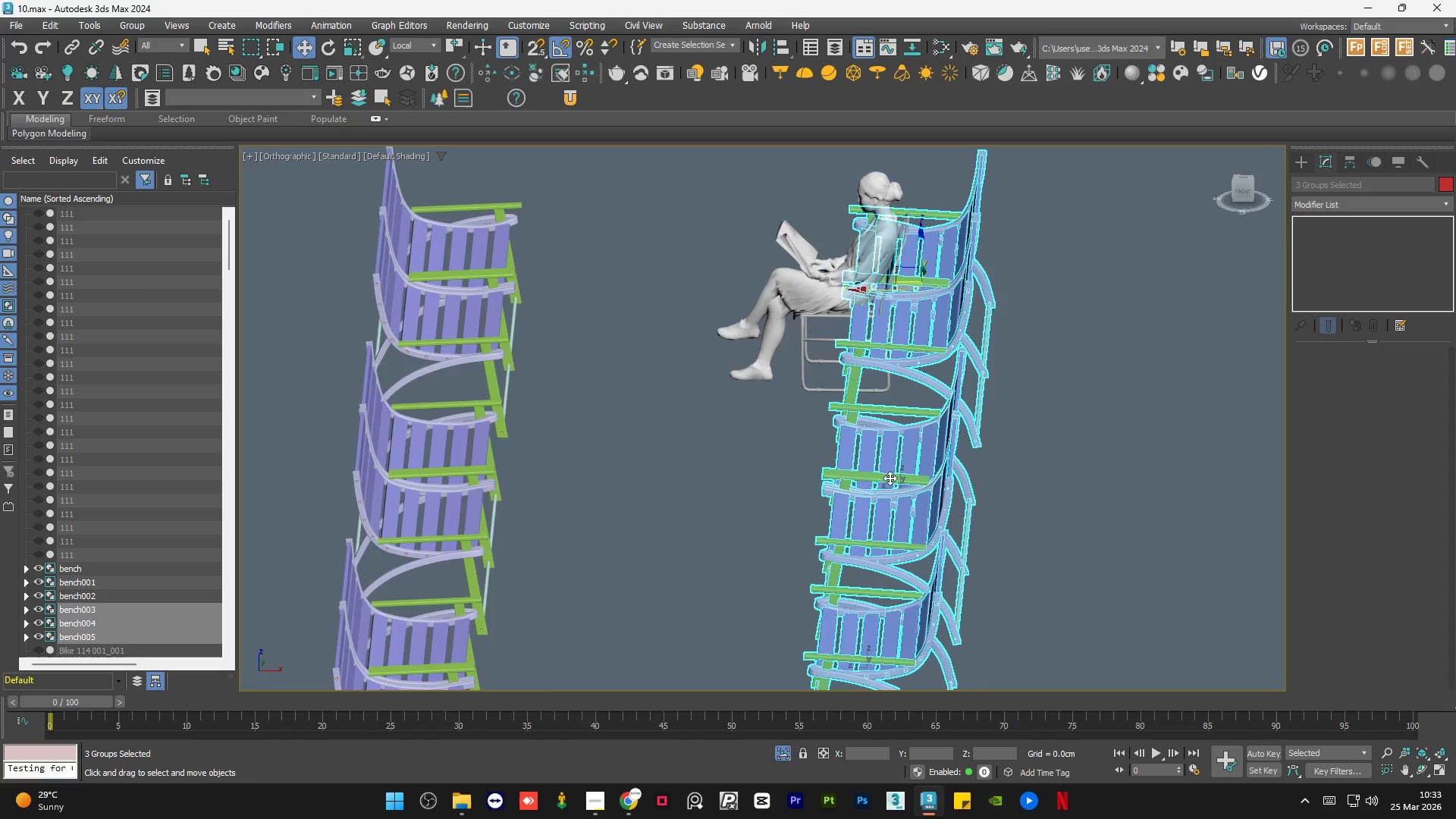 
scroll: coordinate [890, 478], scroll_direction: down, amount: 4.0
 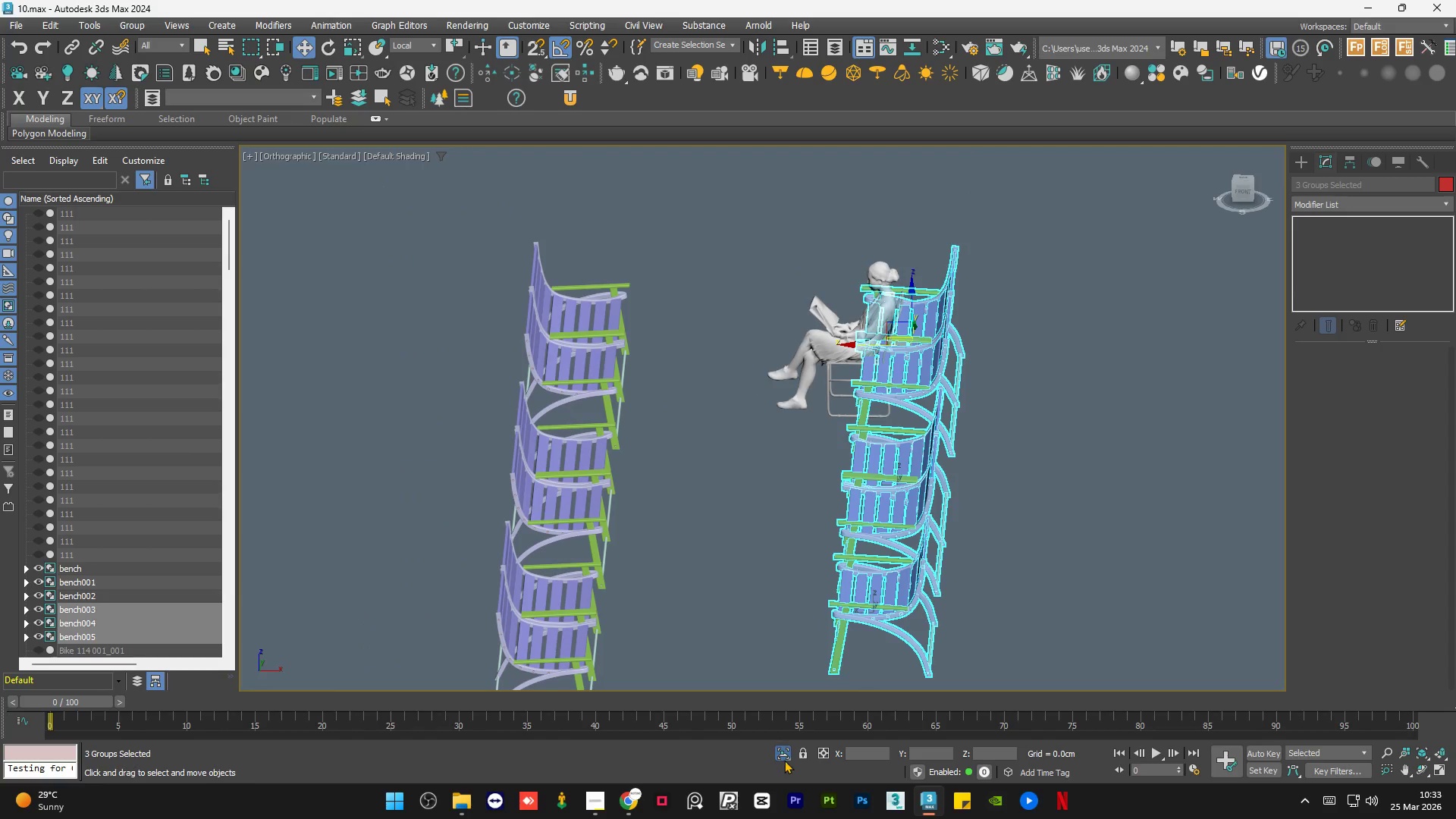 
left_click([781, 755])
 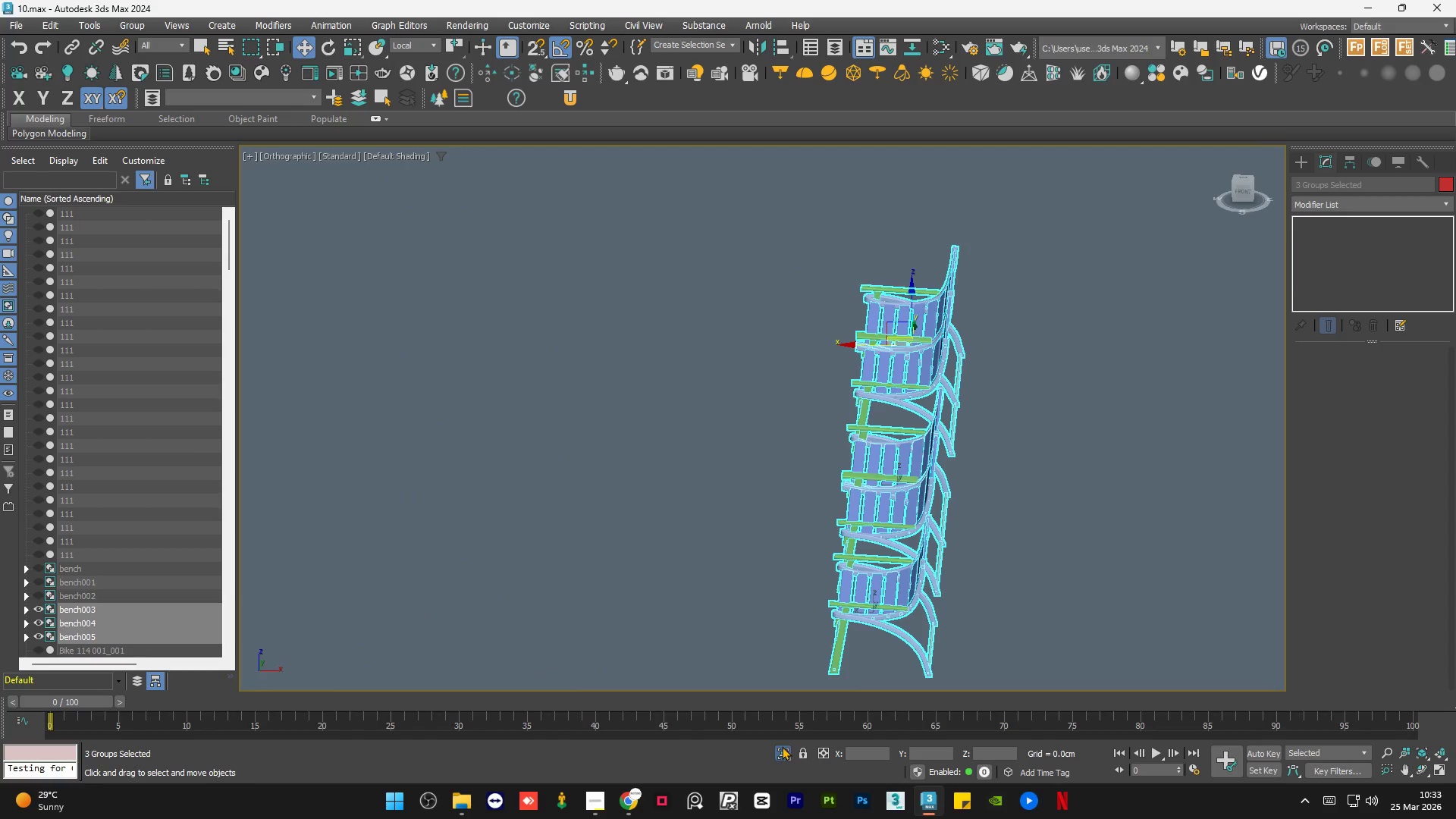 
left_click([780, 752])
 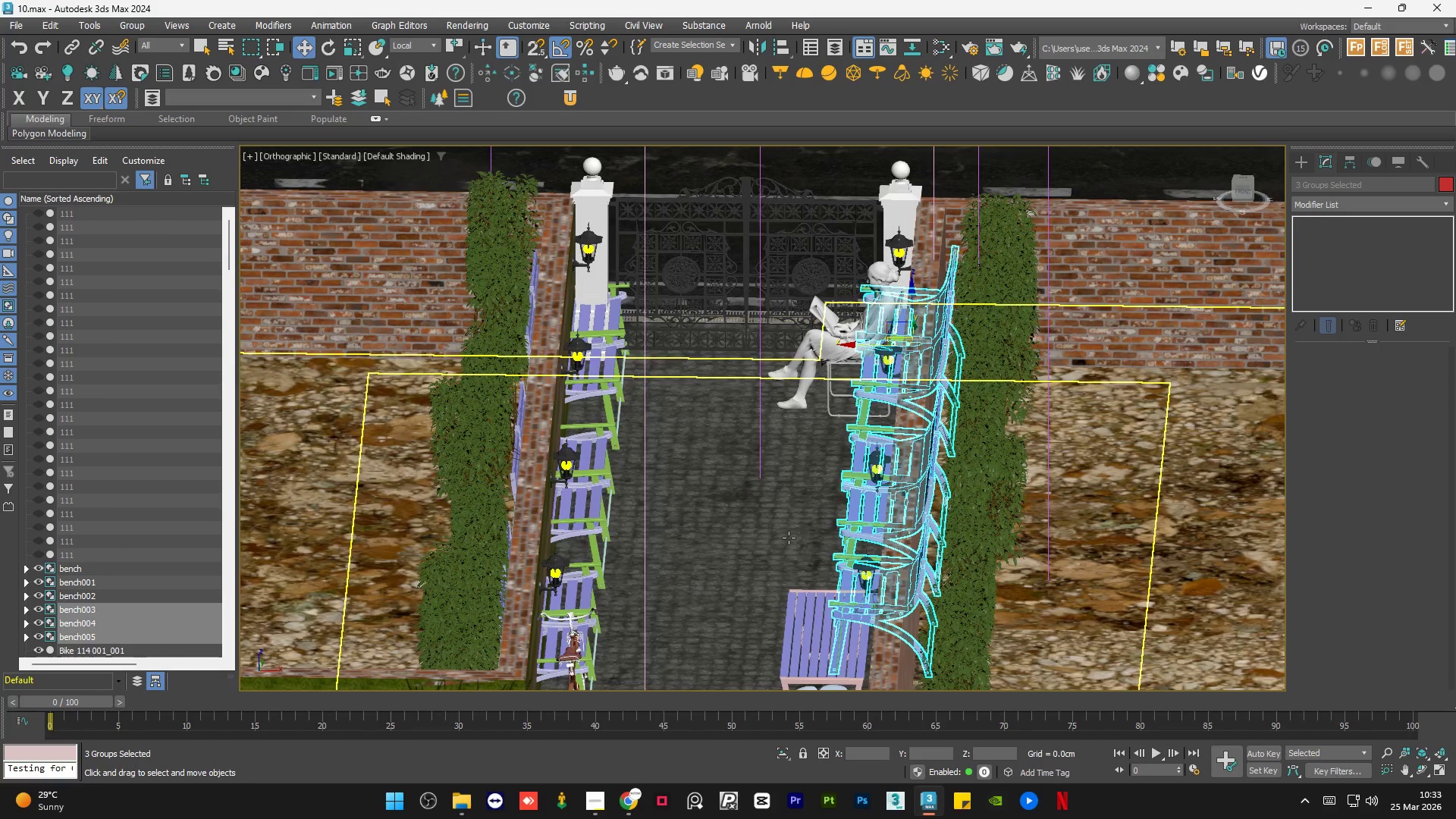 
hold_key(key=AltLeft, duration=0.7)
scroll: coordinate [799, 533], scroll_direction: down, amount: 1.0
 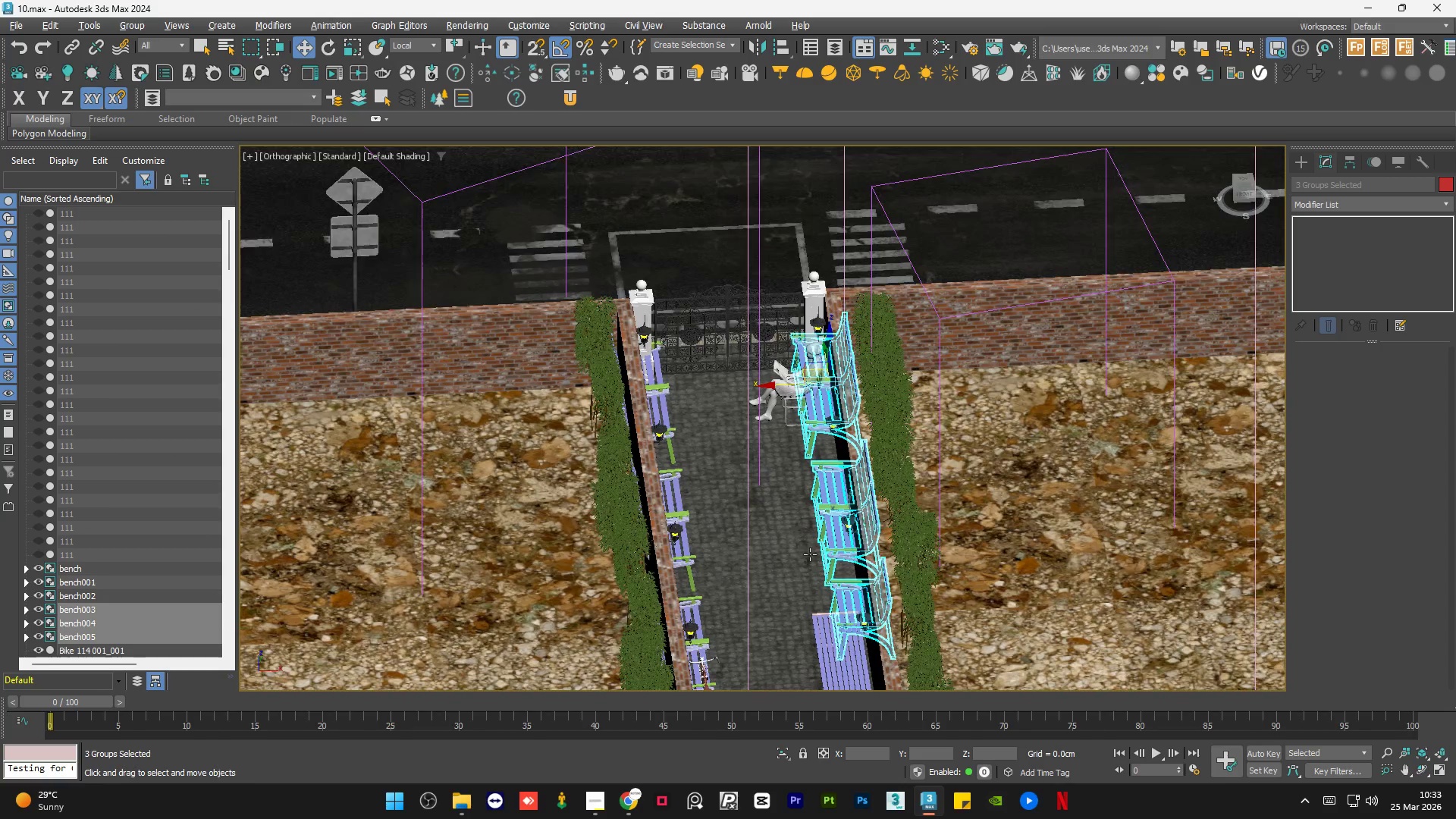 
left_click([1244, 178])
 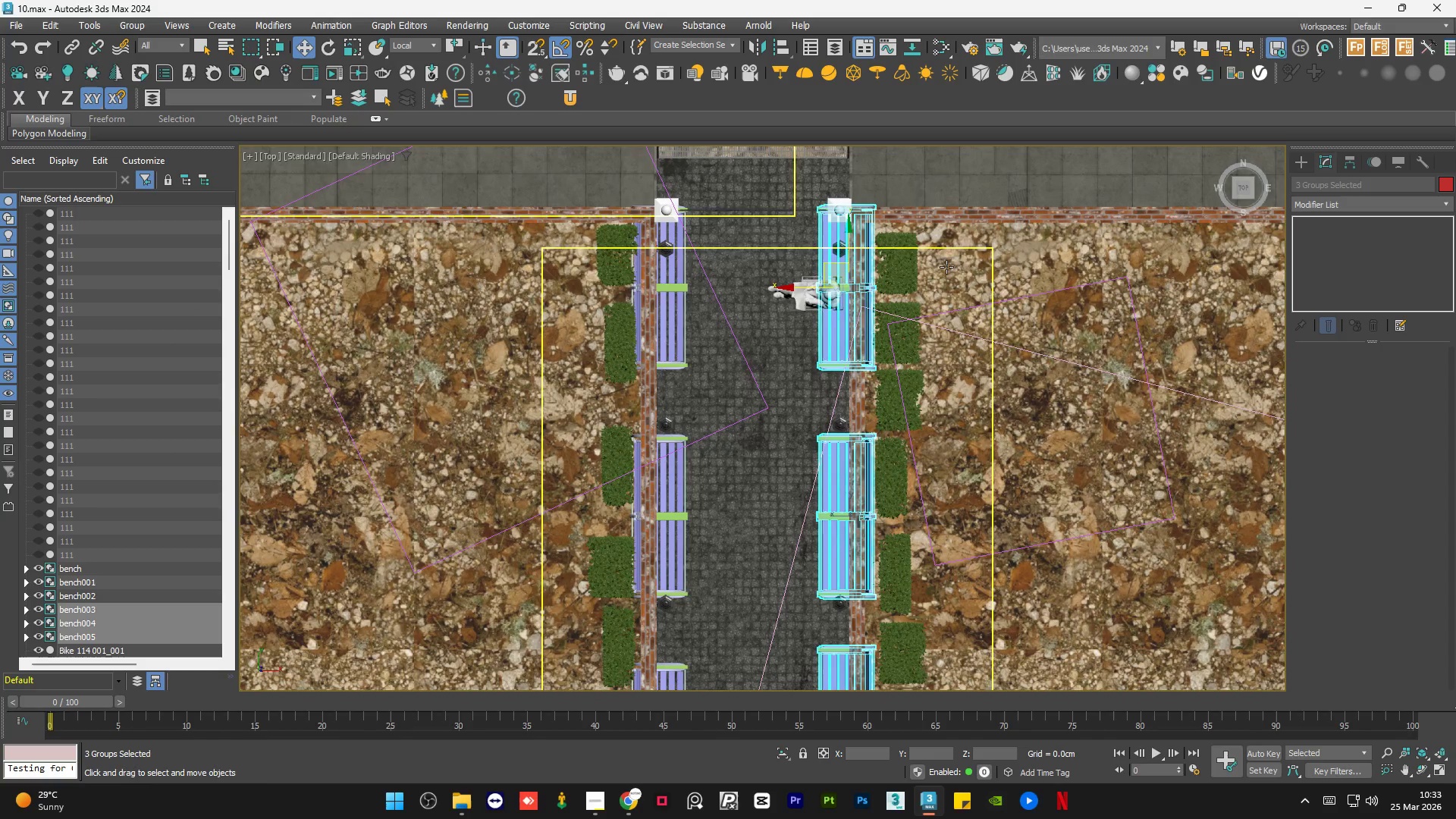 
scroll: coordinate [874, 244], scroll_direction: up, amount: 2.0
 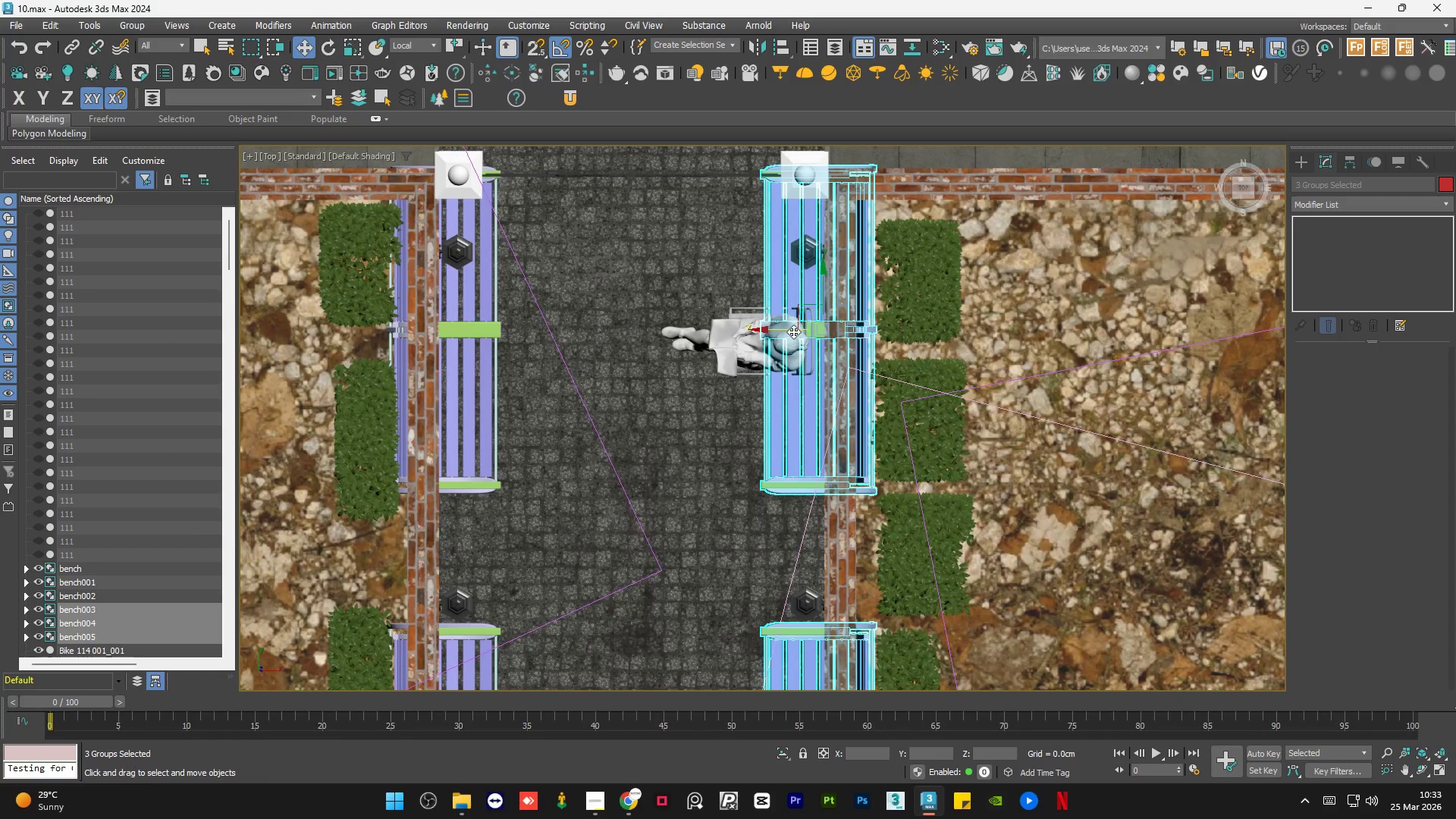 
left_click_drag(start_coordinate=[789, 328], to_coordinate=[734, 325])
 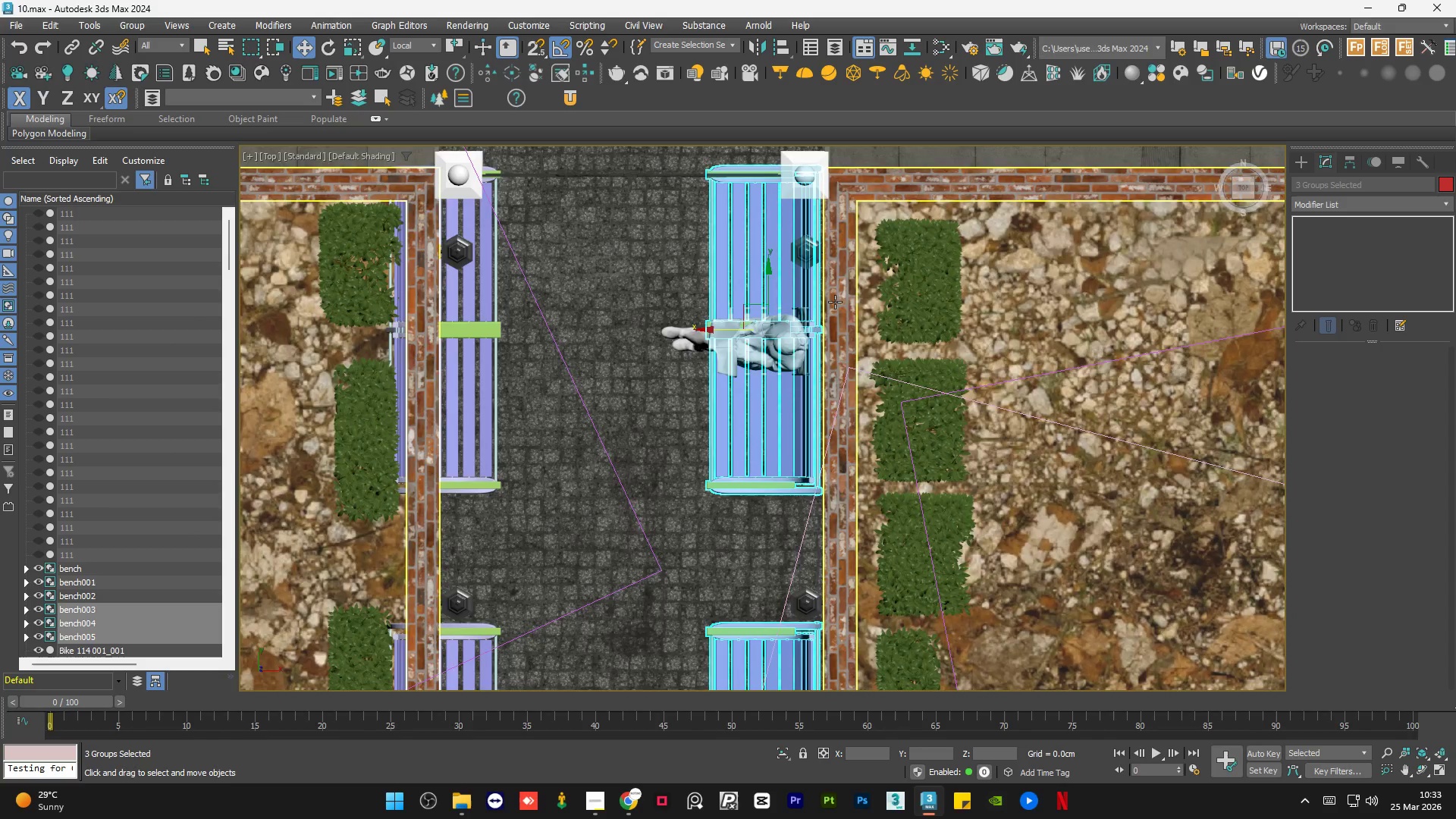 
scroll: coordinate [799, 344], scroll_direction: up, amount: 6.0
 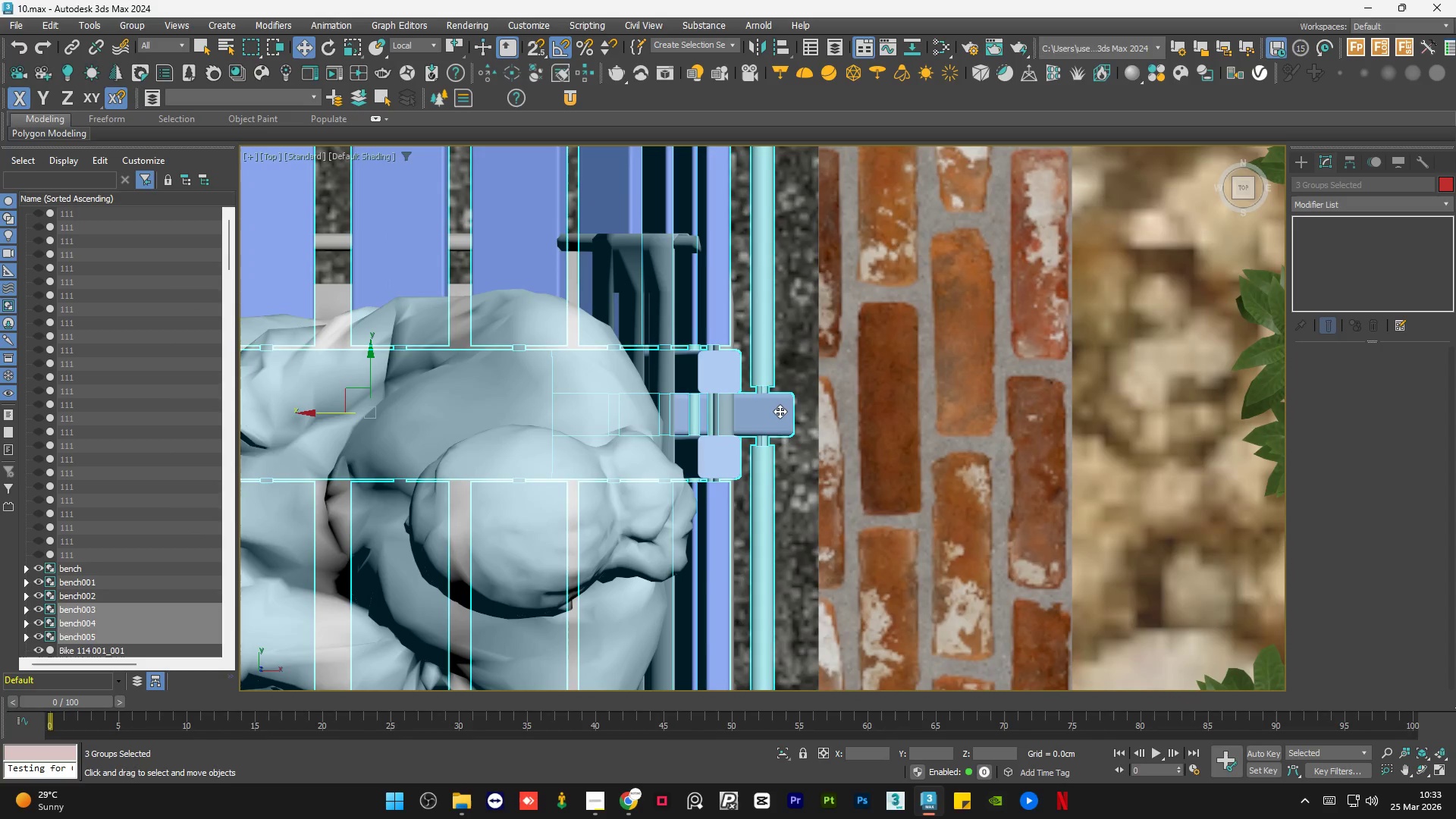 
left_click_drag(start_coordinate=[780, 411], to_coordinate=[789, 411])
 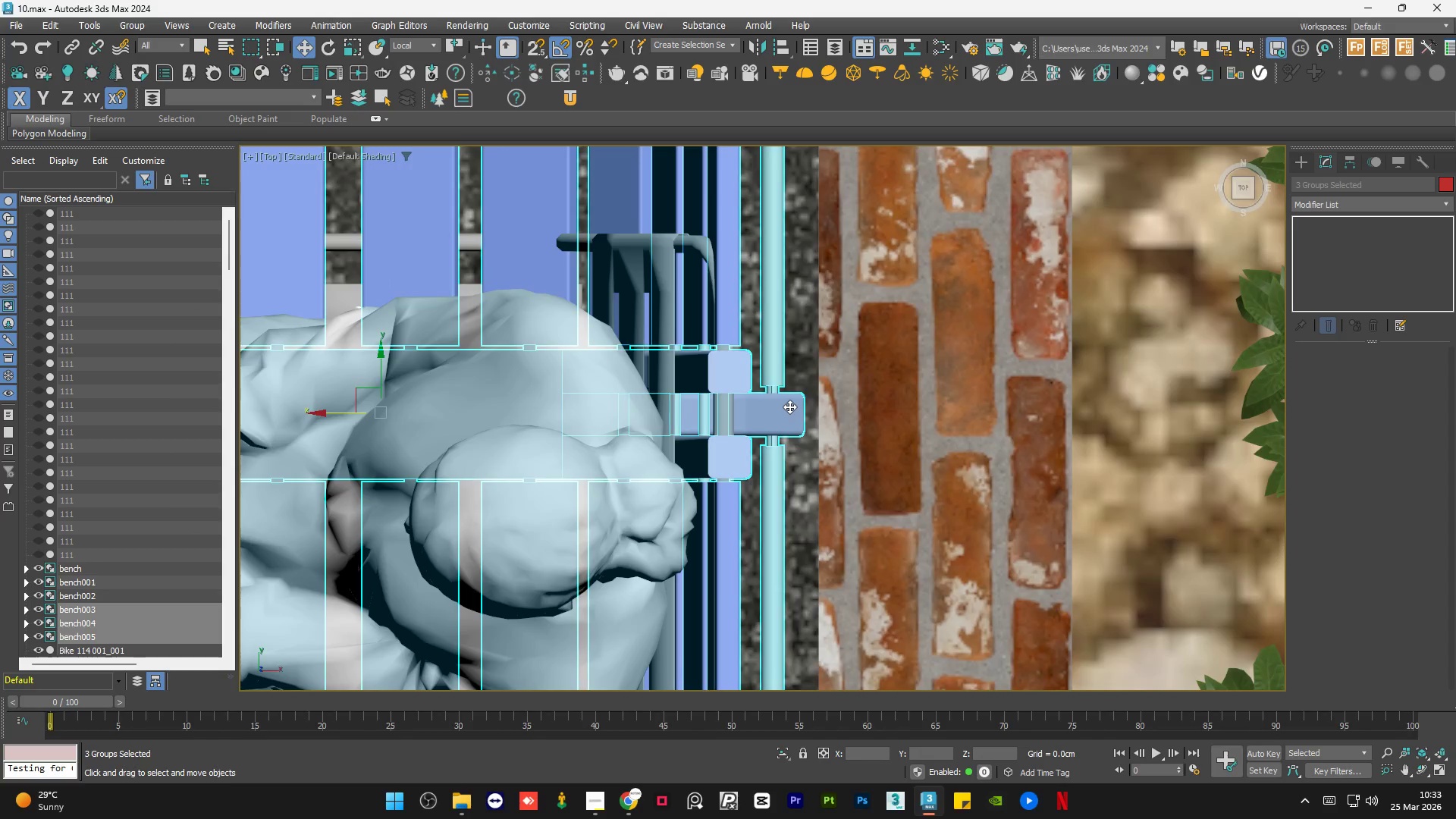 
scroll: coordinate [726, 269], scroll_direction: down, amount: 6.0
 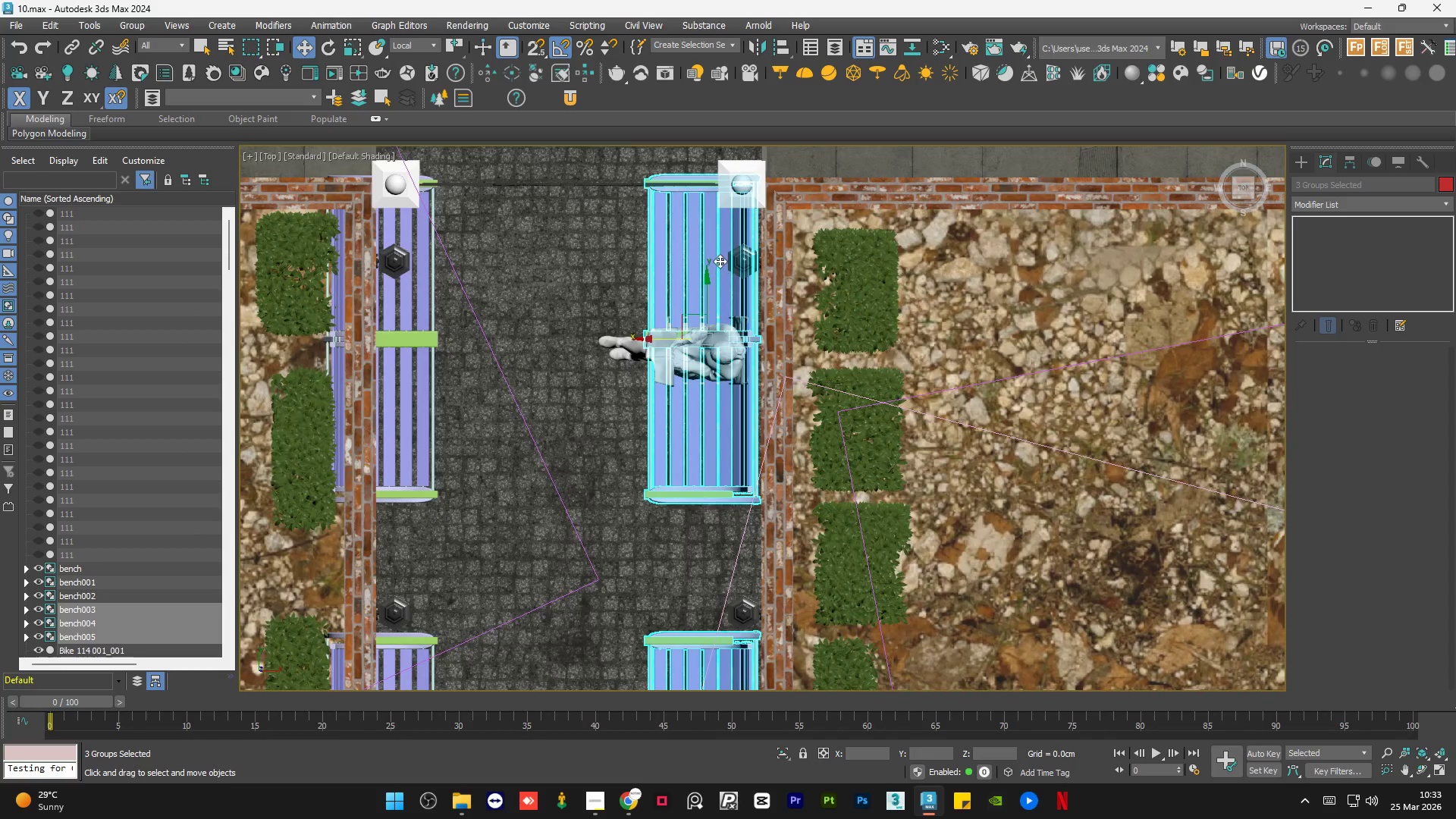 
left_click([720, 261])
 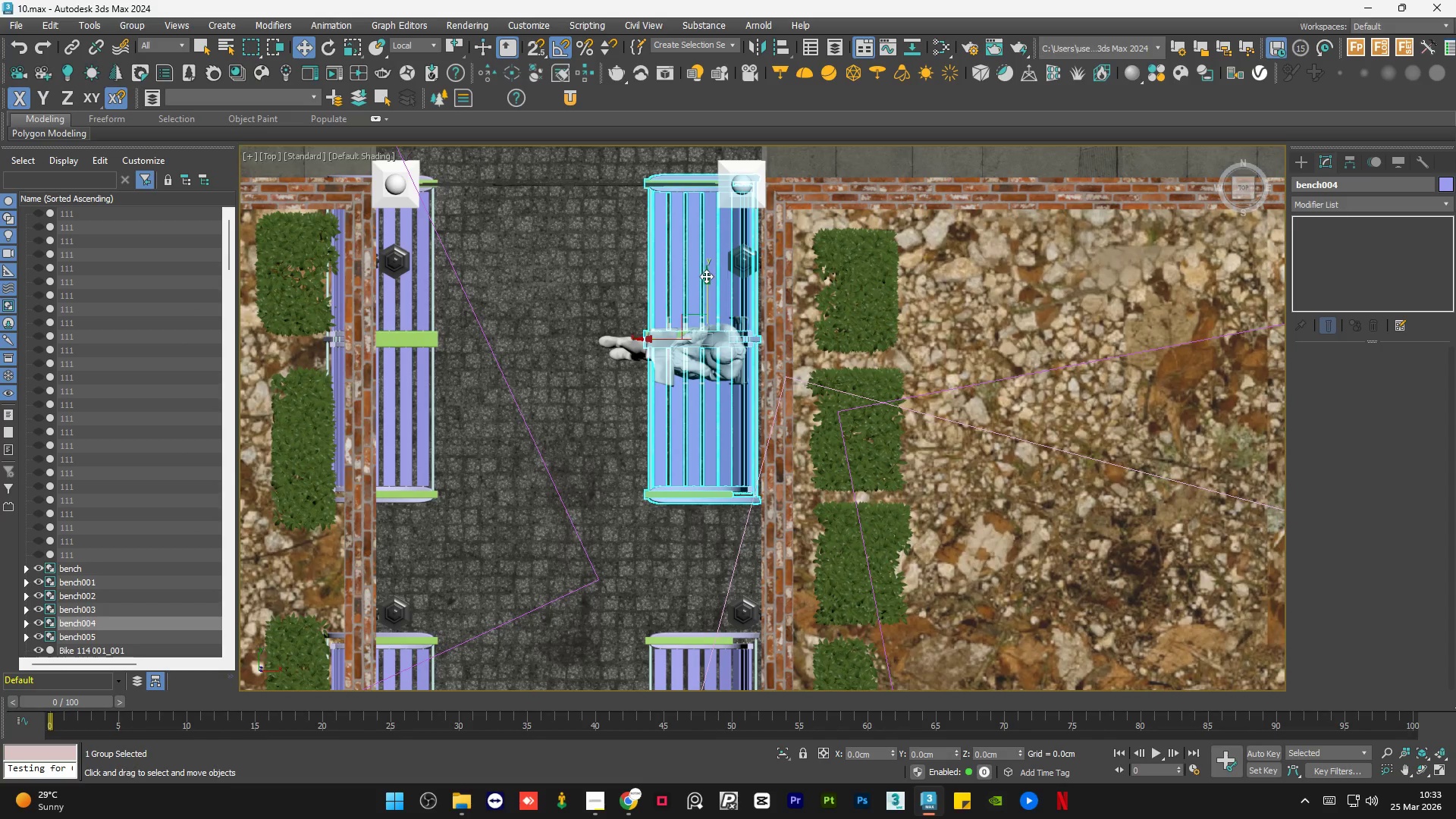 
left_click_drag(start_coordinate=[706, 277], to_coordinate=[708, 332])
 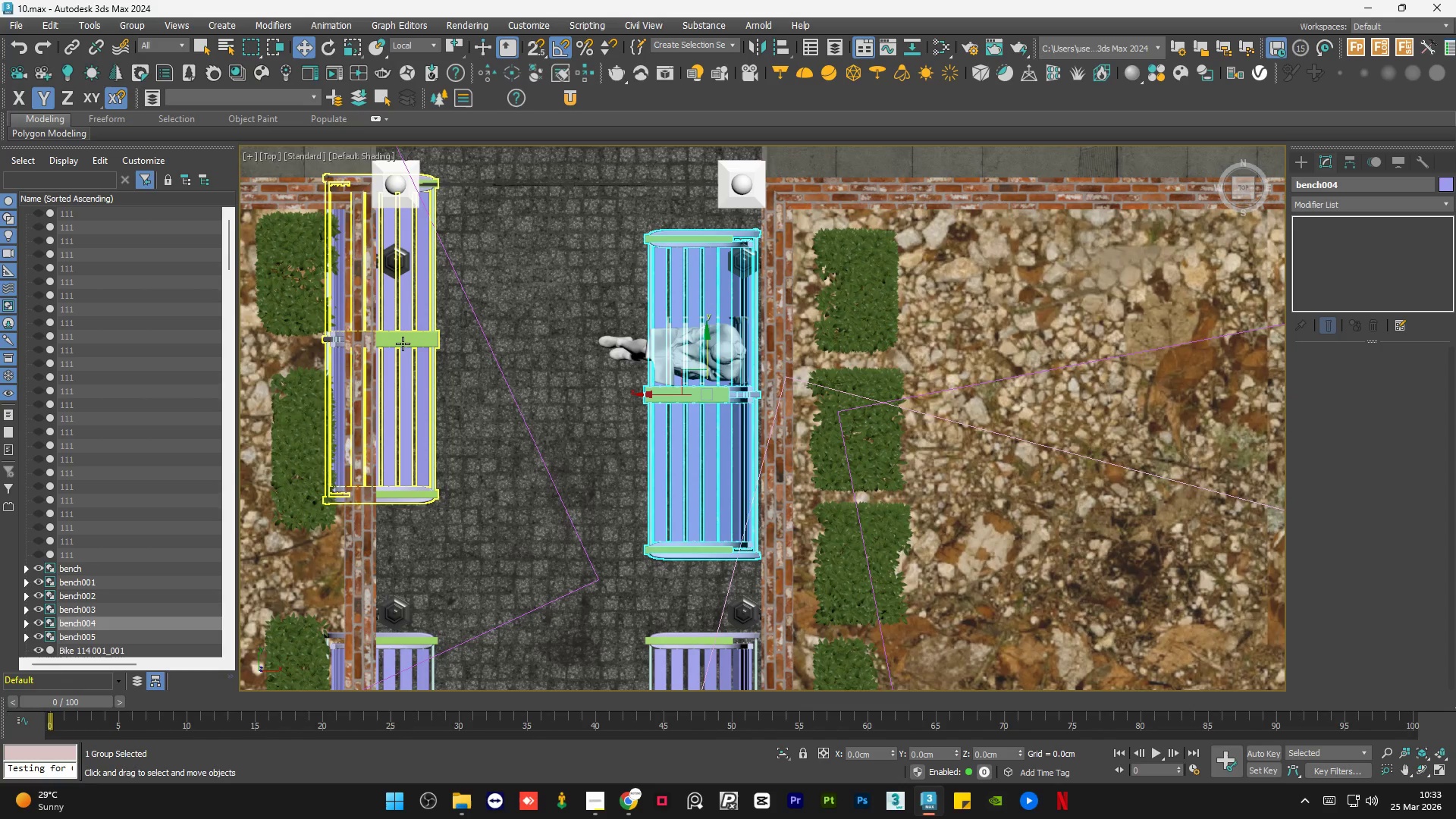 
left_click([403, 344])
 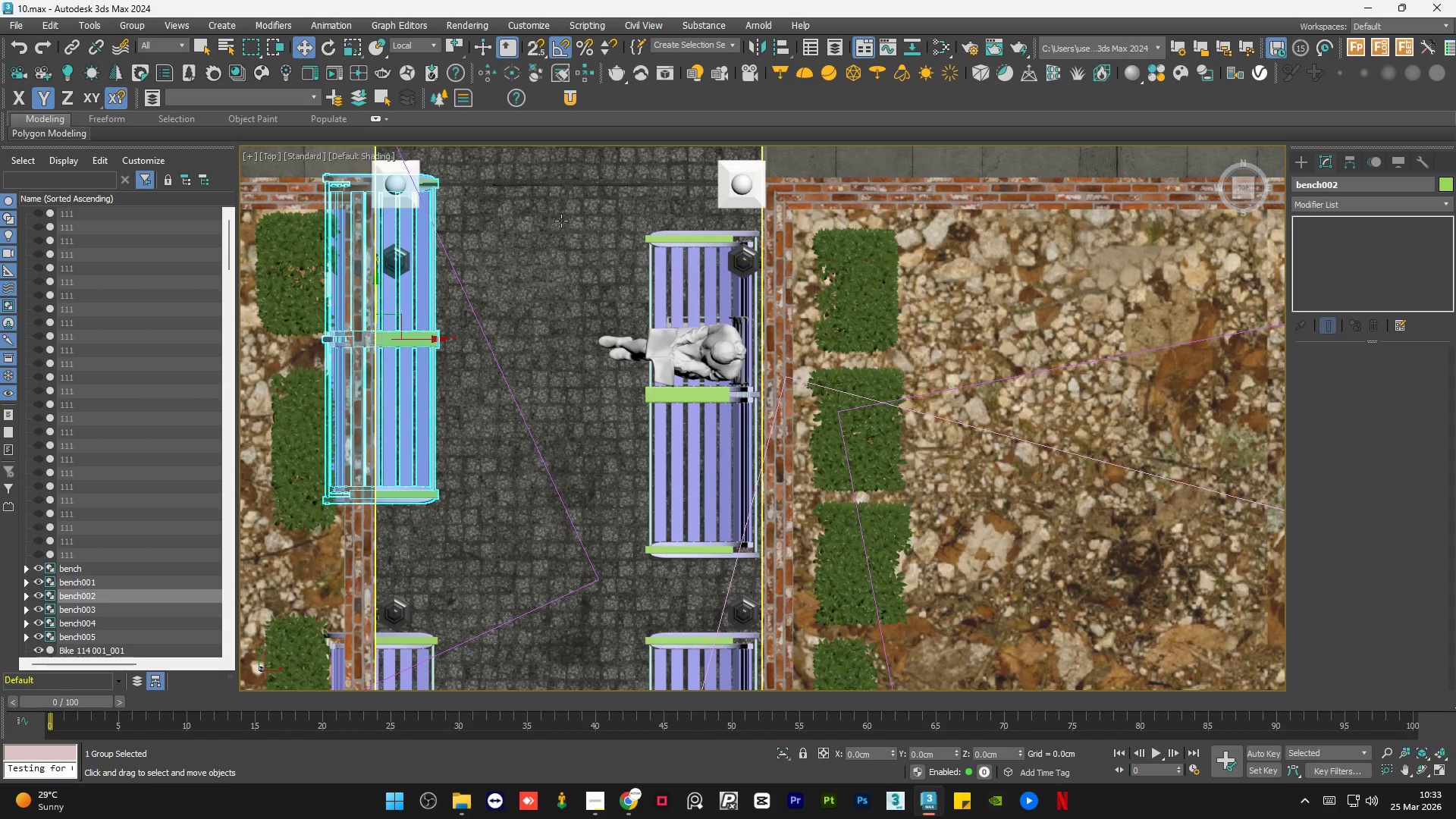 
key(Delete)
 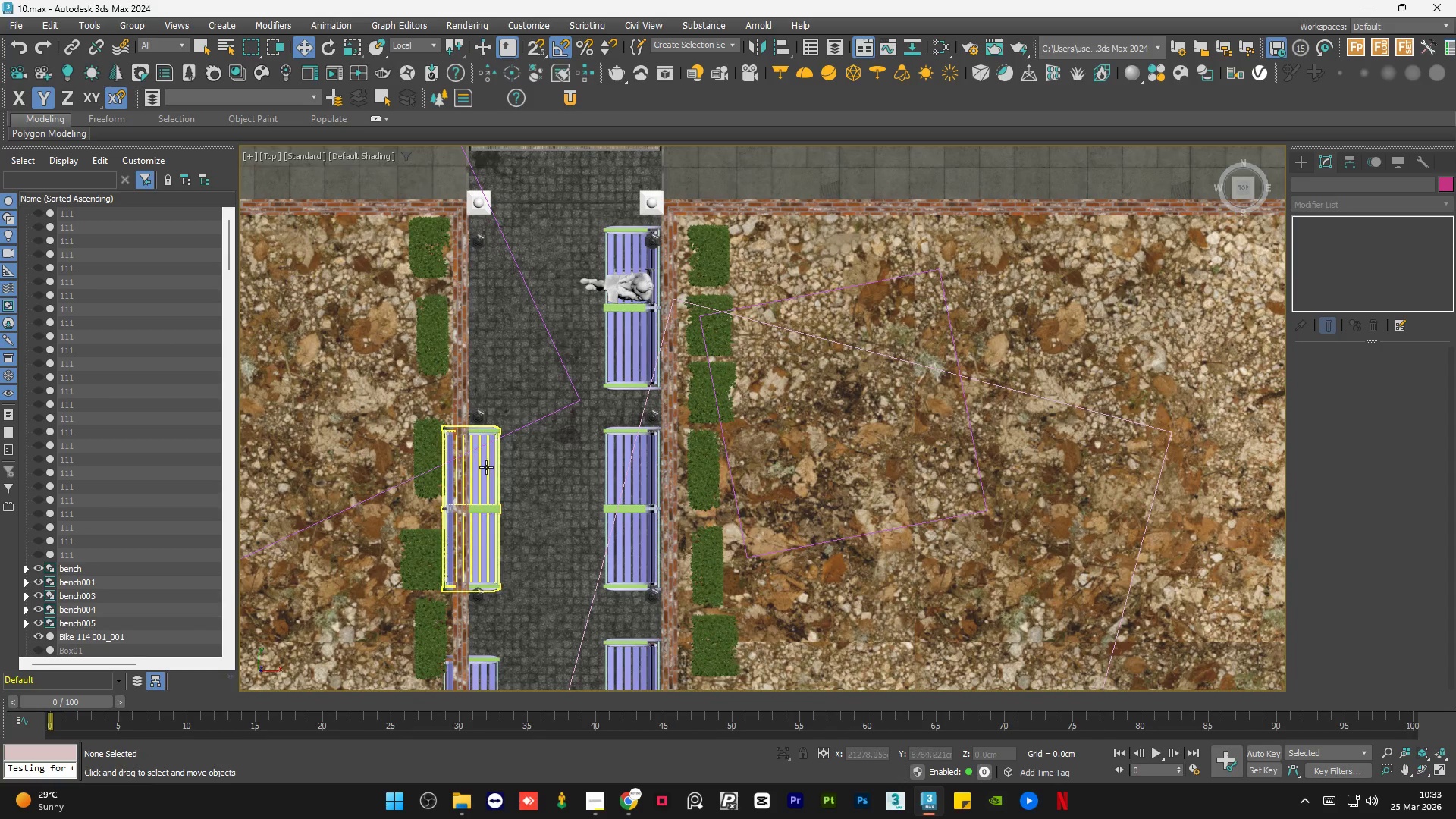 
scroll: coordinate [561, 221], scroll_direction: down, amount: 2.0
 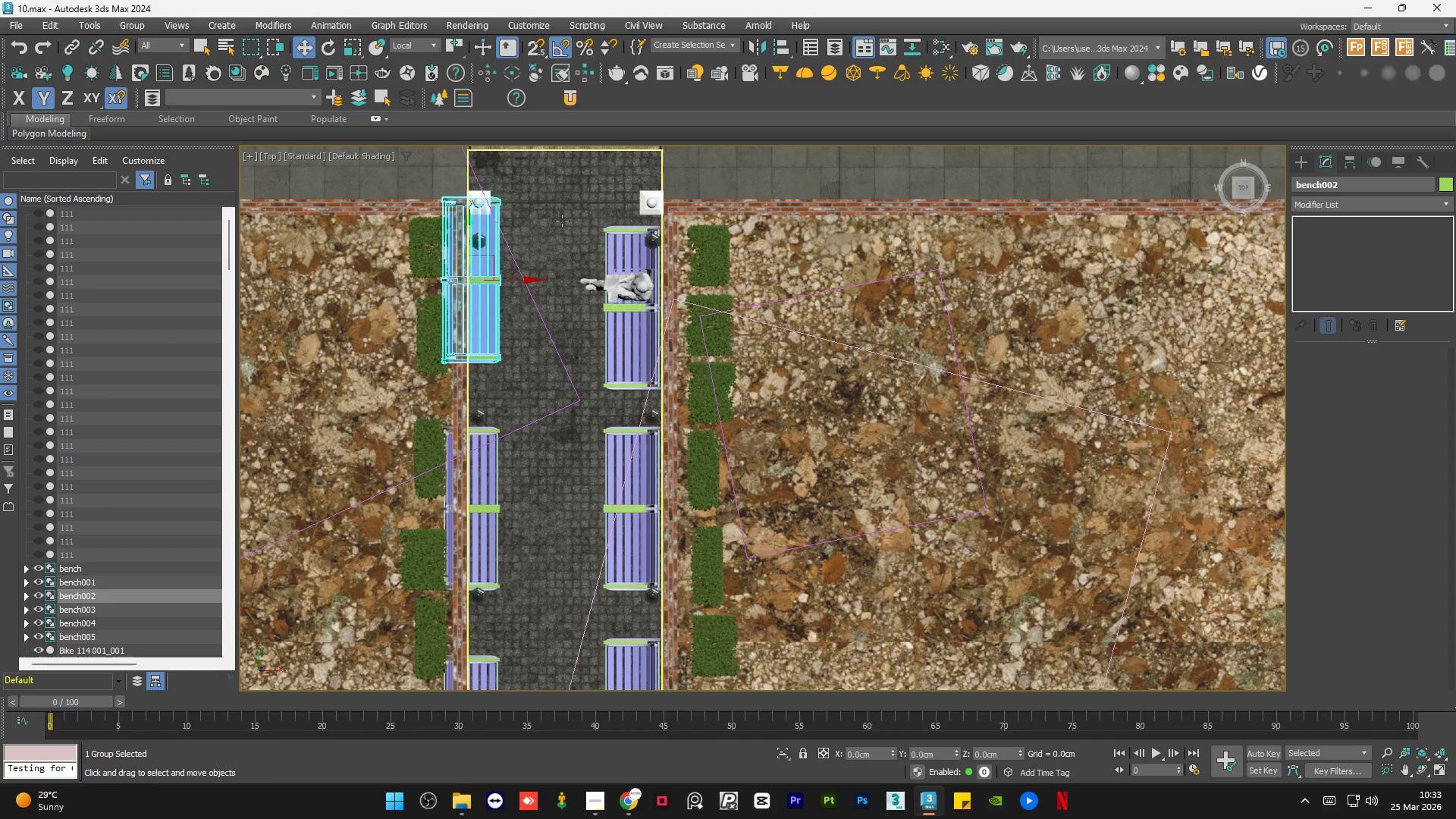 
left_click([485, 470])
 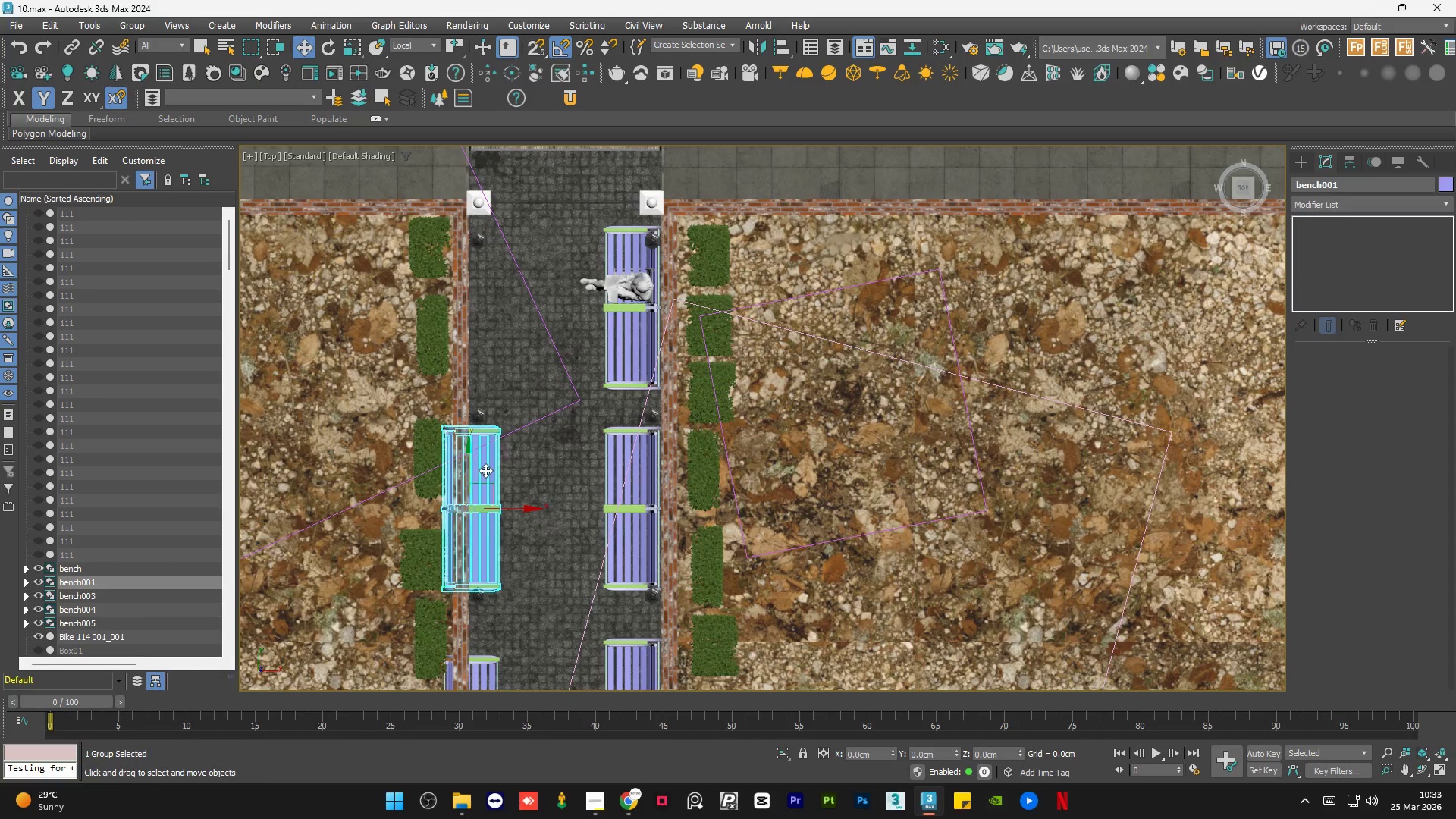 
key(Delete)
 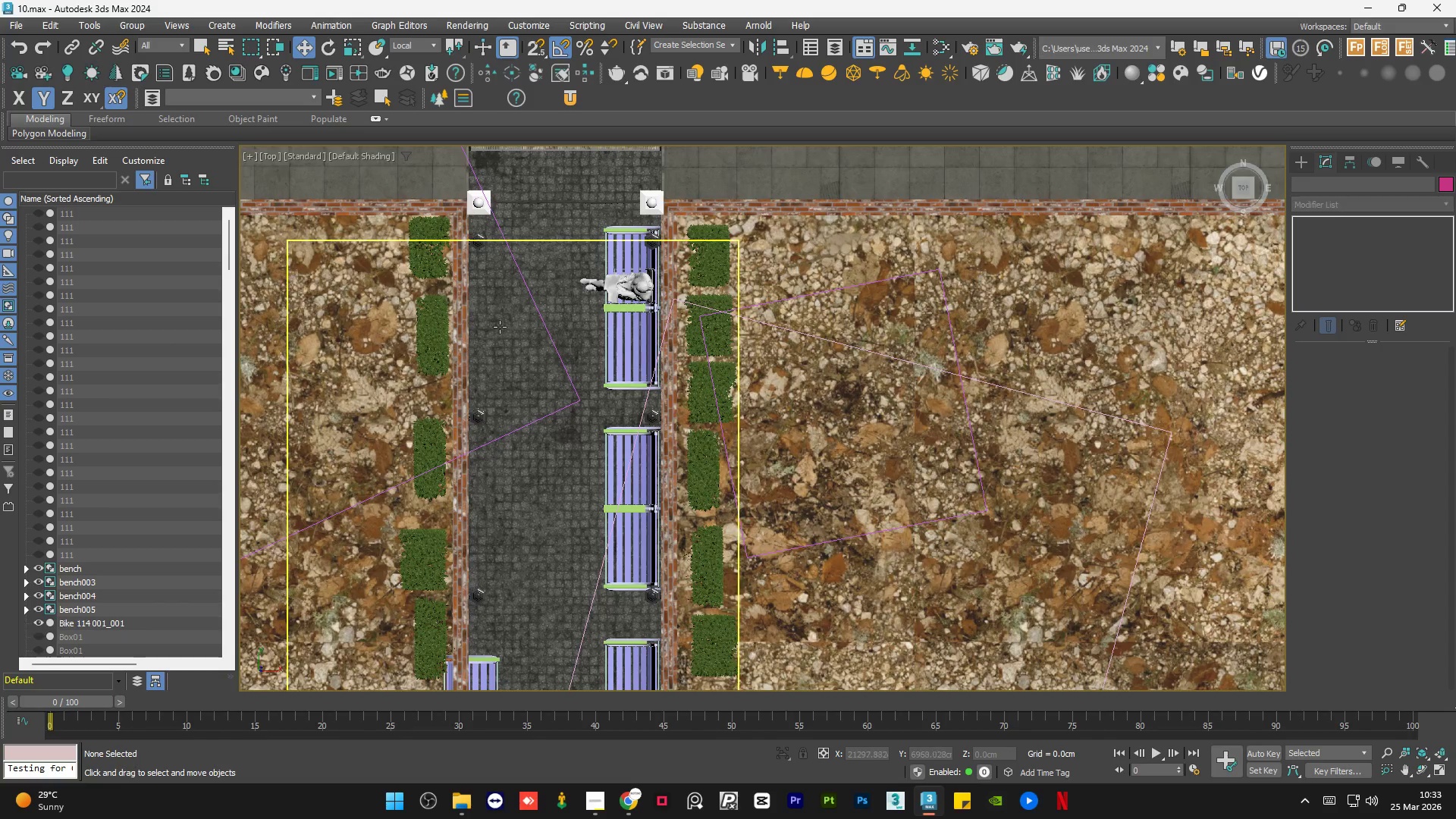 
scroll: coordinate [498, 547], scroll_direction: up, amount: 1.0
 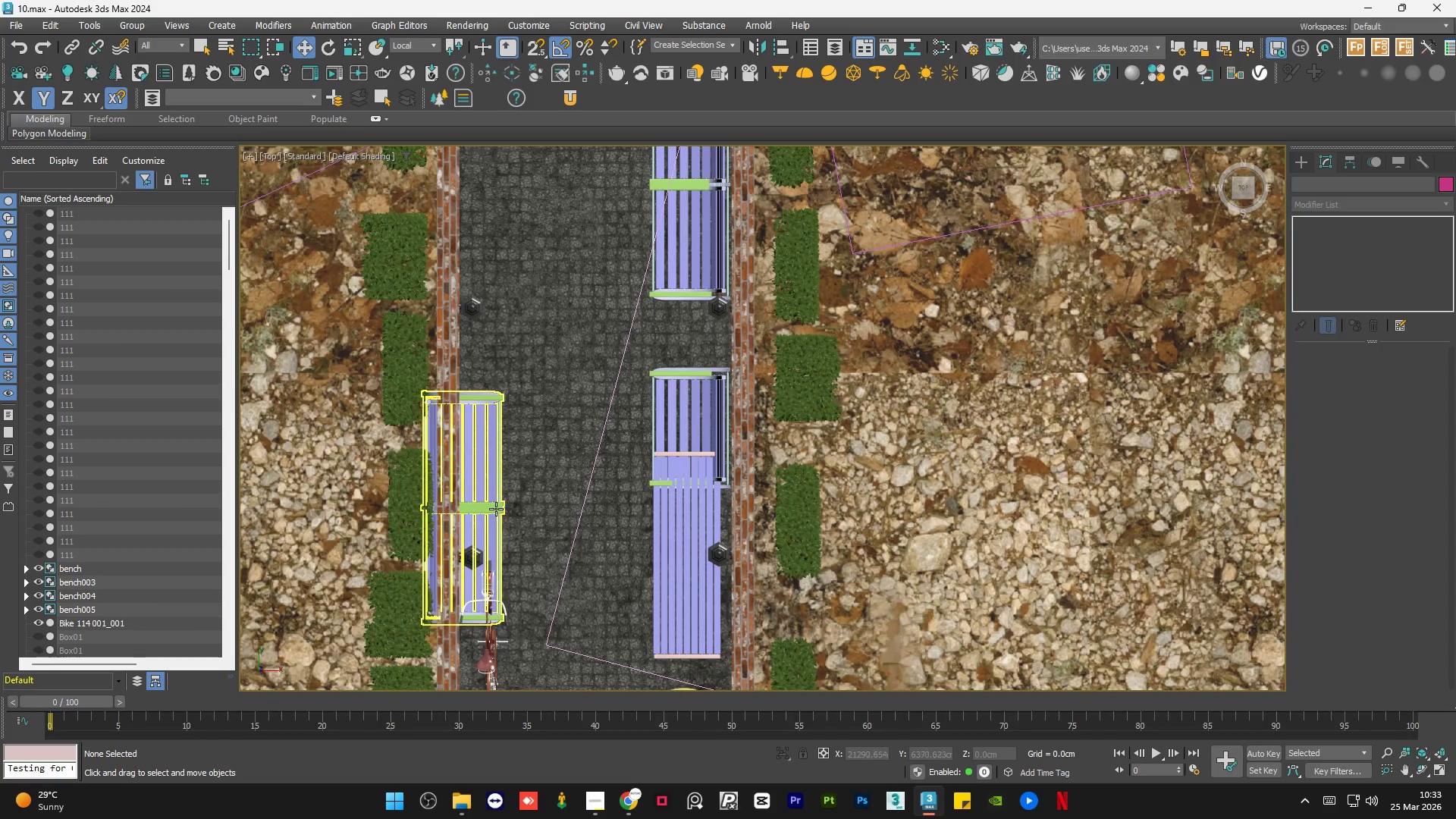 
left_click([495, 508])
 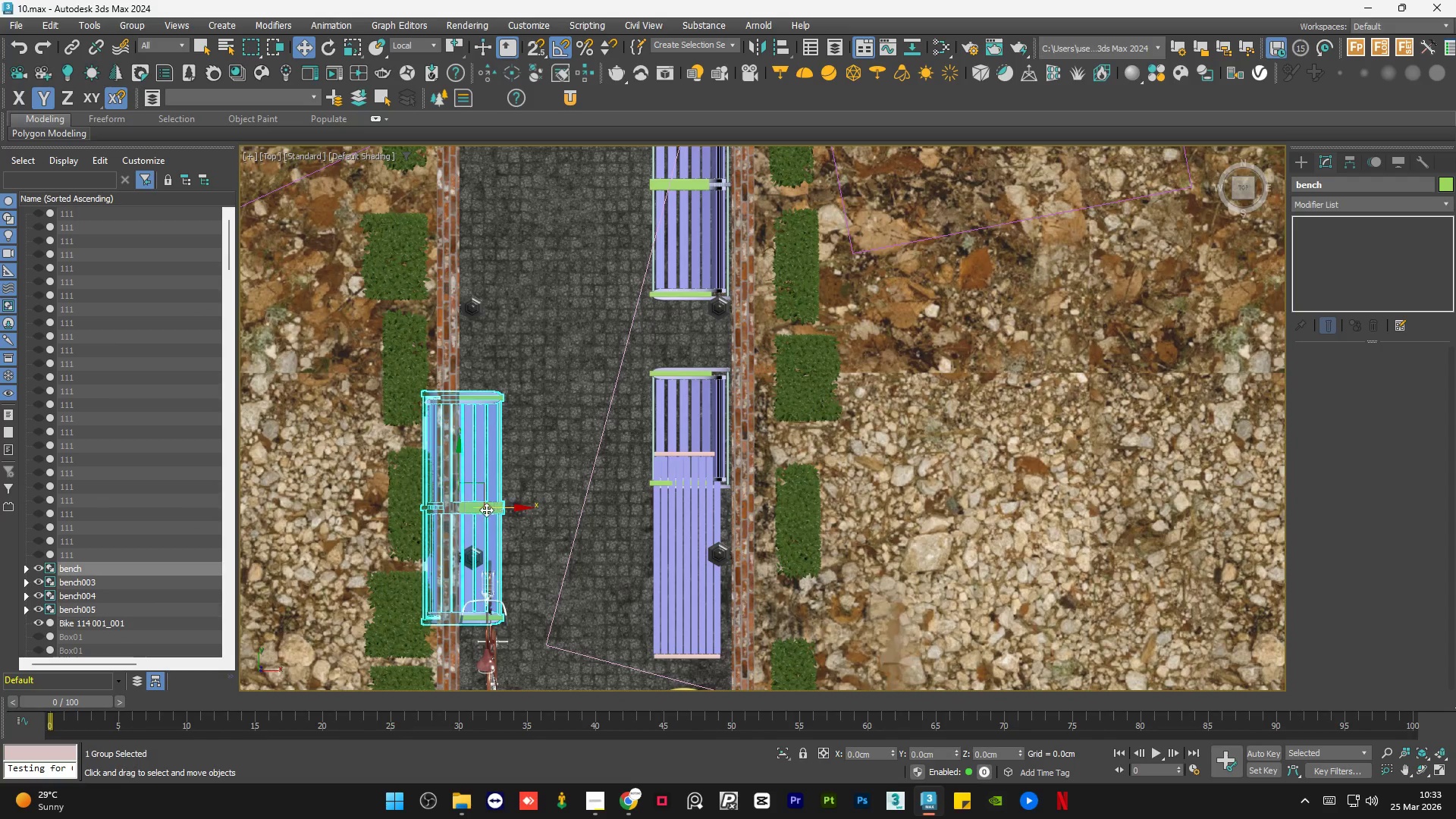 
key(Delete)
 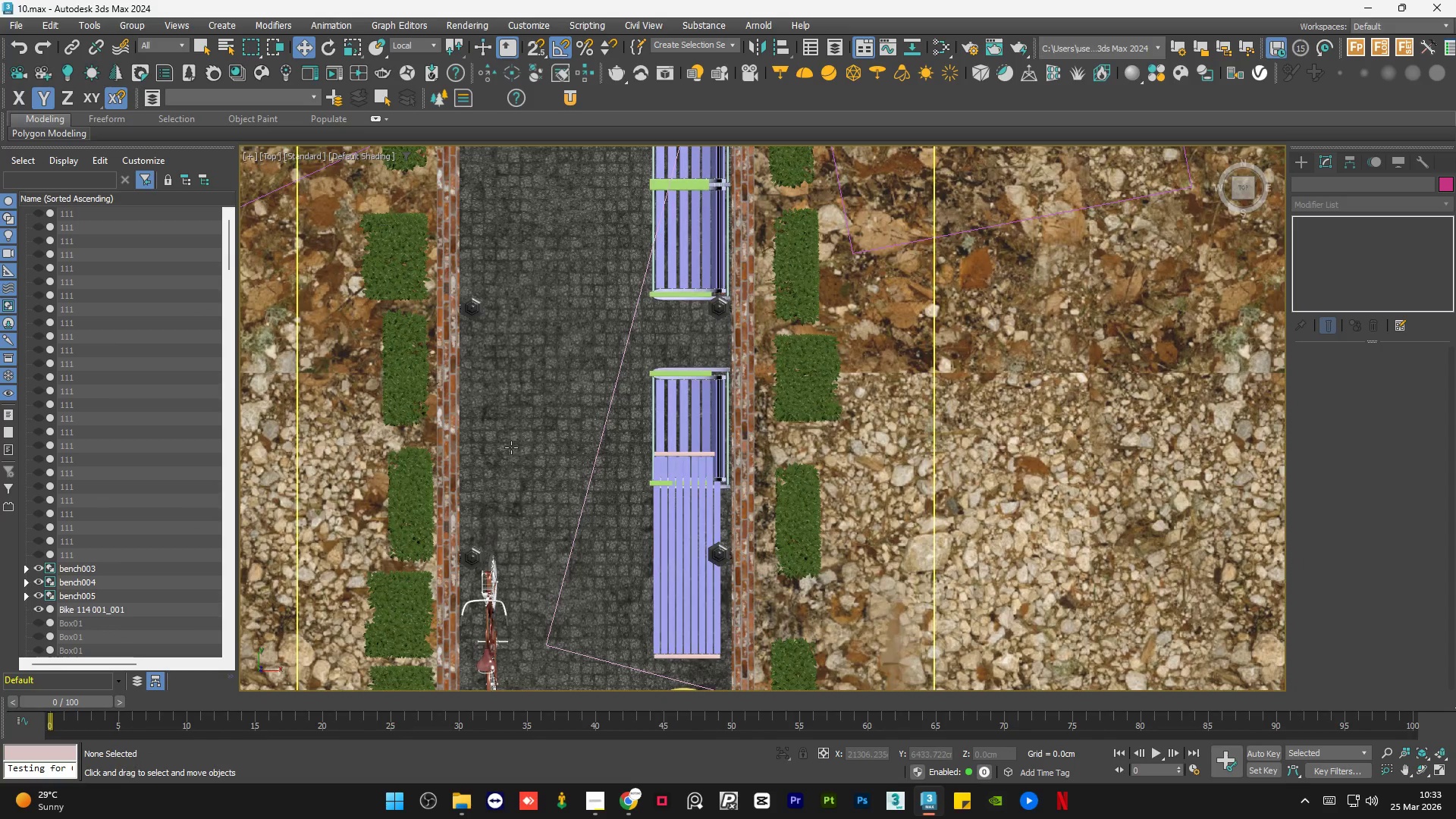 
scroll: coordinate [511, 447], scroll_direction: down, amount: 2.0
 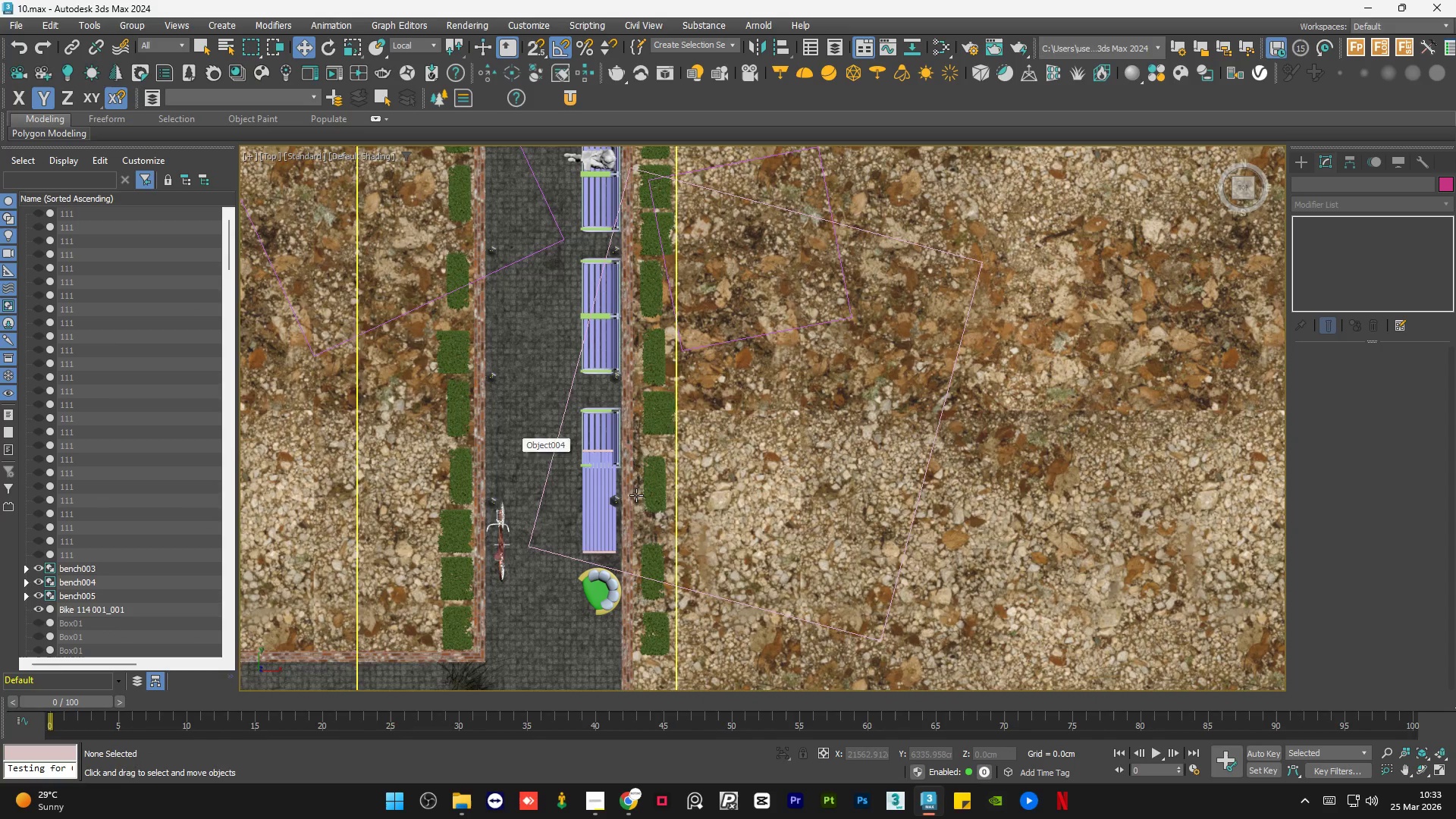 
scroll: coordinate [600, 441], scroll_direction: up, amount: 2.0
 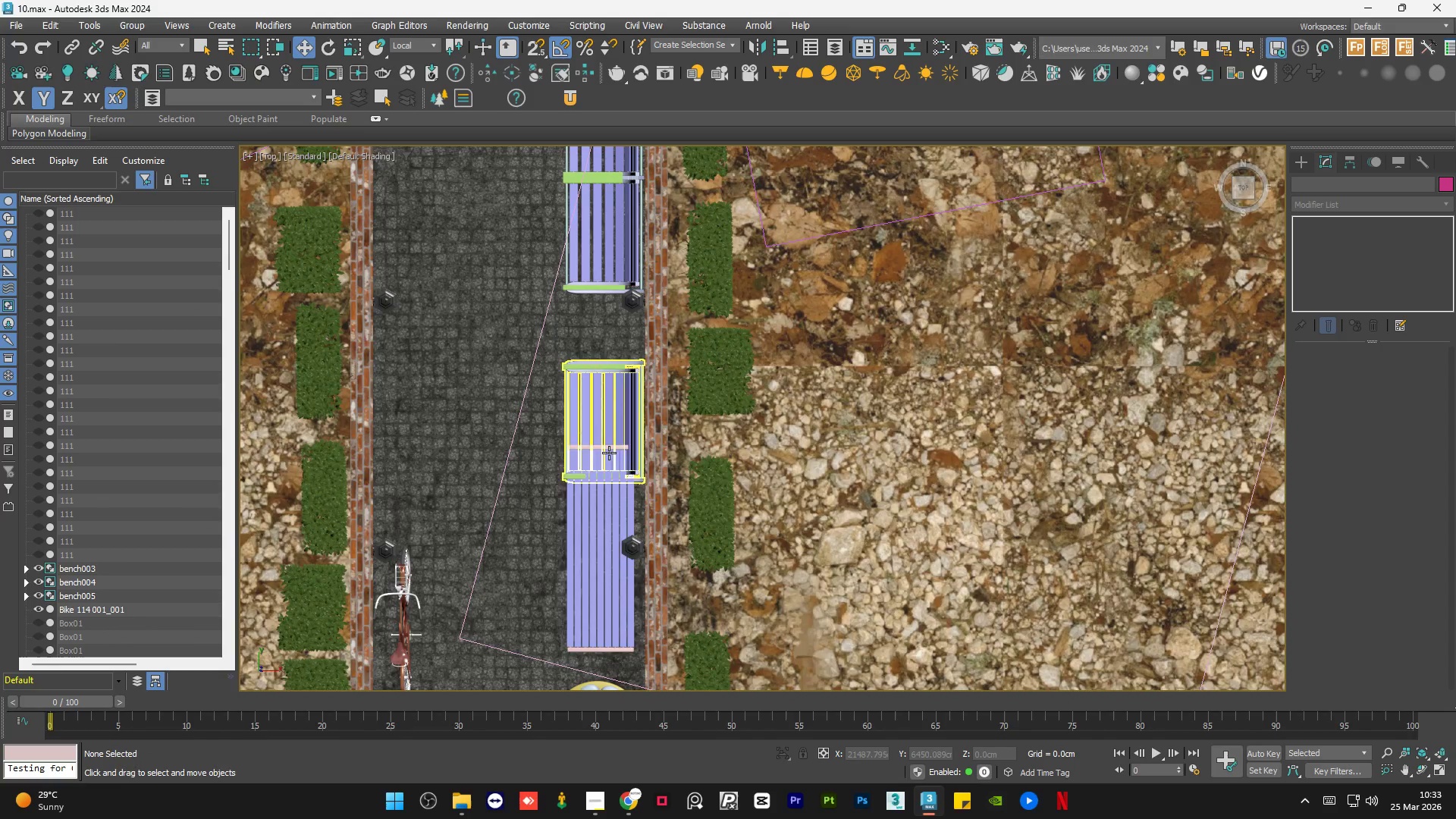 
scroll: coordinate [624, 458], scroll_direction: down, amount: 3.0
 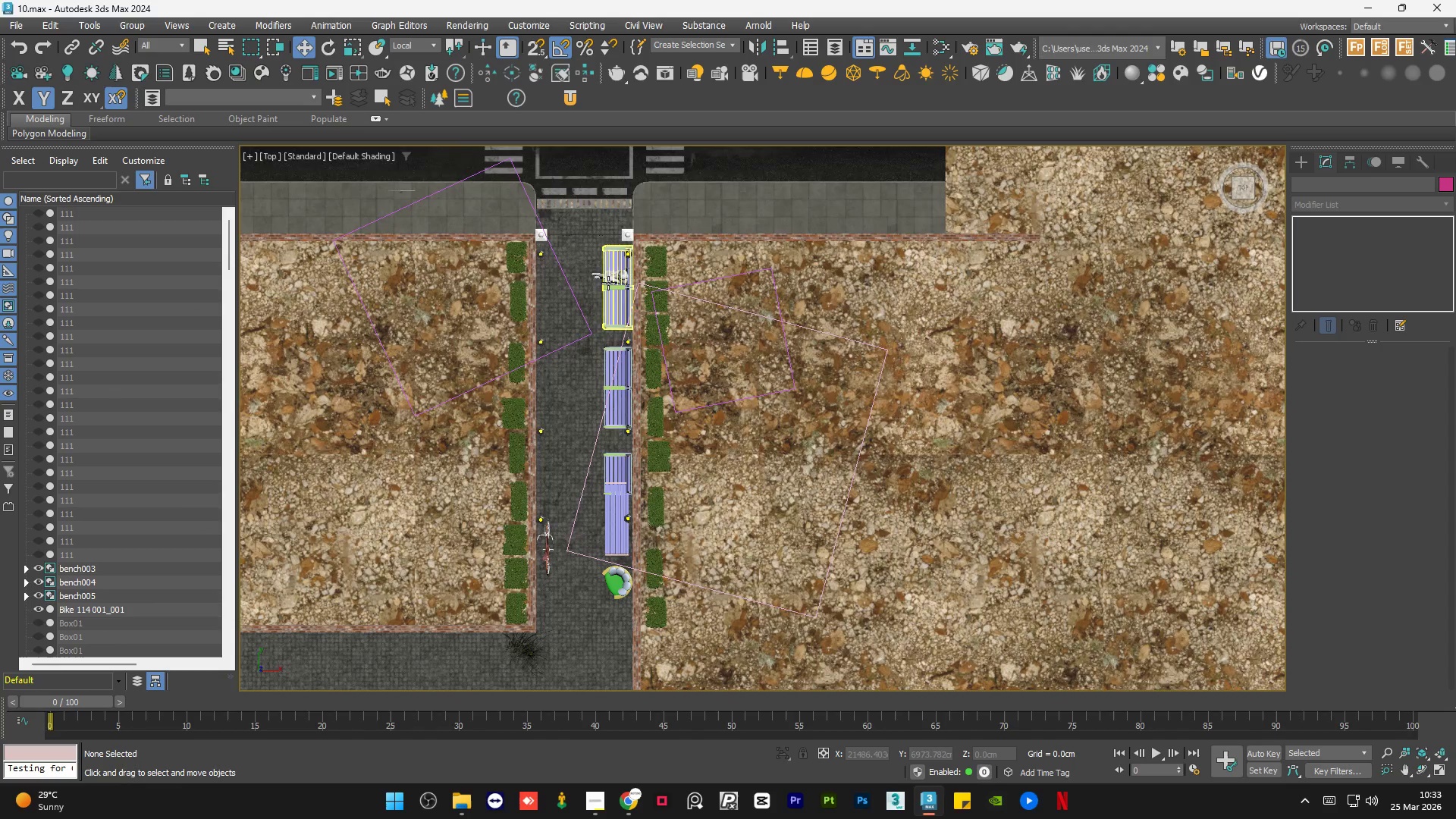 
scroll: coordinate [604, 273], scroll_direction: up, amount: 4.0
 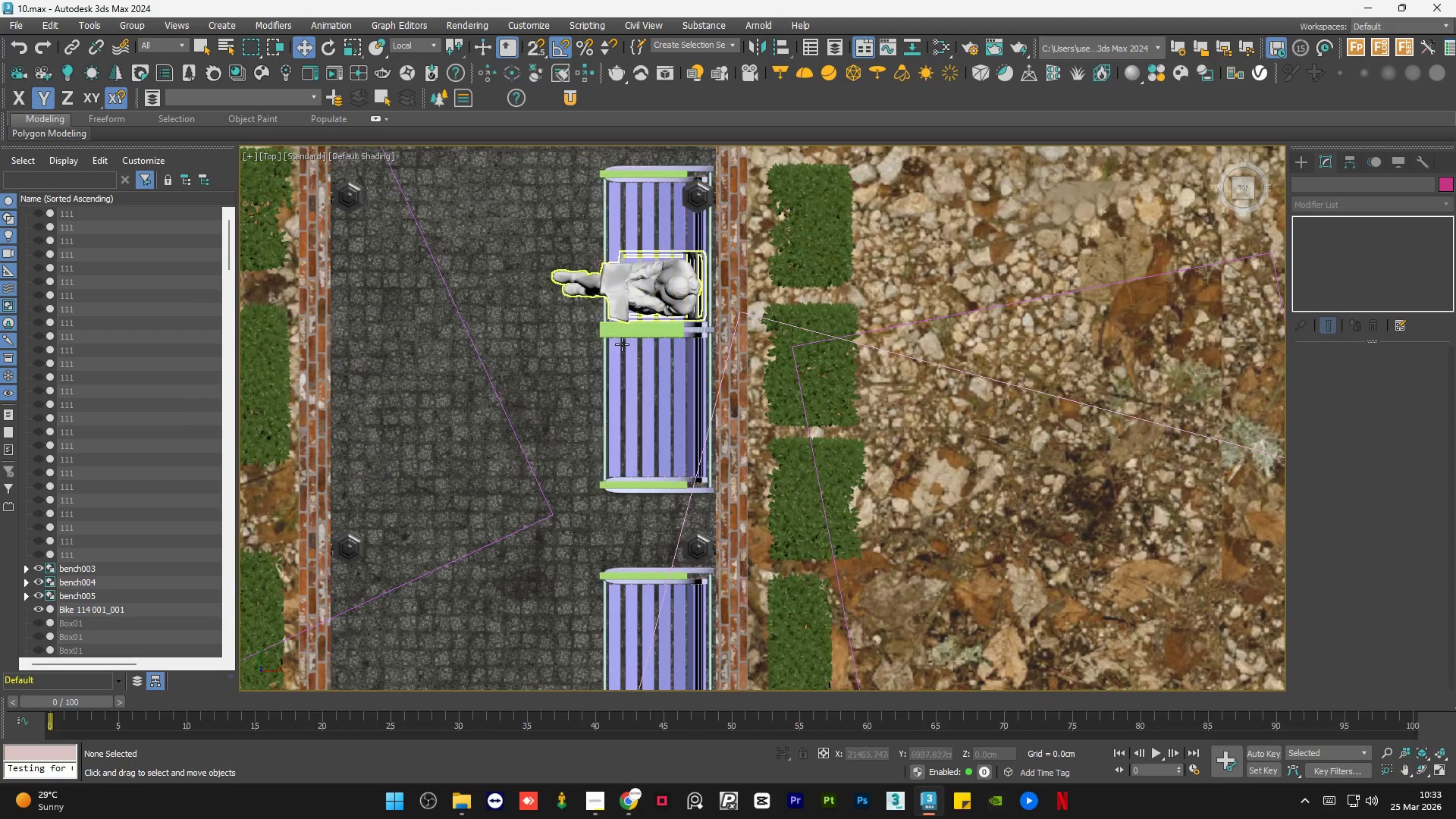 
left_click([639, 274])
 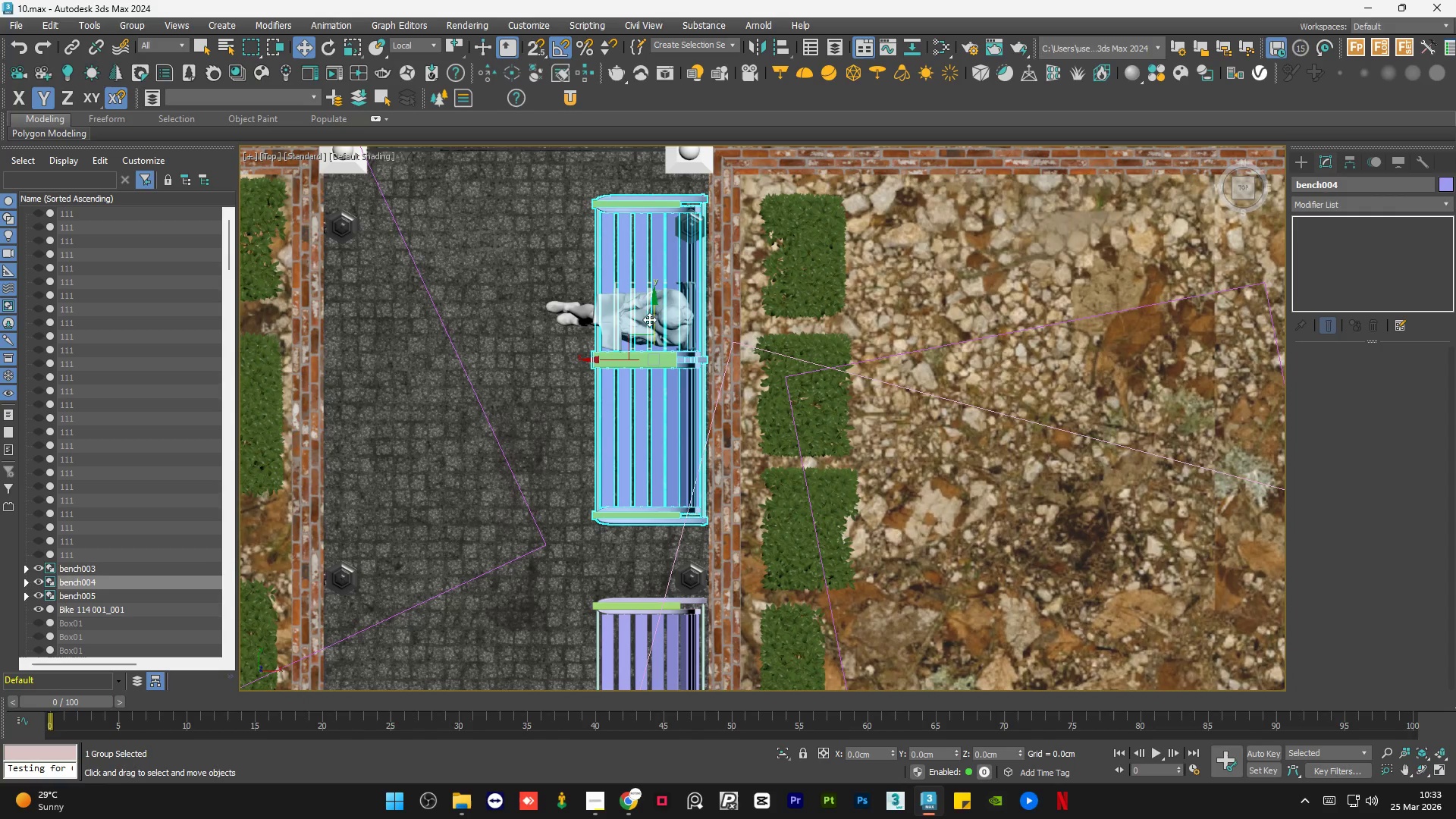 
scroll: coordinate [639, 274], scroll_direction: none, amount: 0.0
 